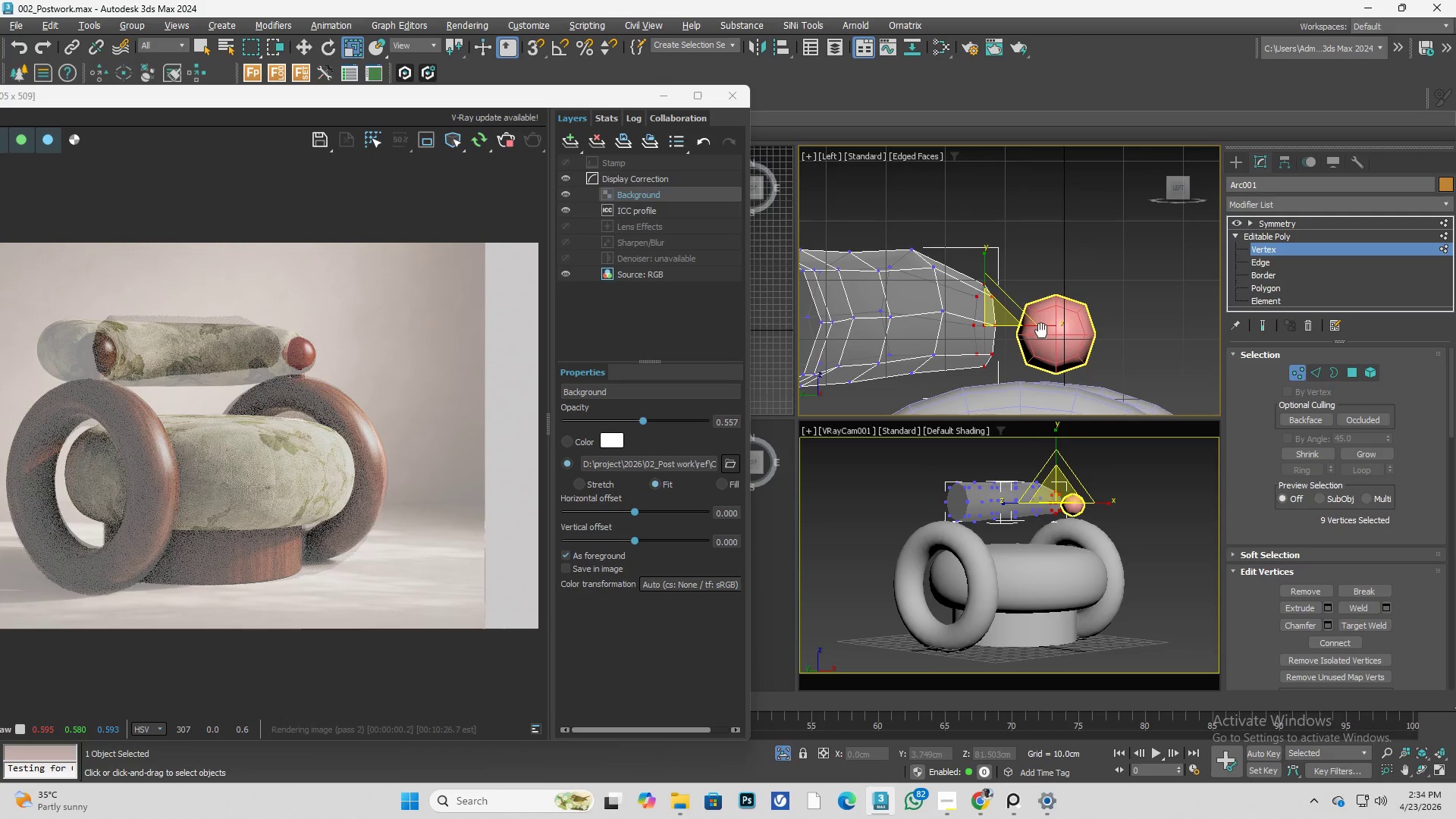 
key(T)
 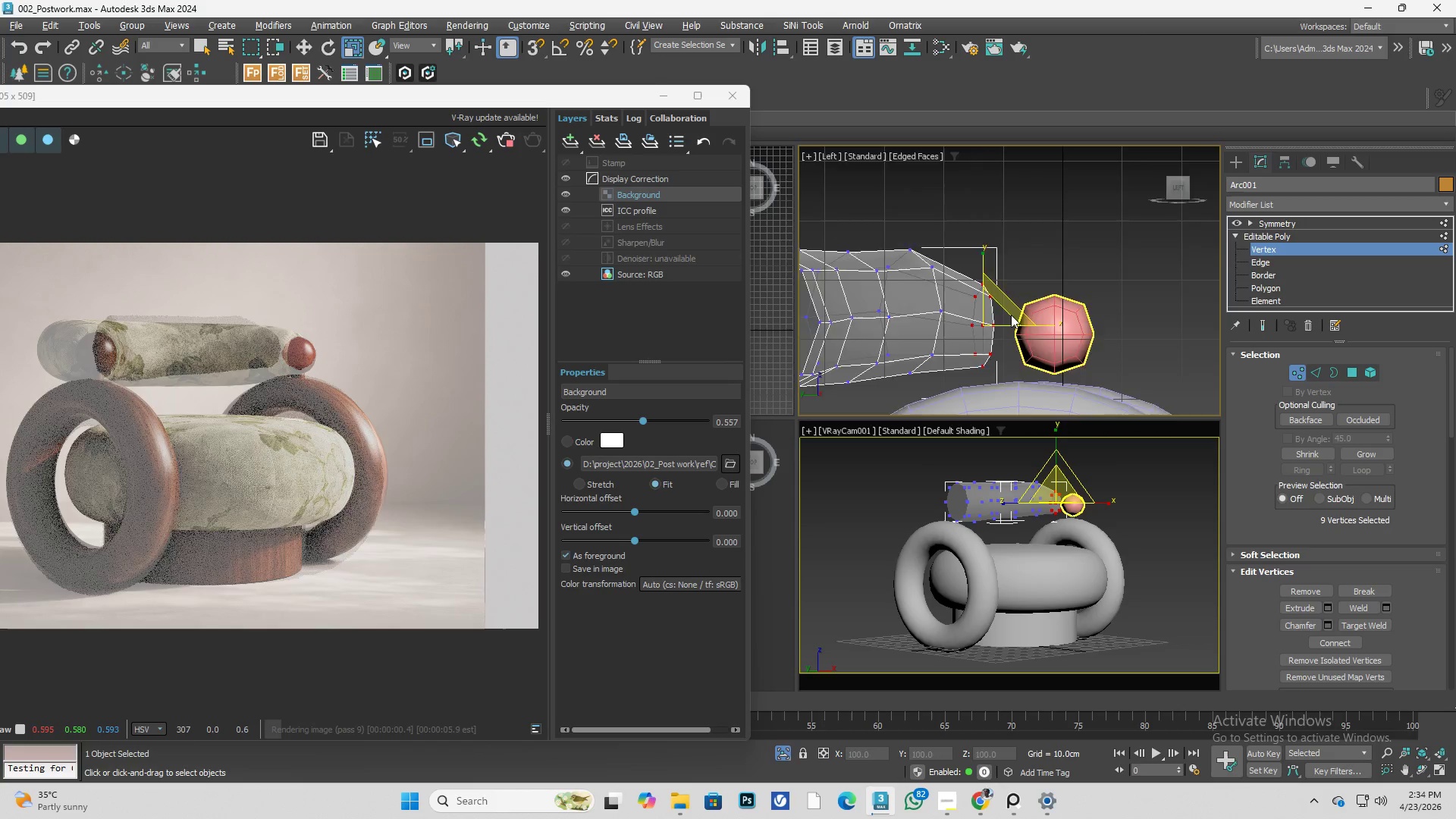 
scroll: coordinate [990, 300], scroll_direction: up, amount: 2.0
 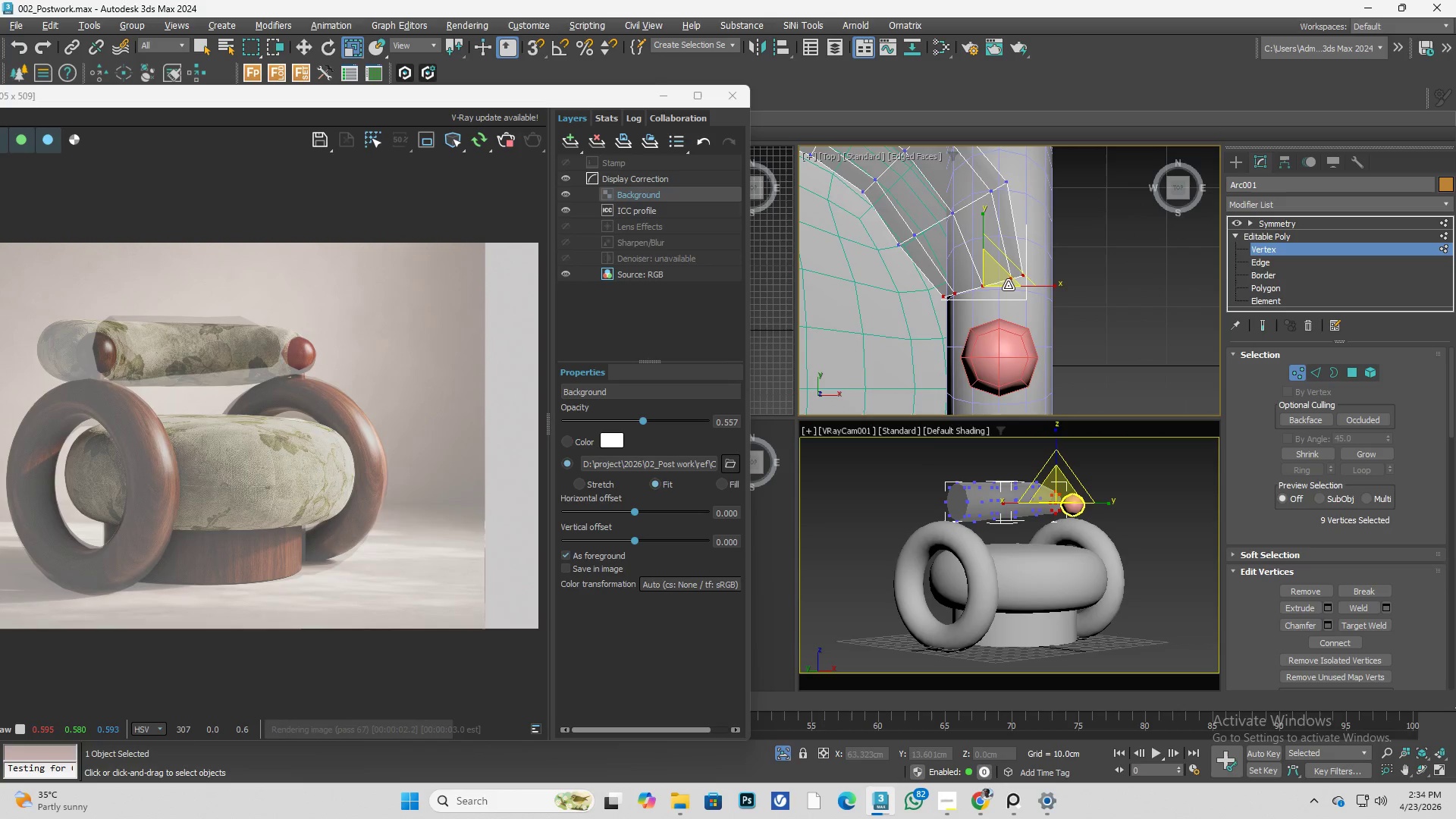 
key(W)
 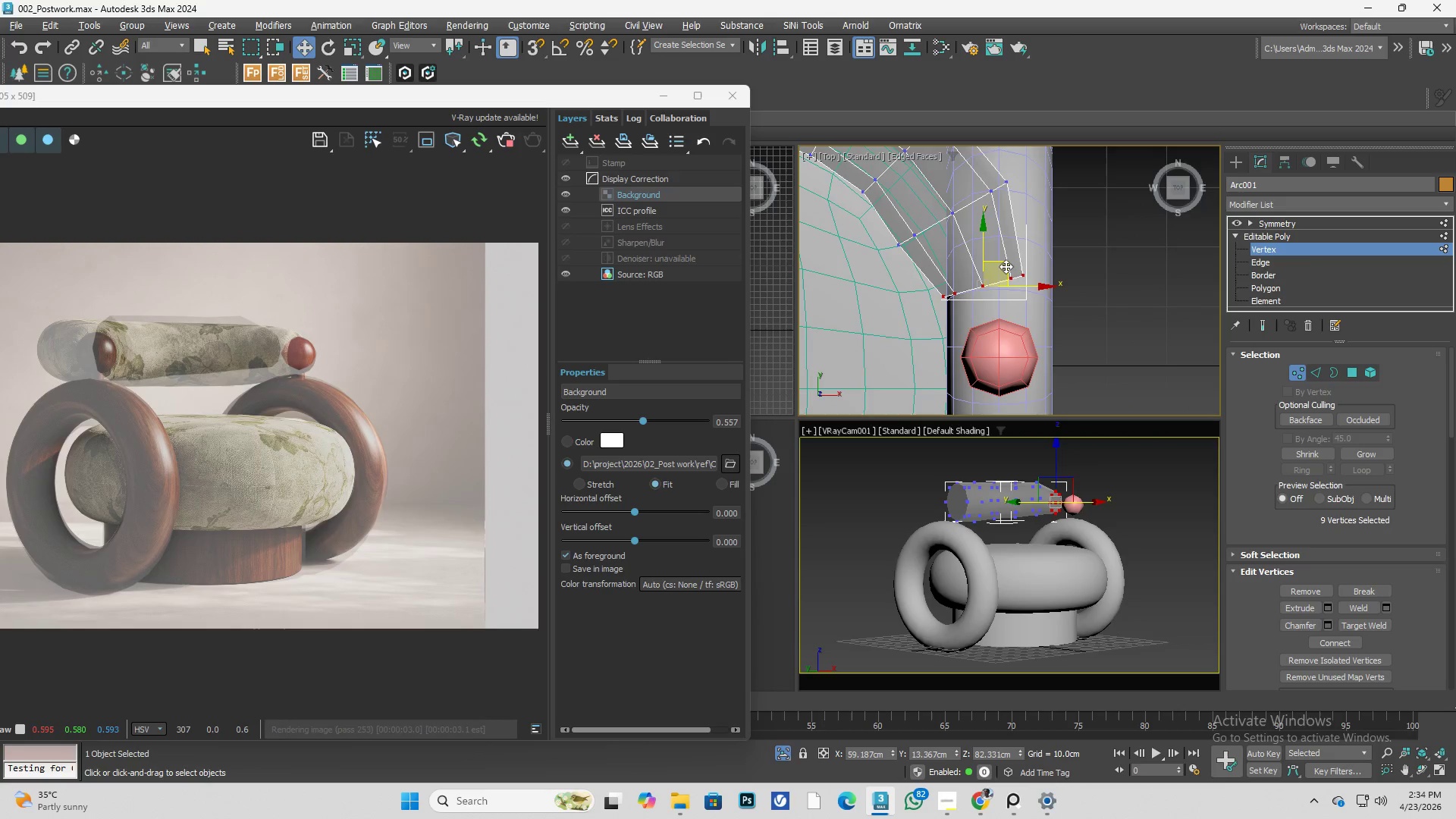 
left_click_drag(start_coordinate=[1006, 266], to_coordinate=[1026, 295])
 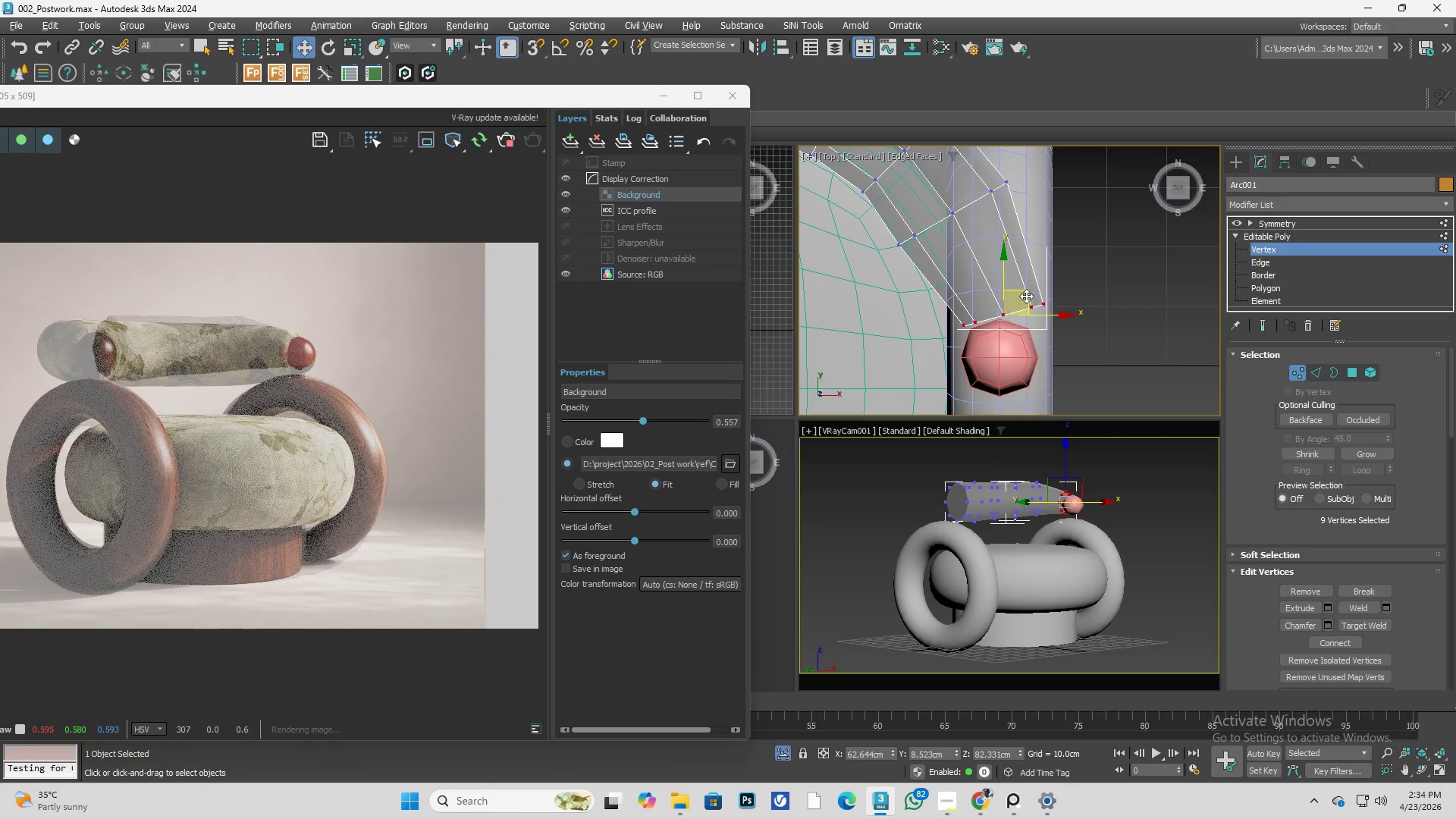 
key(E)
 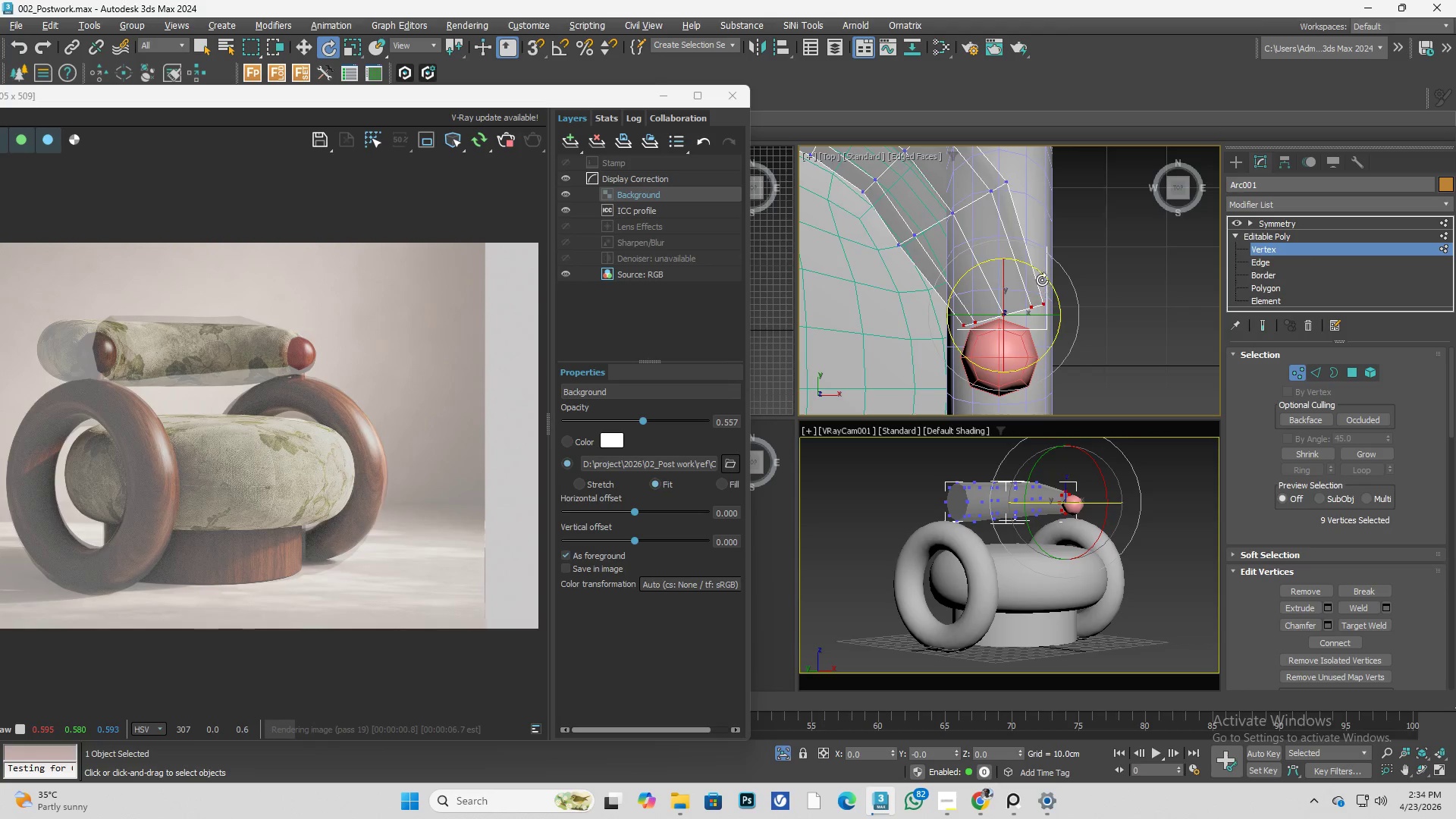 
left_click_drag(start_coordinate=[1042, 279], to_coordinate=[1059, 287])
 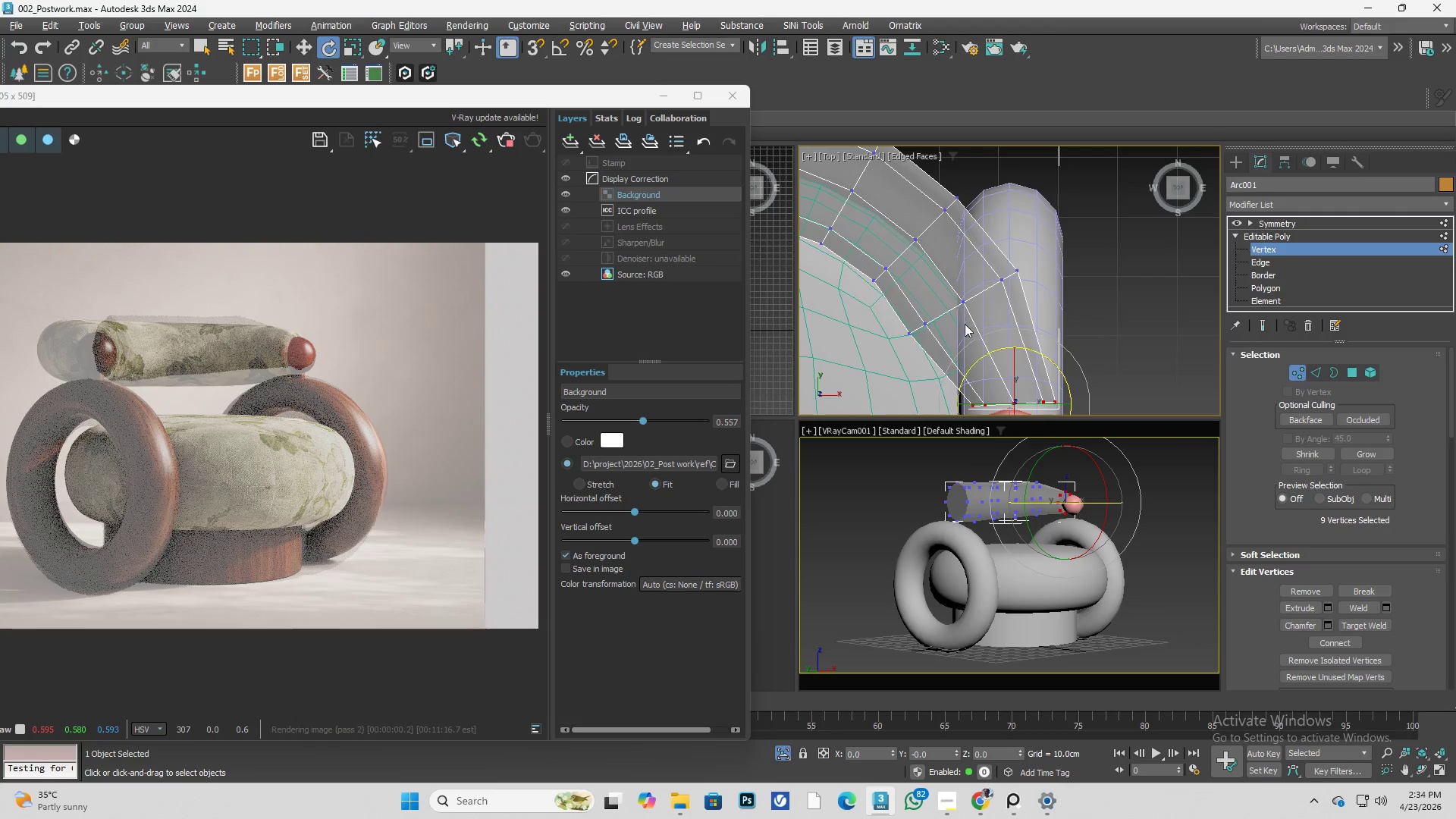 
scroll: coordinate [957, 319], scroll_direction: up, amount: 1.0
 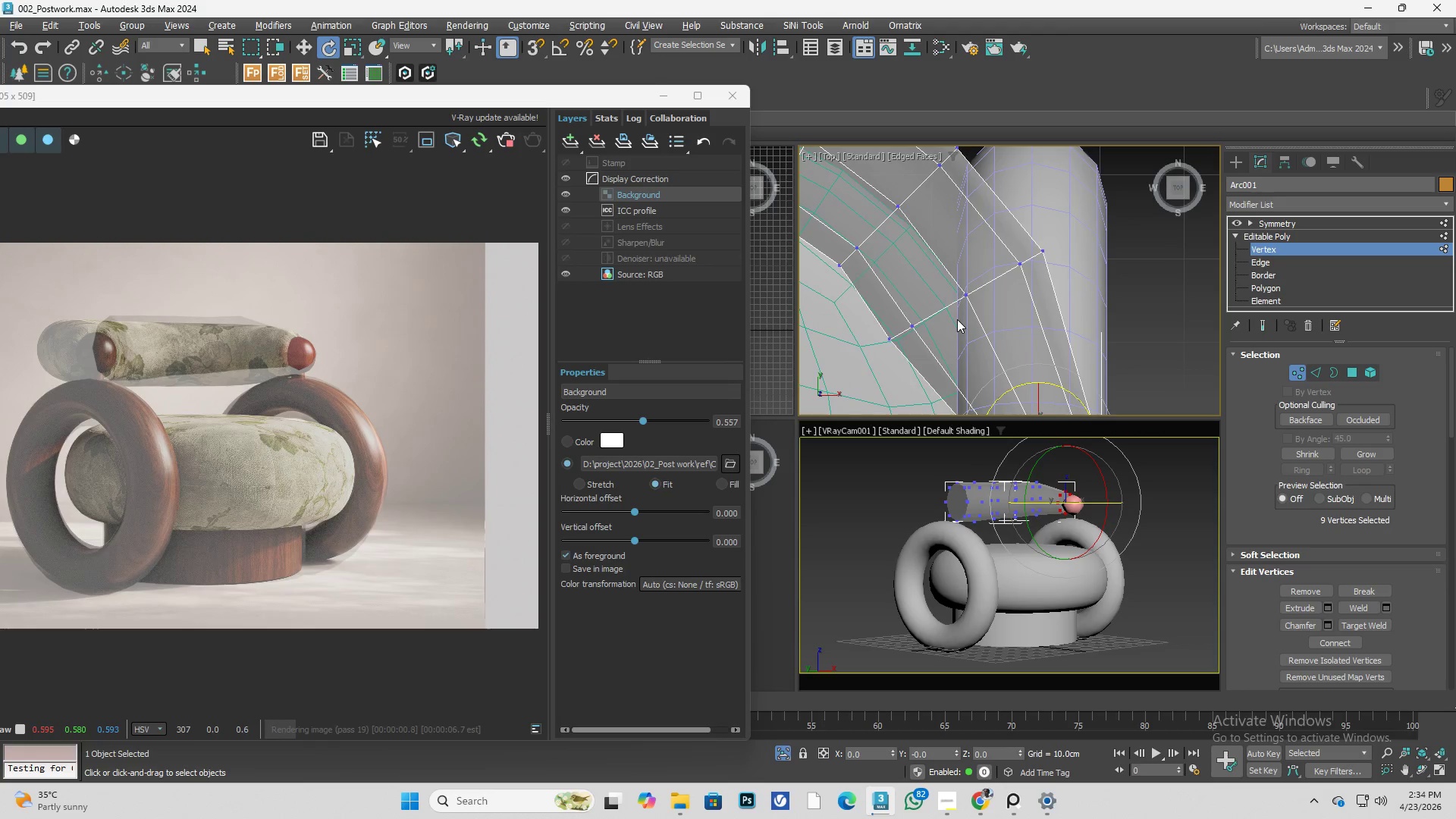 
key(2)
 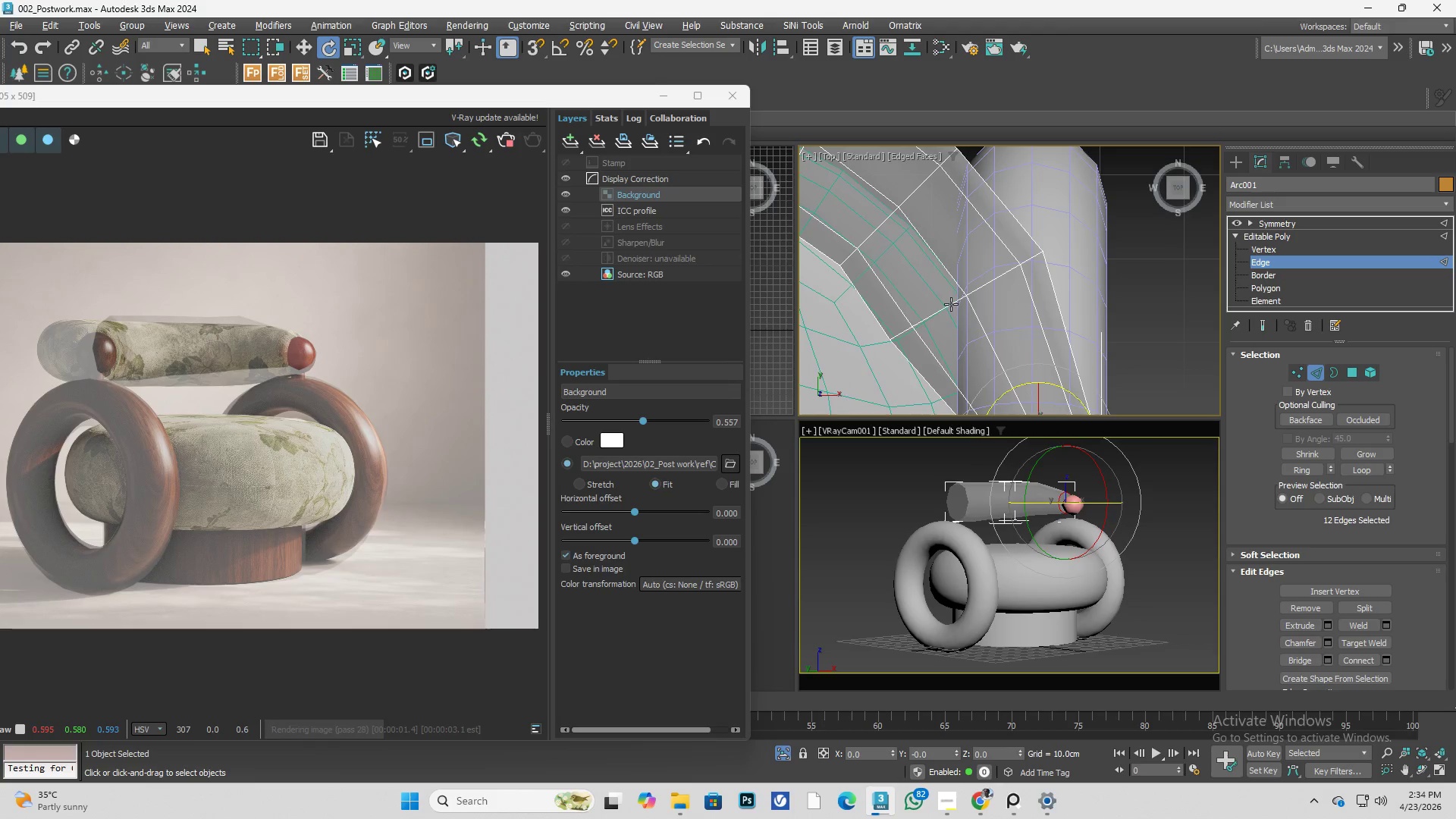 
double_click([951, 304])
 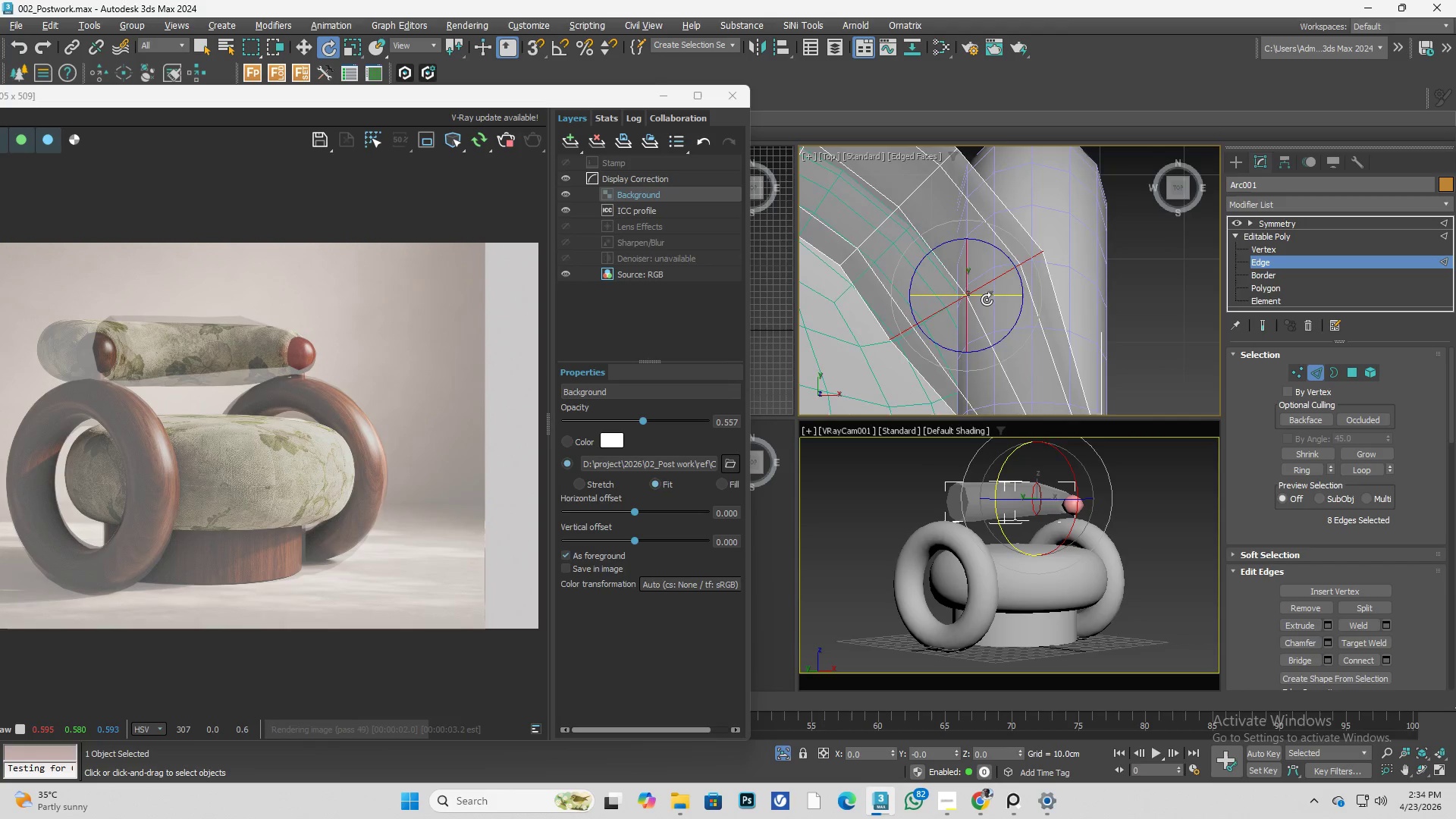 
scroll: coordinate [989, 300], scroll_direction: down, amount: 1.0
 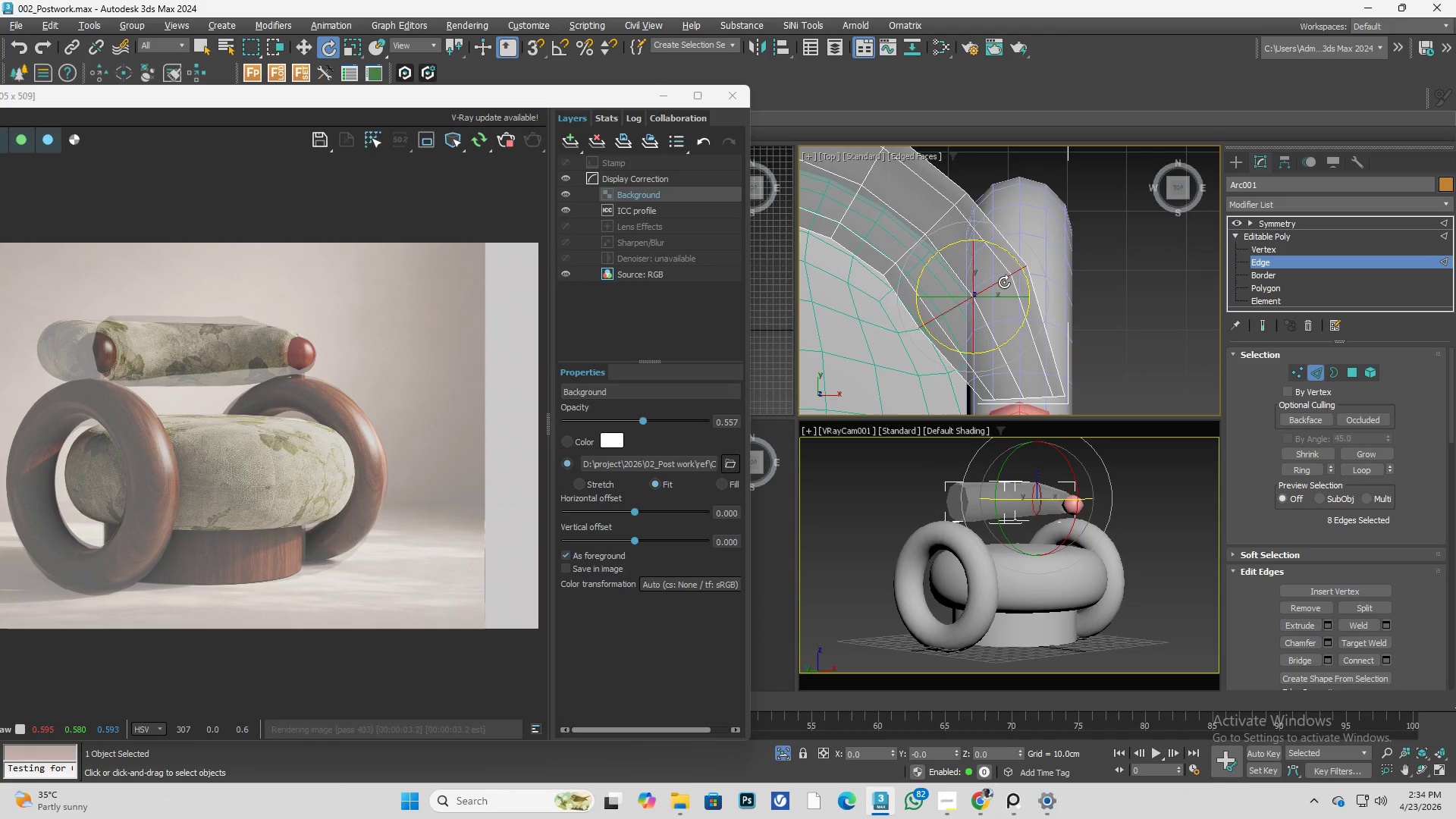 
key(W)
 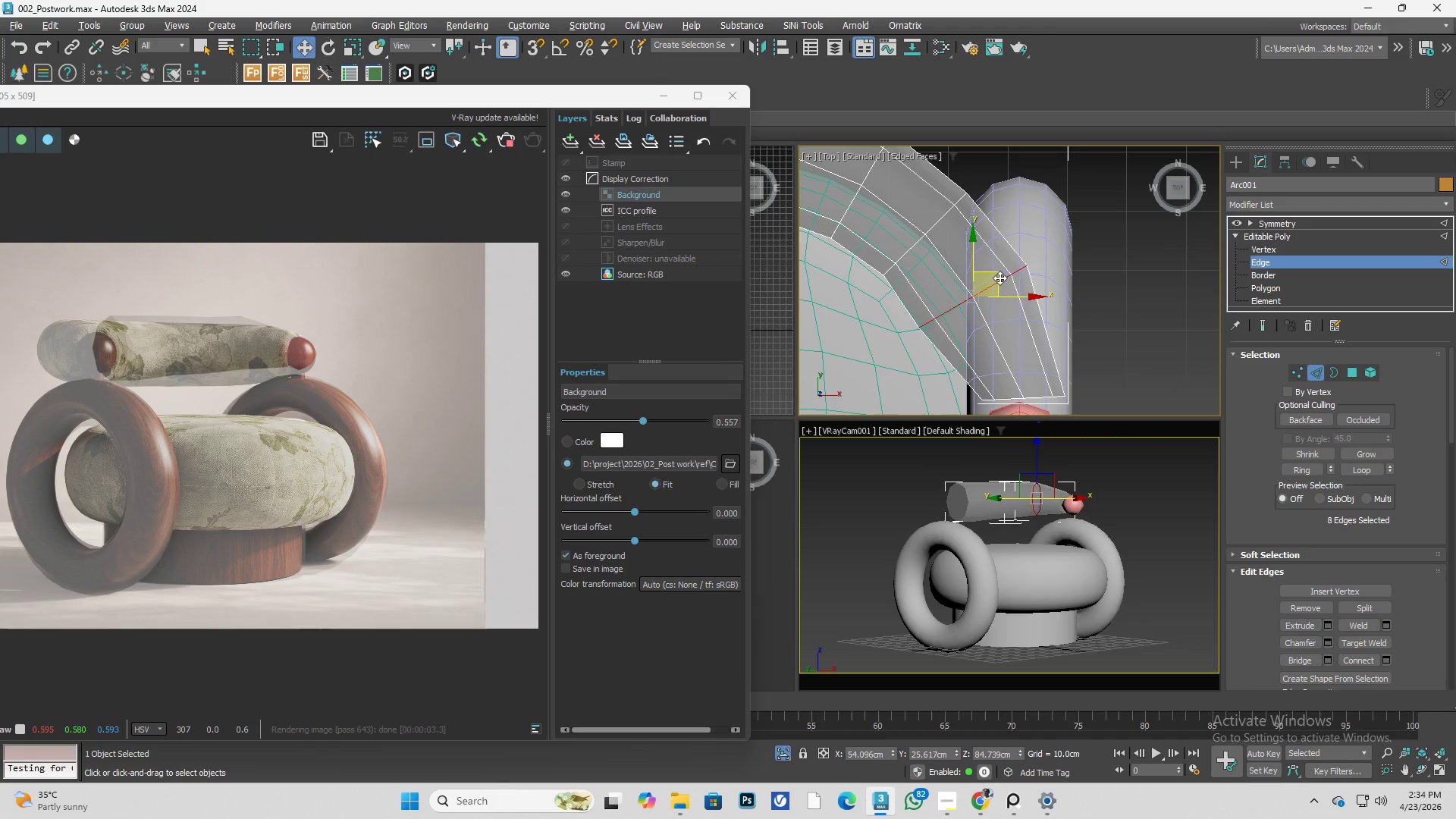 
left_click_drag(start_coordinate=[995, 275], to_coordinate=[1012, 298])
 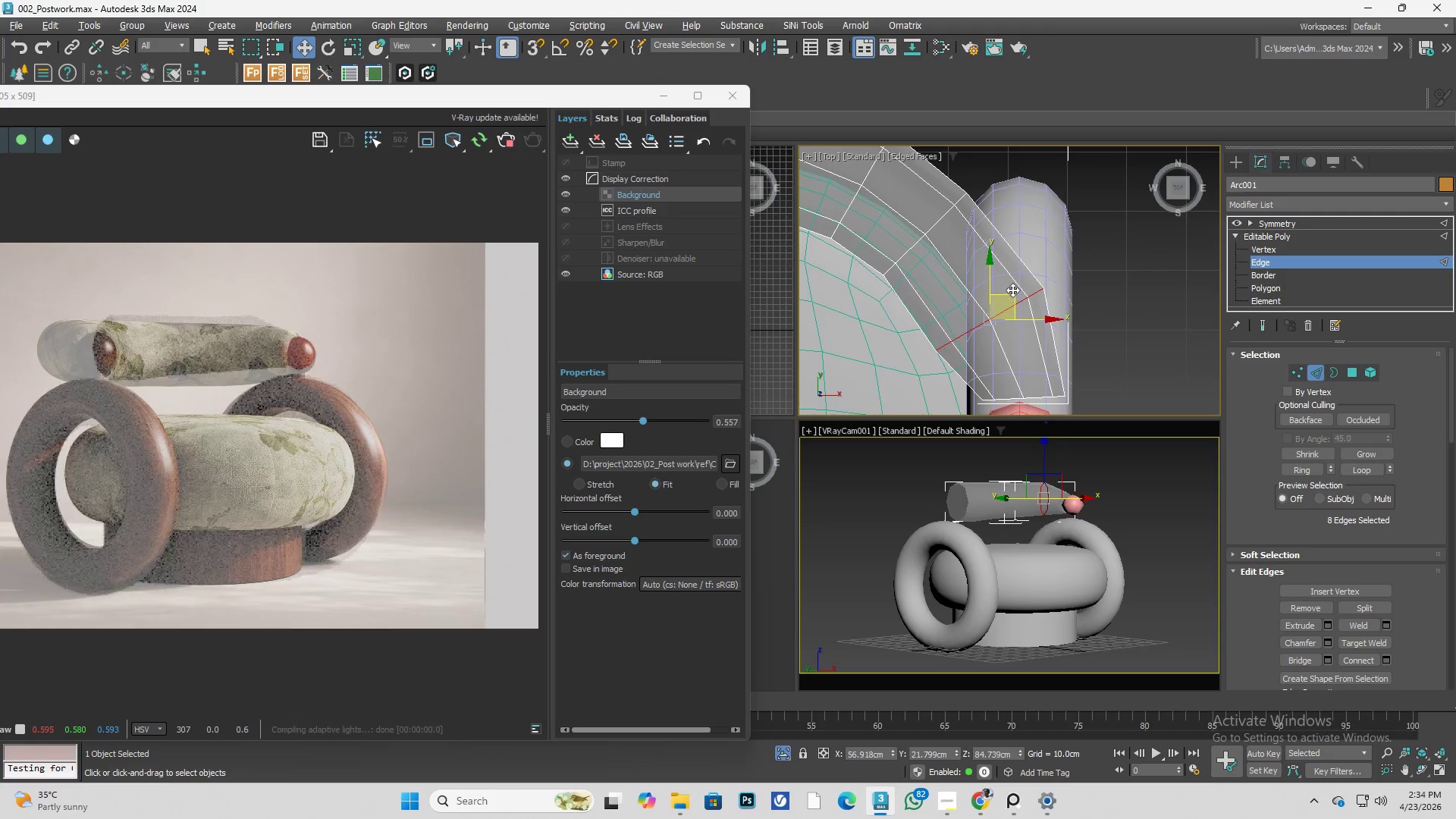 
scroll: coordinate [1012, 290], scroll_direction: down, amount: 2.0
 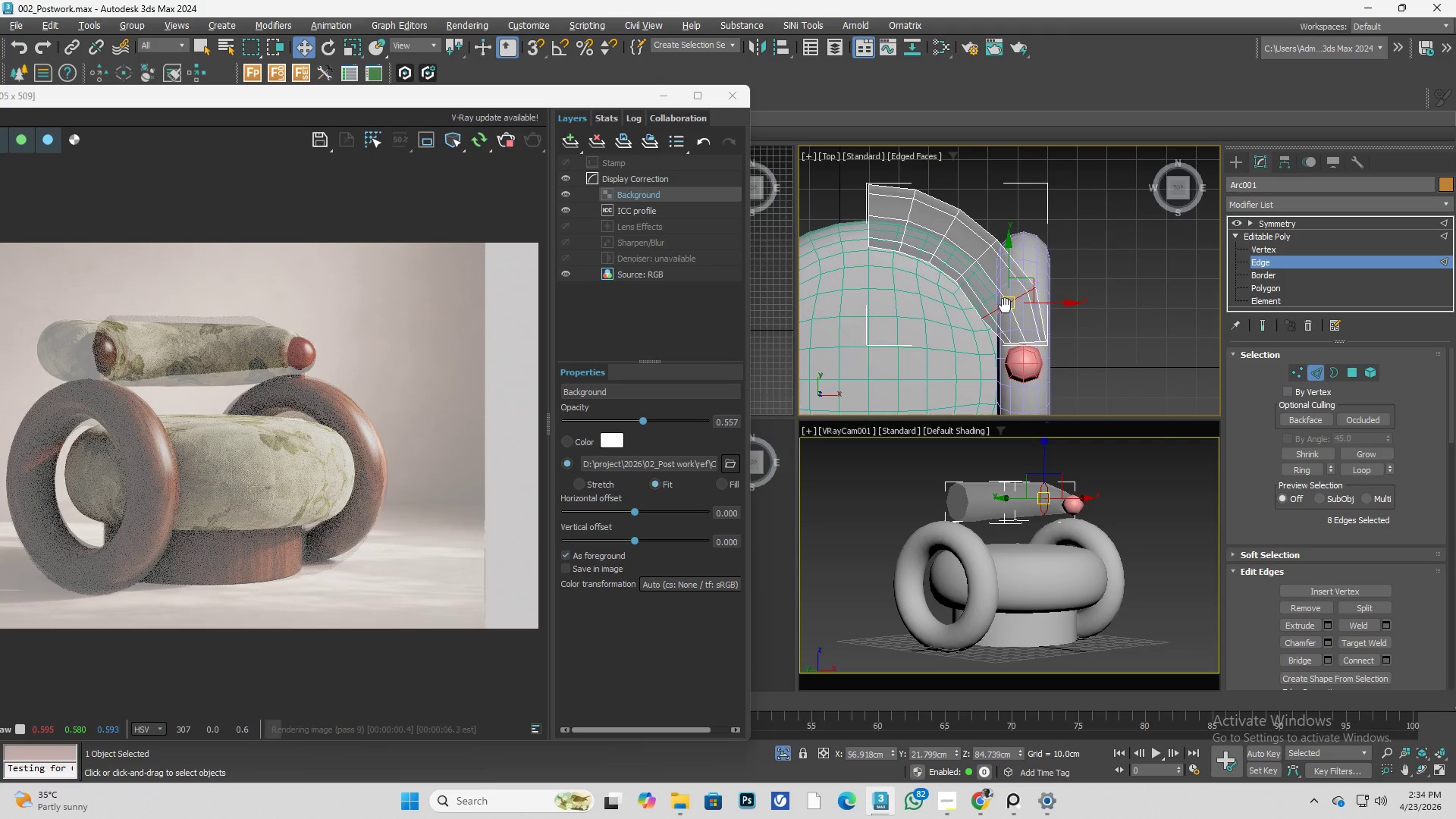 
key(F)
 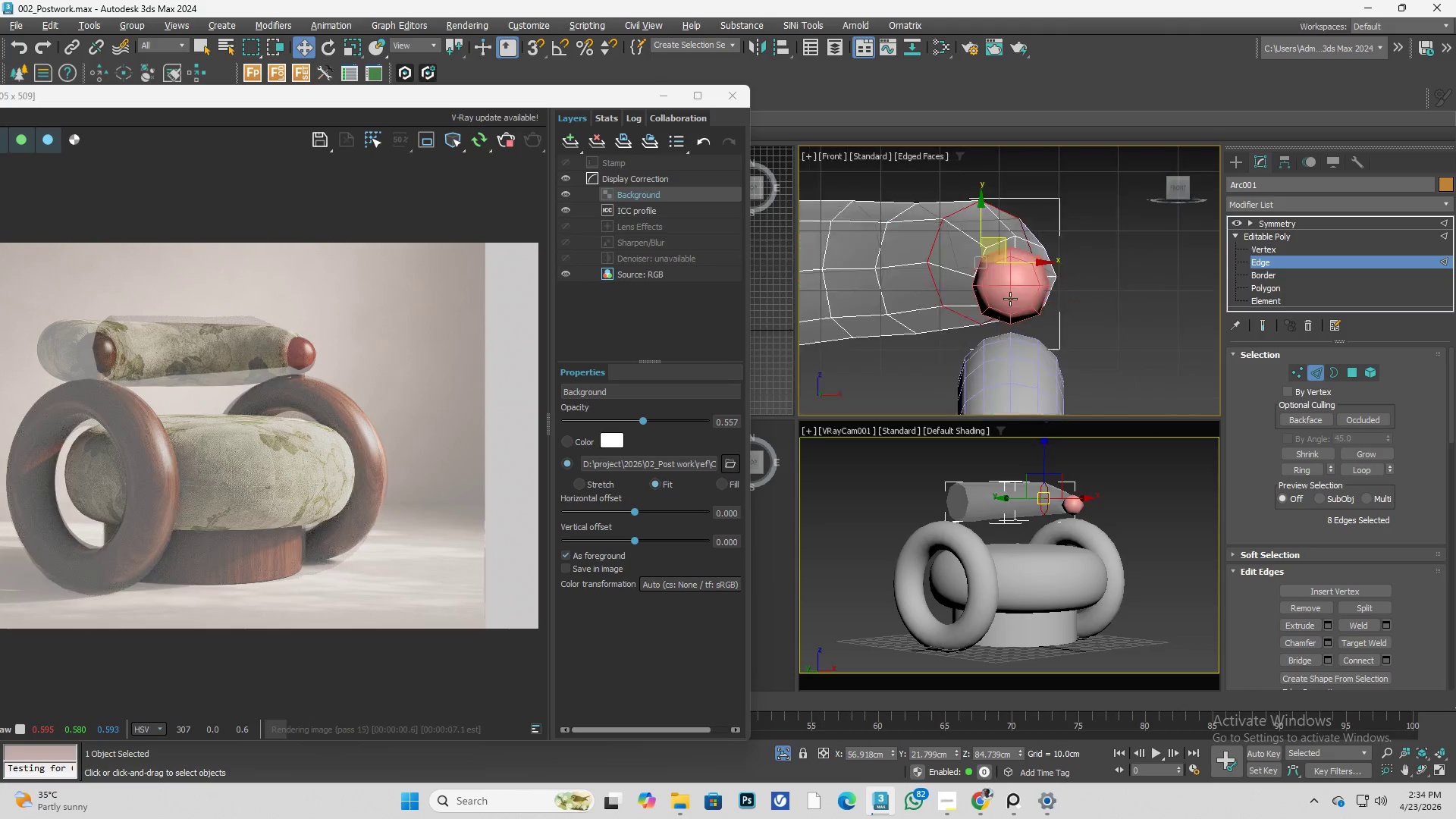 
scroll: coordinate [970, 274], scroll_direction: up, amount: 1.0
 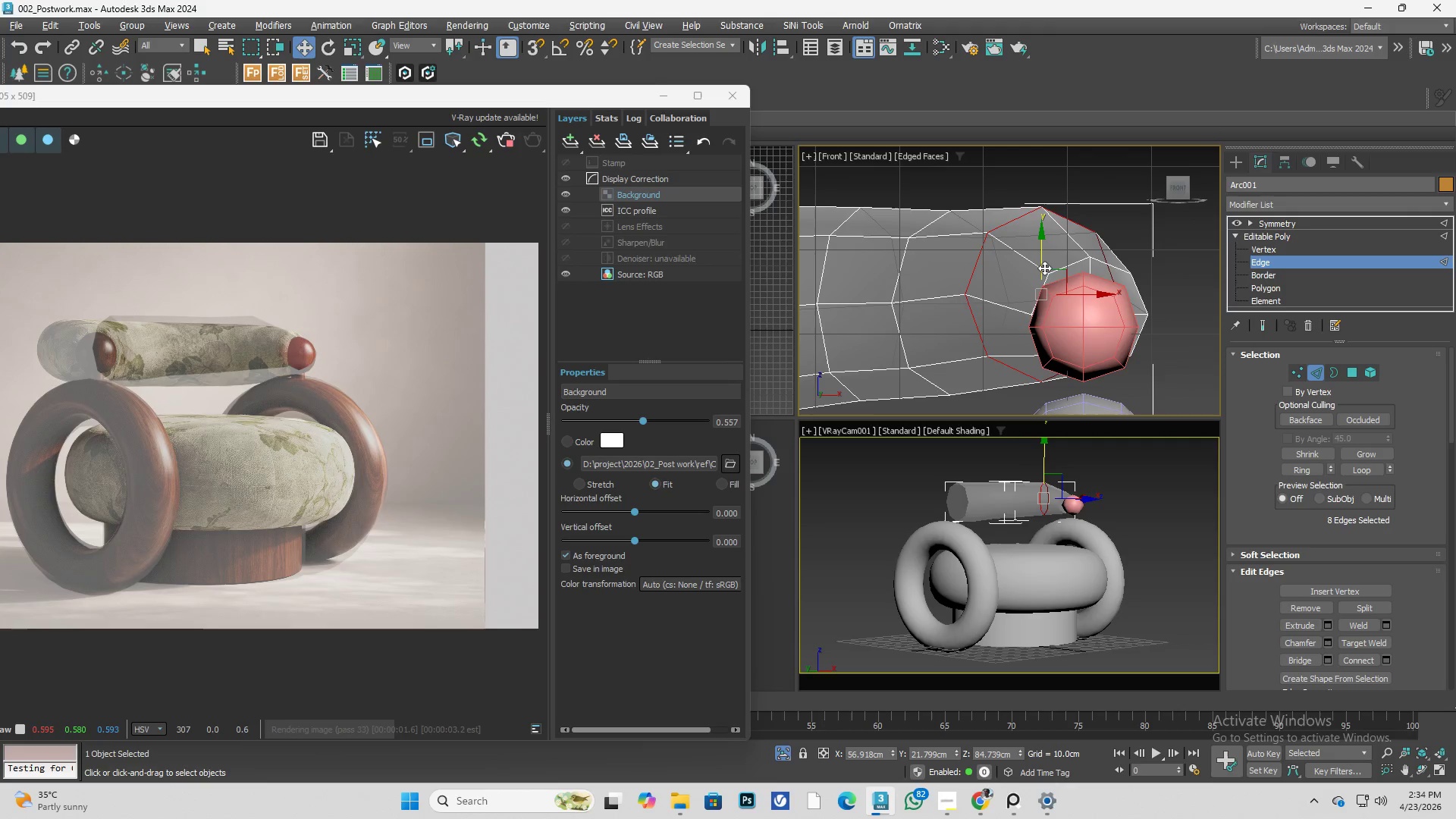 
left_click_drag(start_coordinate=[1043, 261], to_coordinate=[1046, 291])
 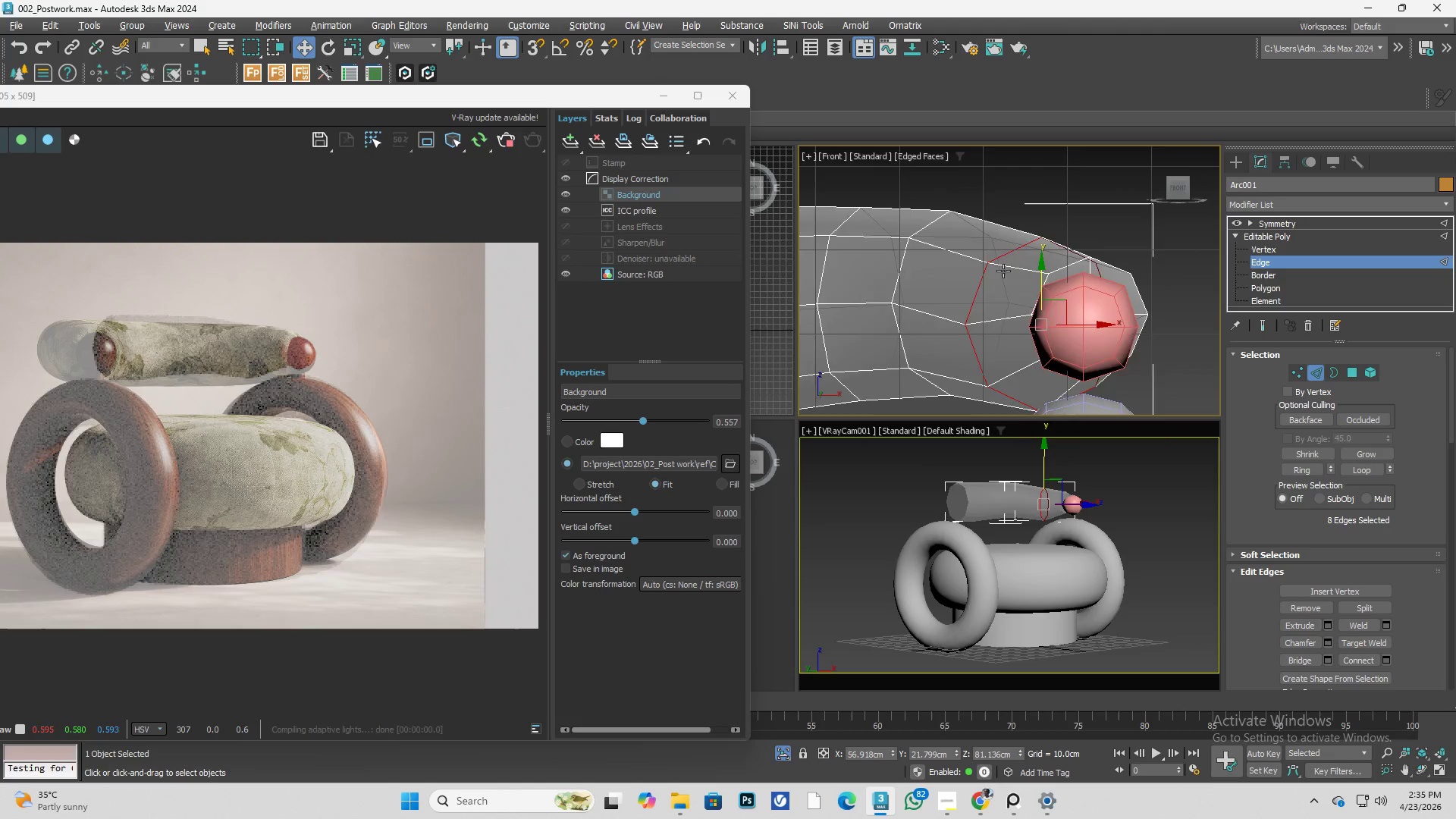 
scroll: coordinate [964, 280], scroll_direction: down, amount: 1.0
 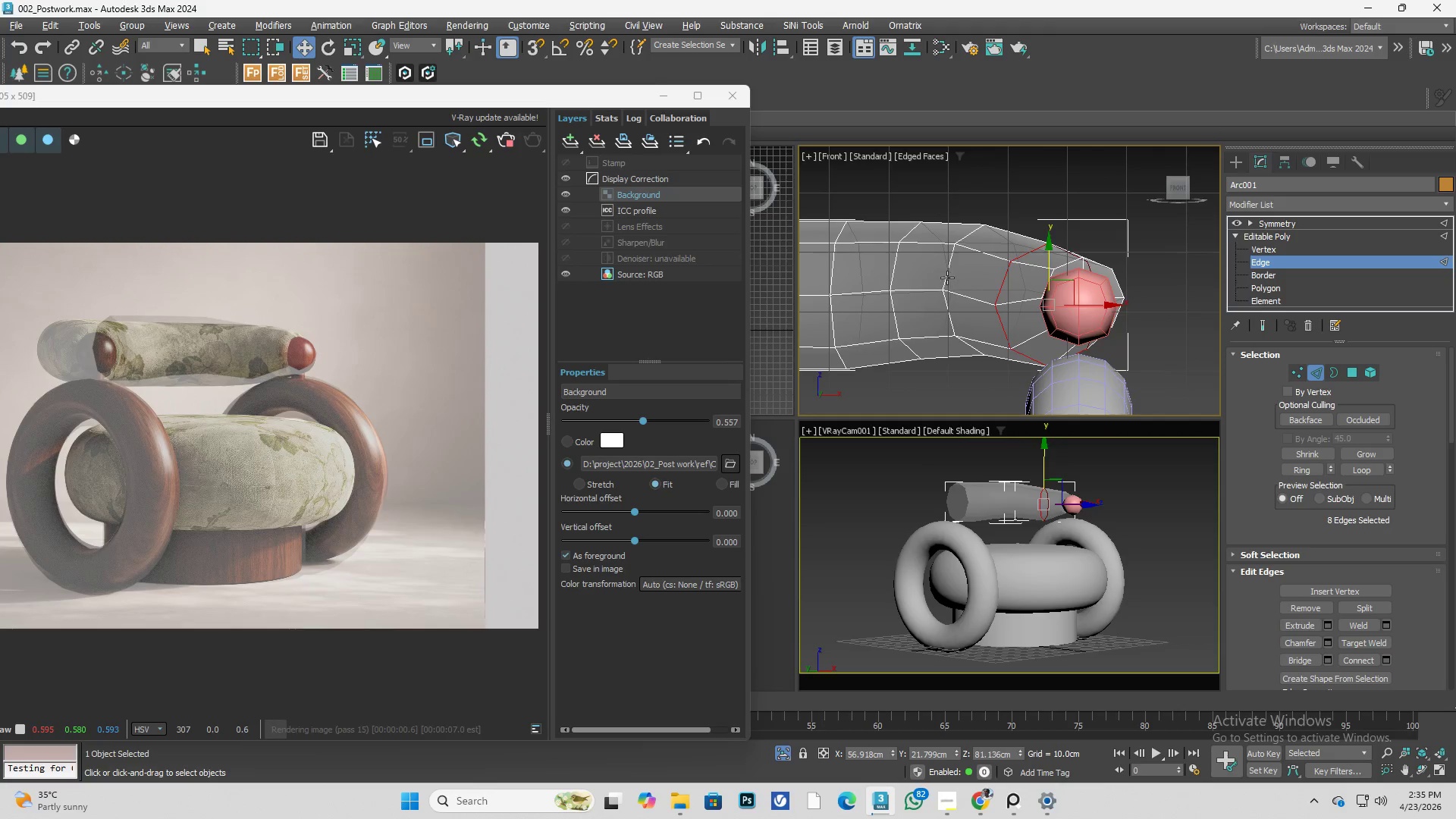 
double_click([947, 278])
 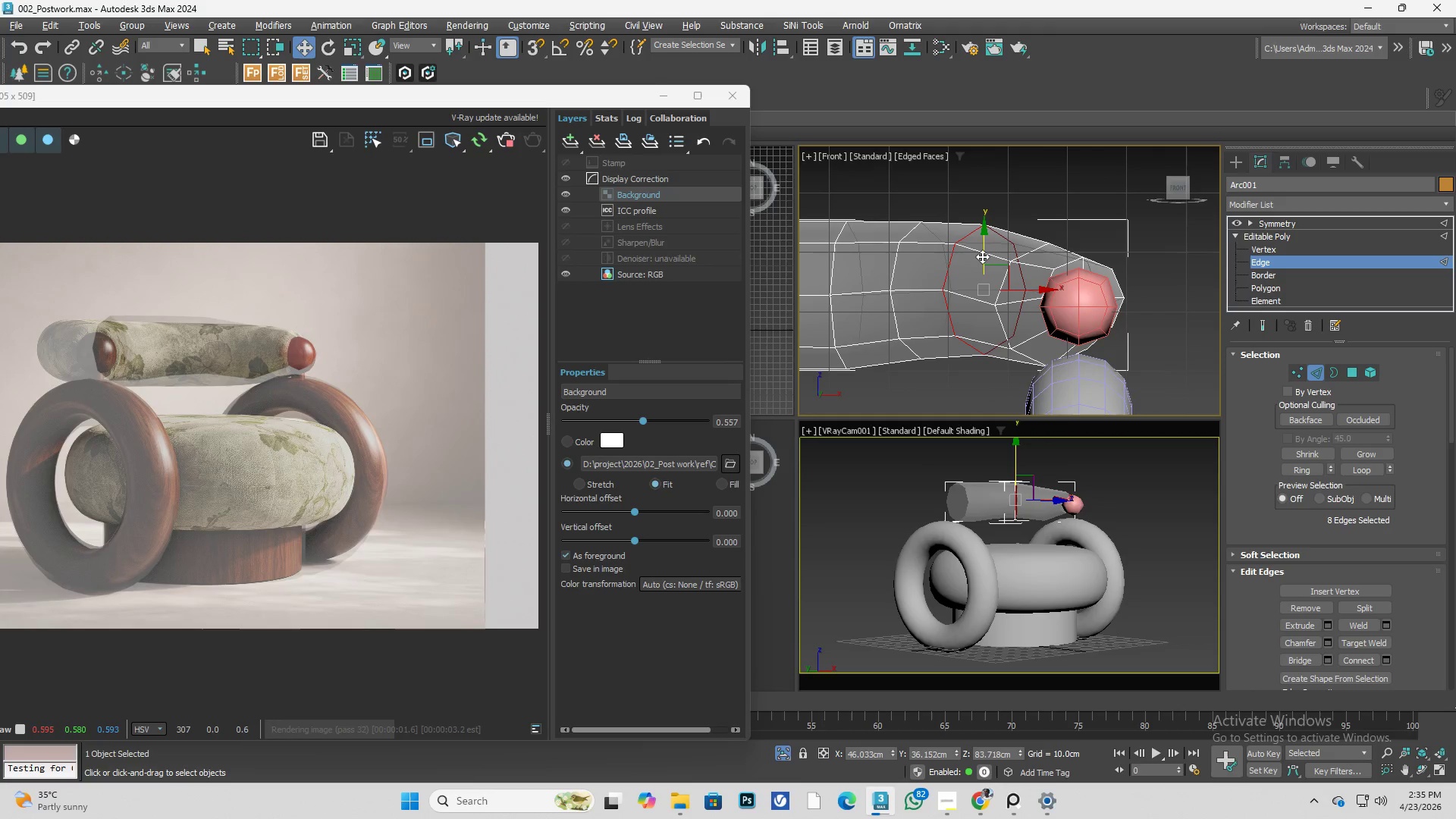 
left_click_drag(start_coordinate=[982, 256], to_coordinate=[984, 272])
 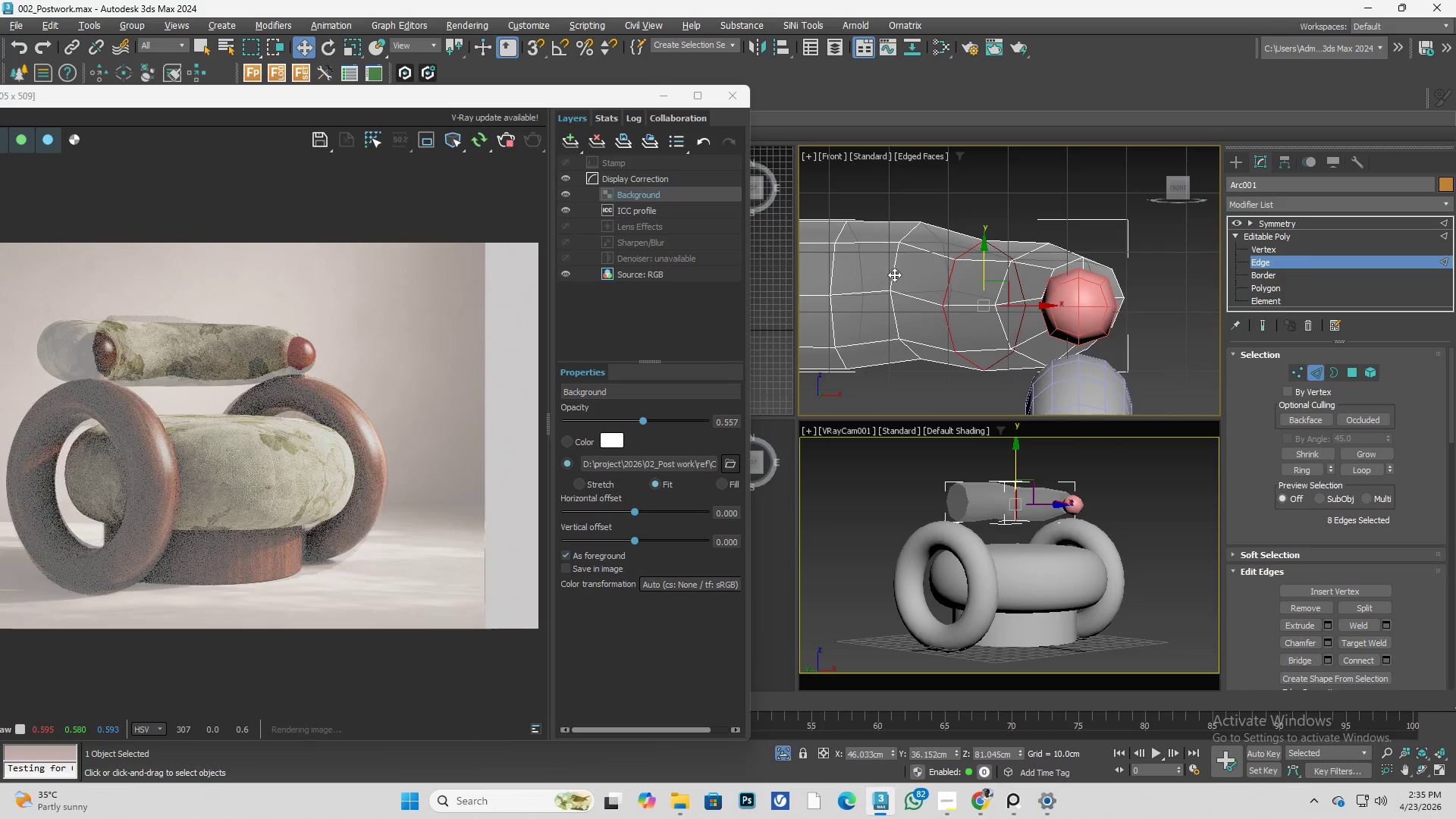 
double_click([894, 275])
 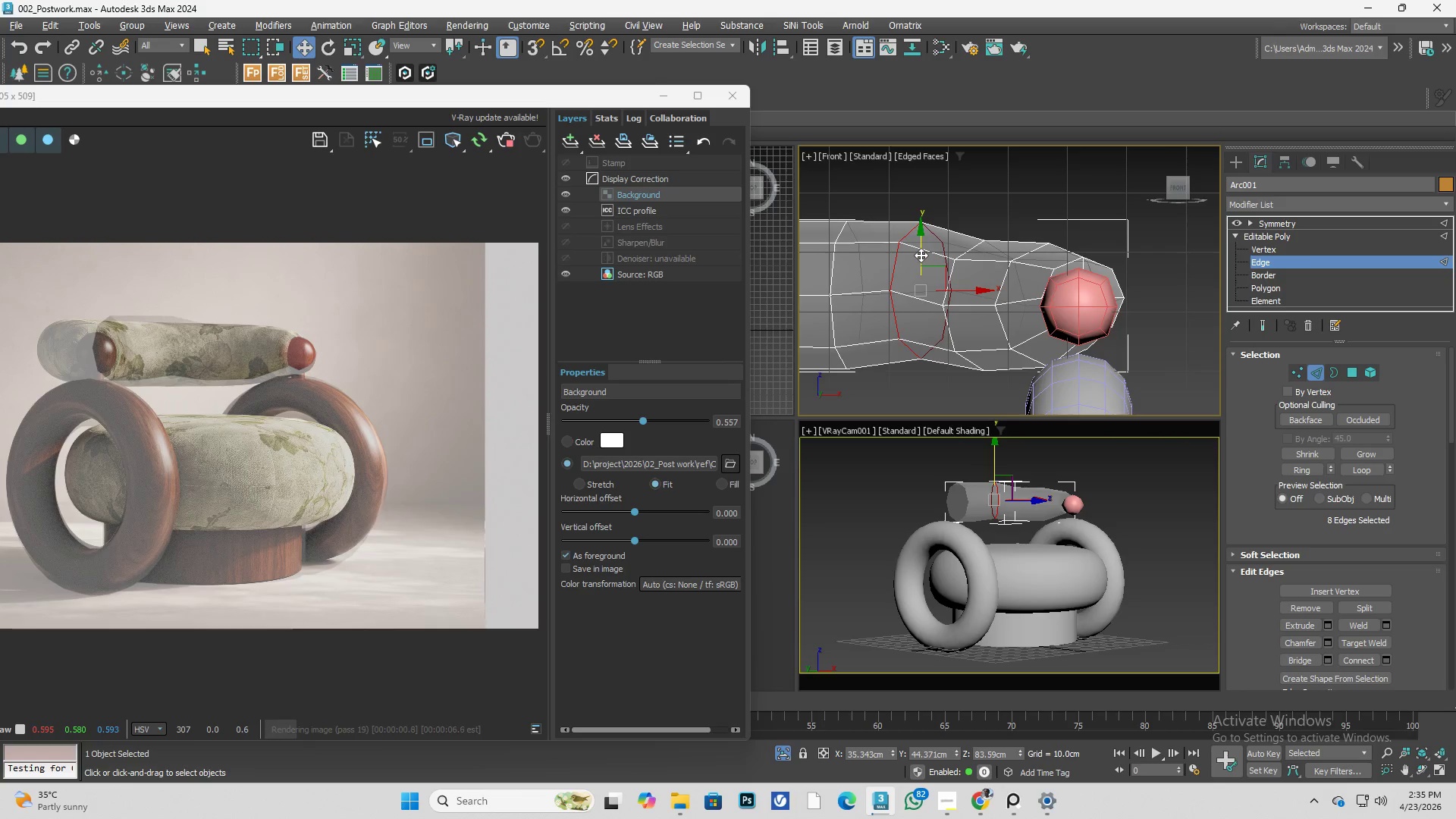 
left_click_drag(start_coordinate=[921, 255], to_coordinate=[921, 270])
 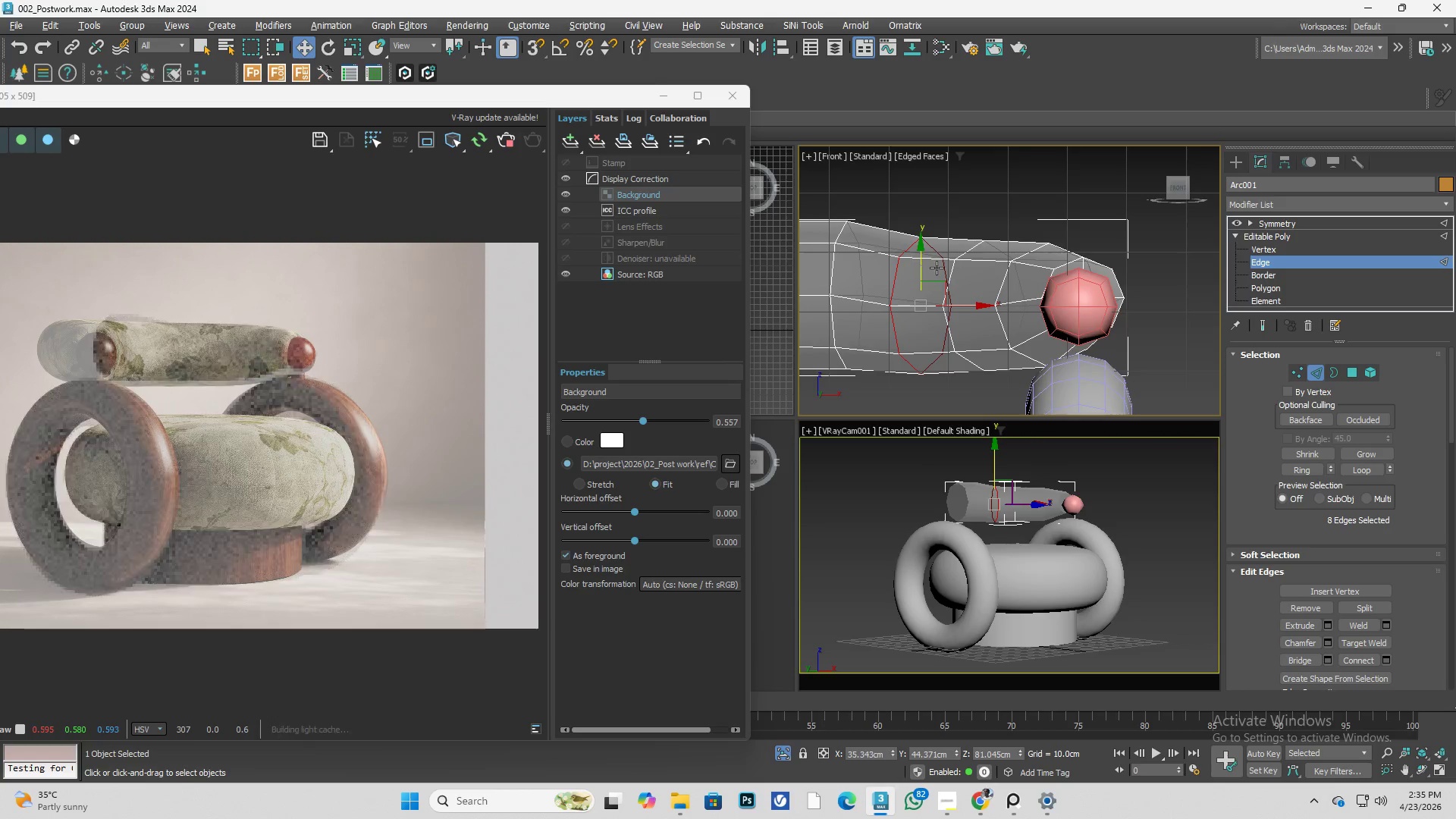 
scroll: coordinate [937, 284], scroll_direction: none, amount: 0.0
 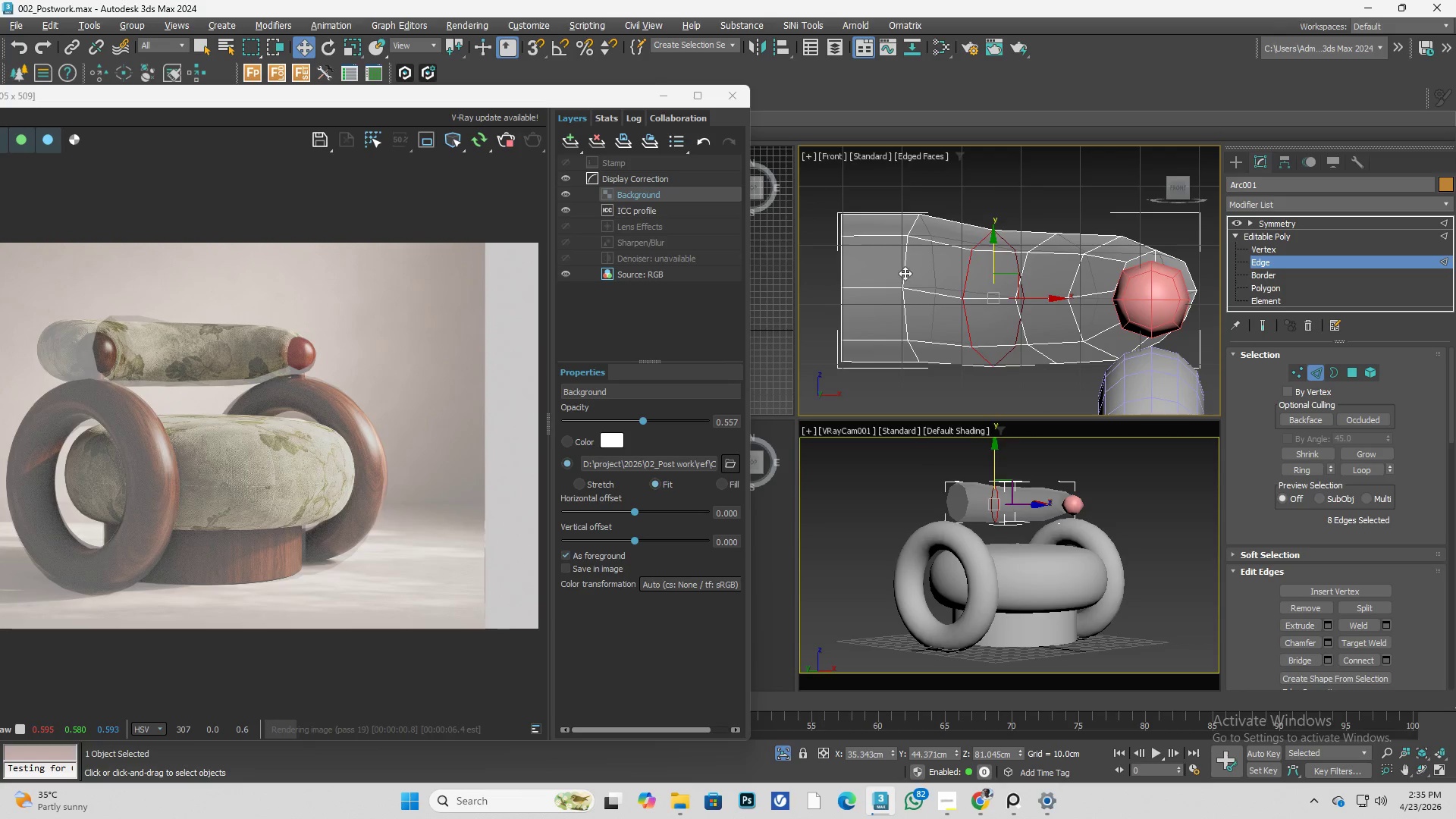 
double_click([905, 273])
 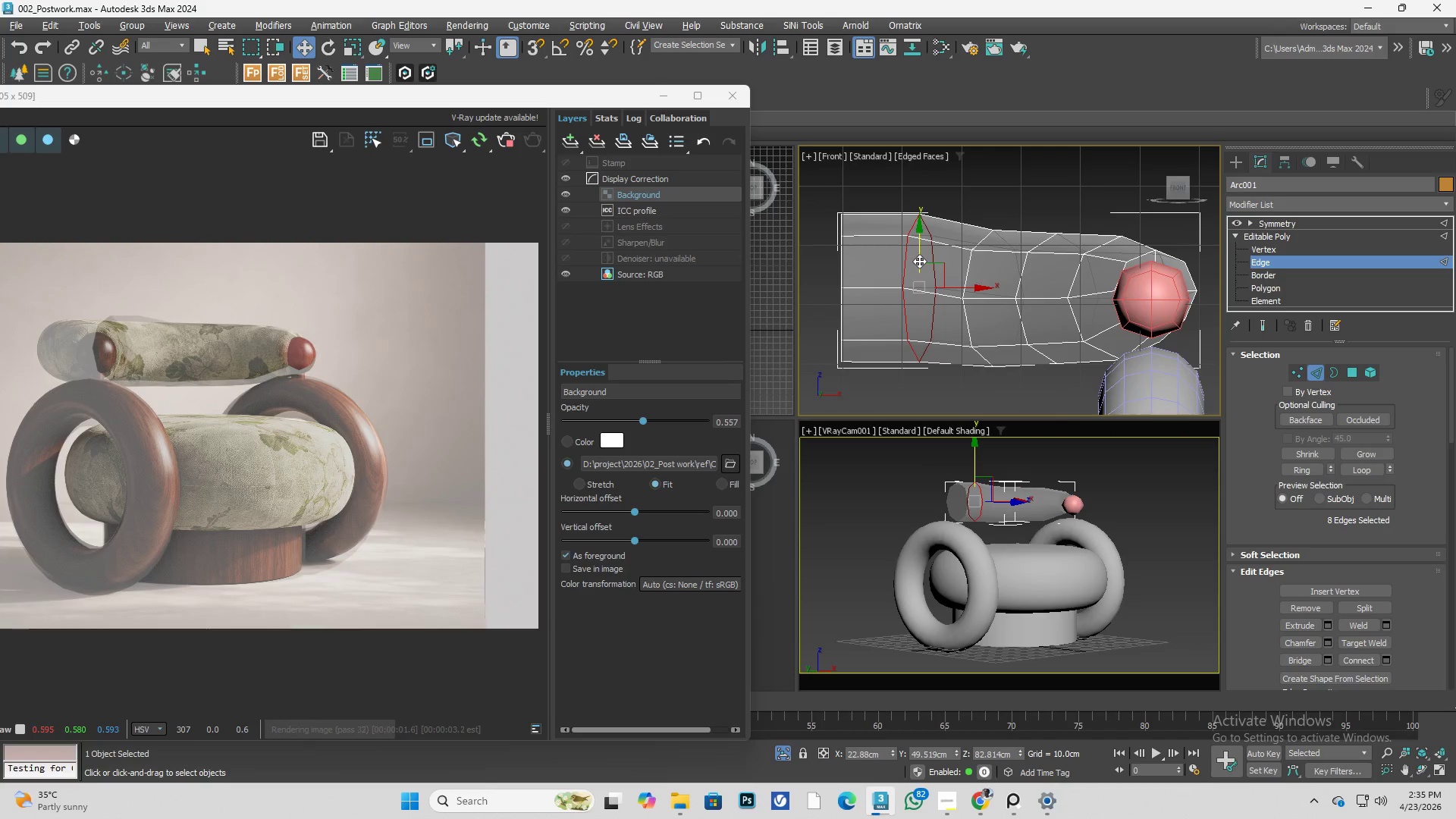 
left_click_drag(start_coordinate=[919, 261], to_coordinate=[922, 278])
 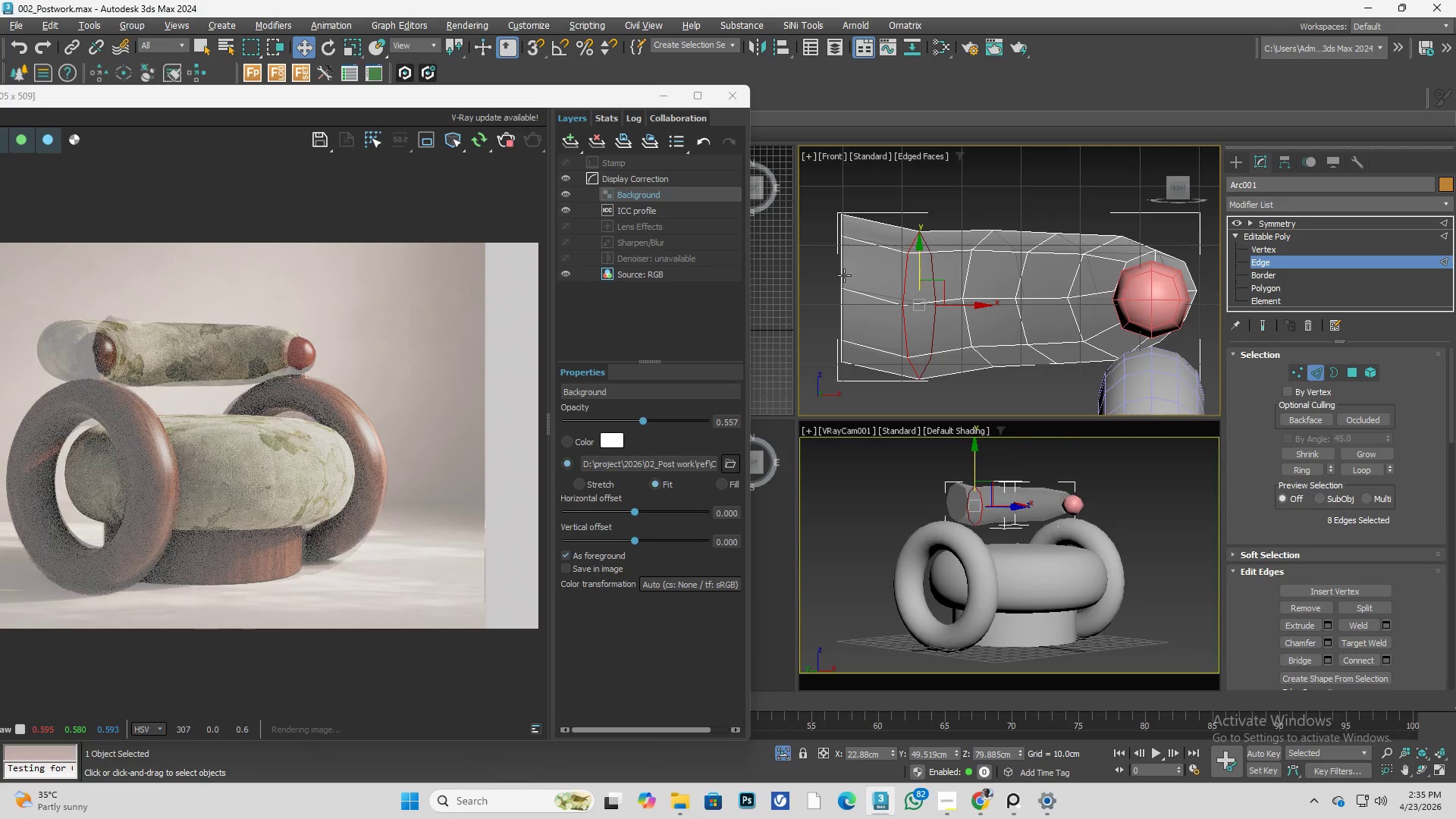 
left_click([843, 275])
 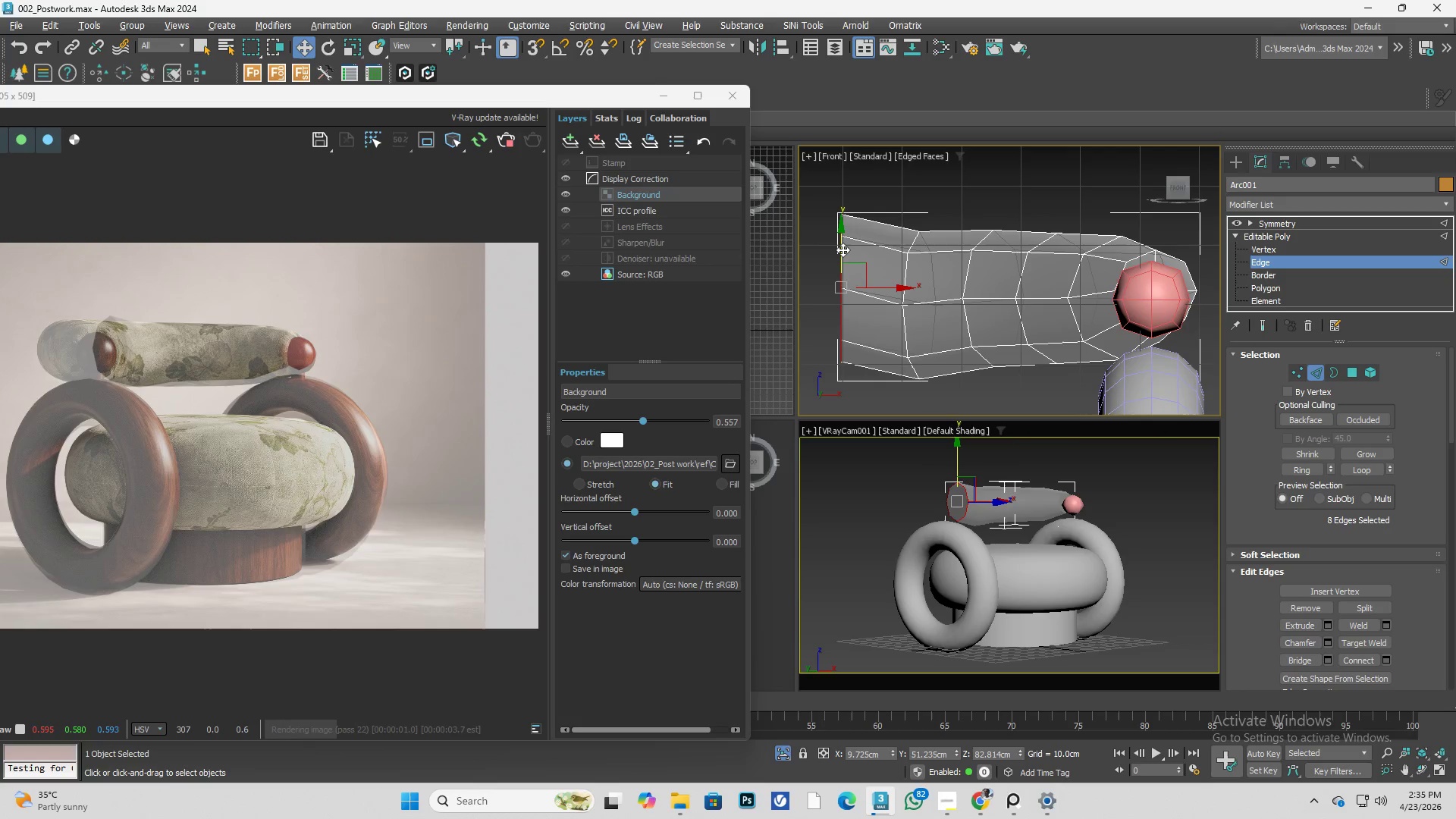 
left_click_drag(start_coordinate=[843, 249], to_coordinate=[849, 268])
 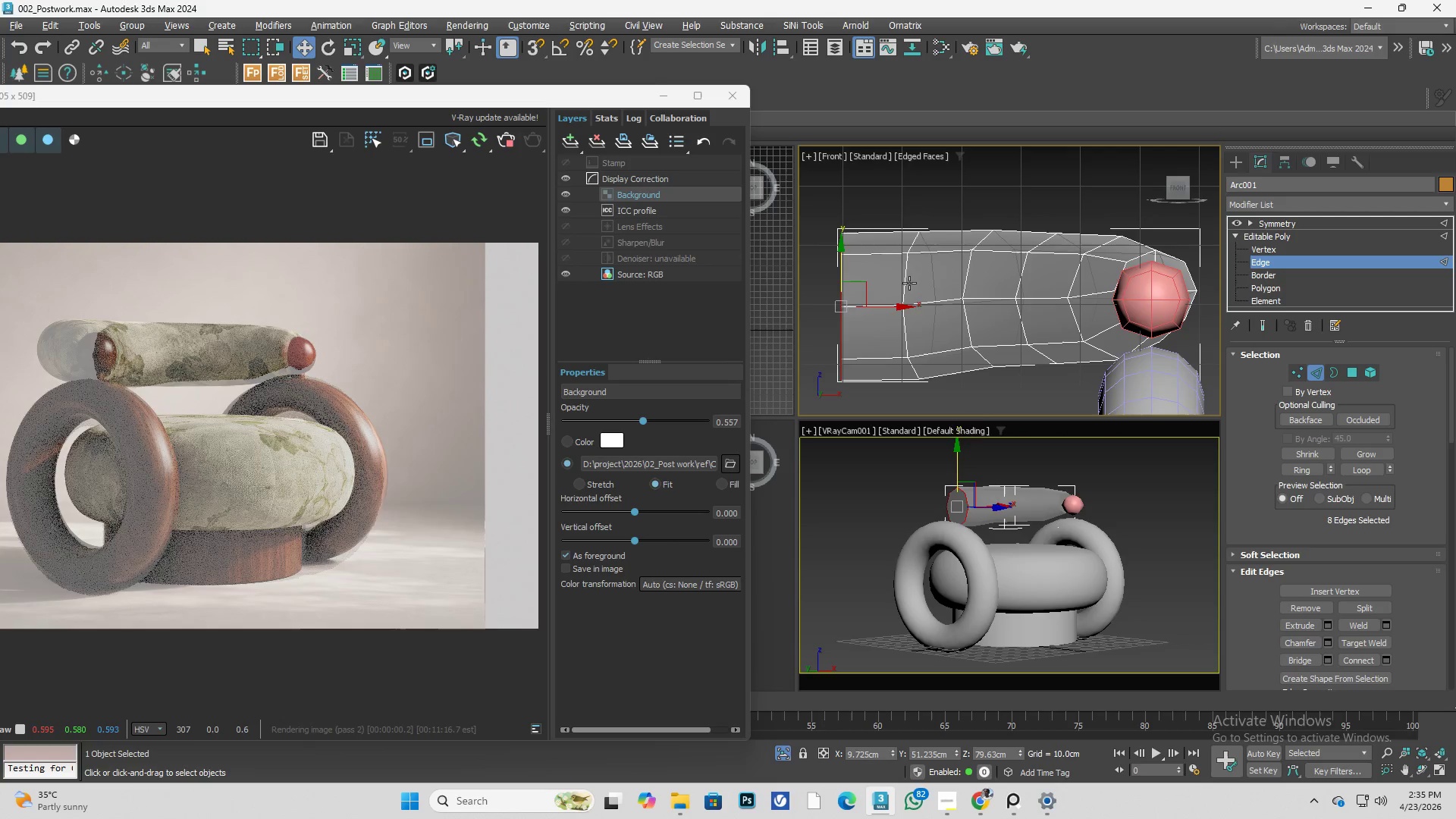 
double_click([909, 283])
 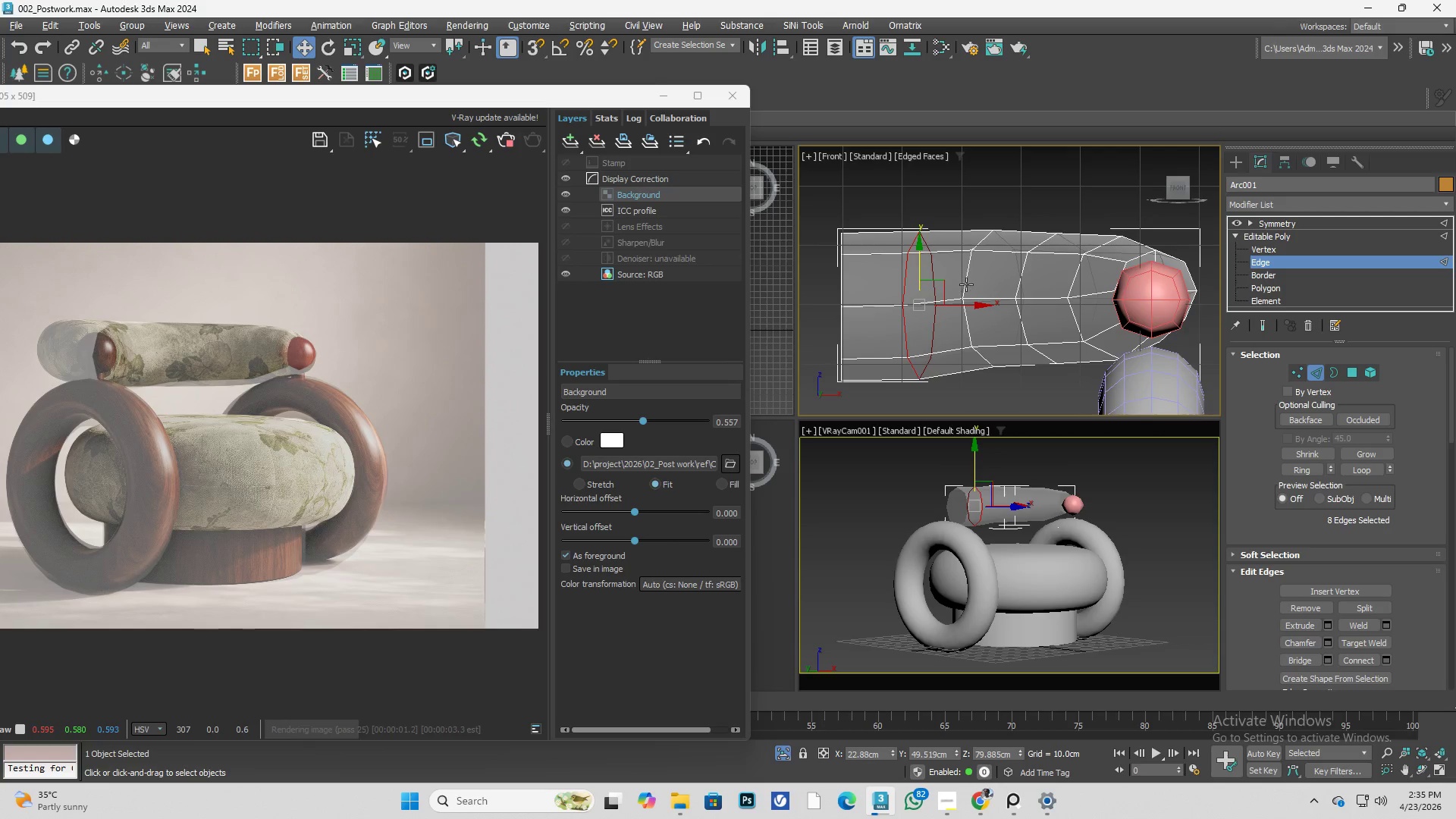 
double_click([969, 283])
 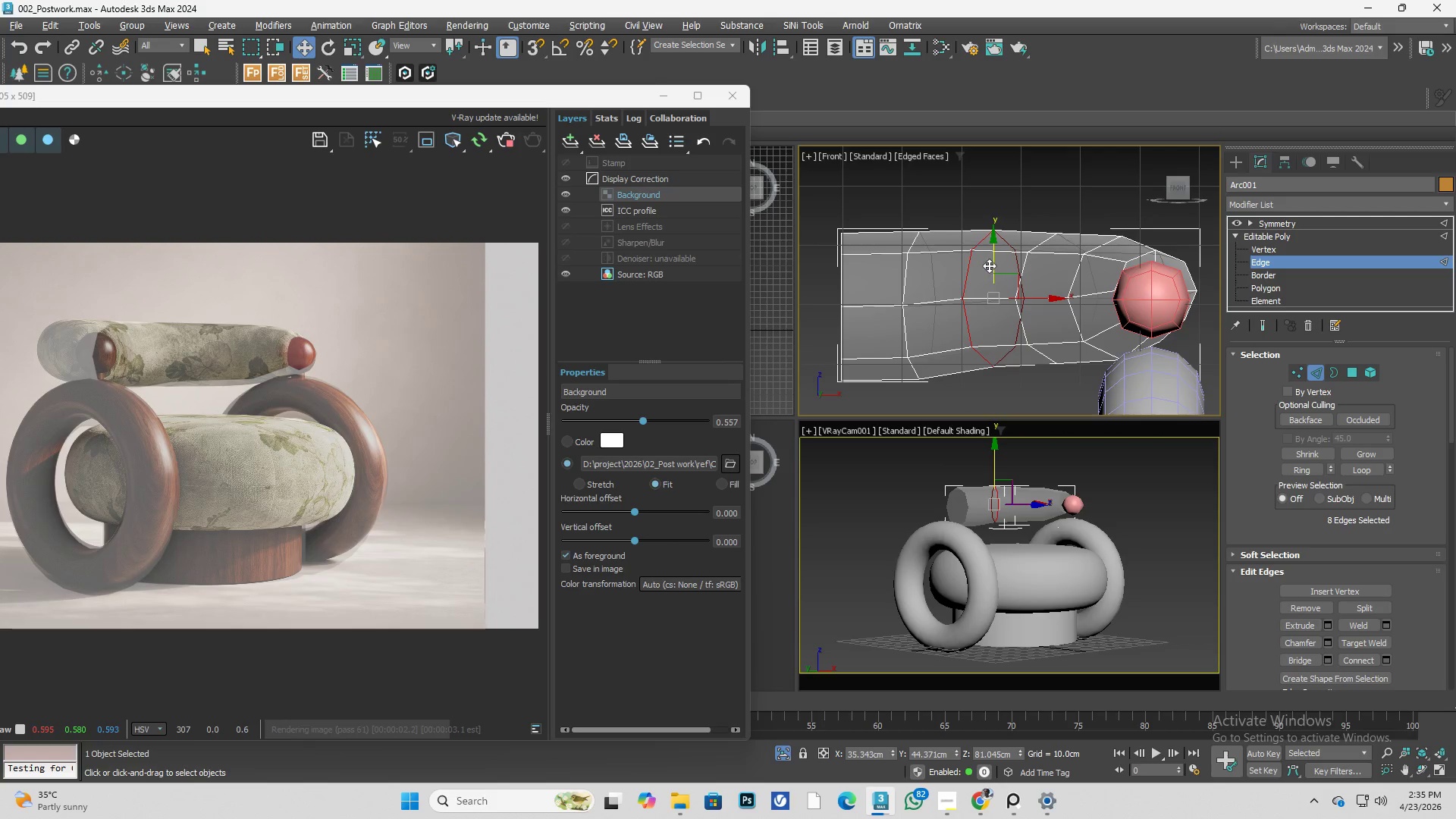 
left_click_drag(start_coordinate=[993, 265], to_coordinate=[995, 270])
 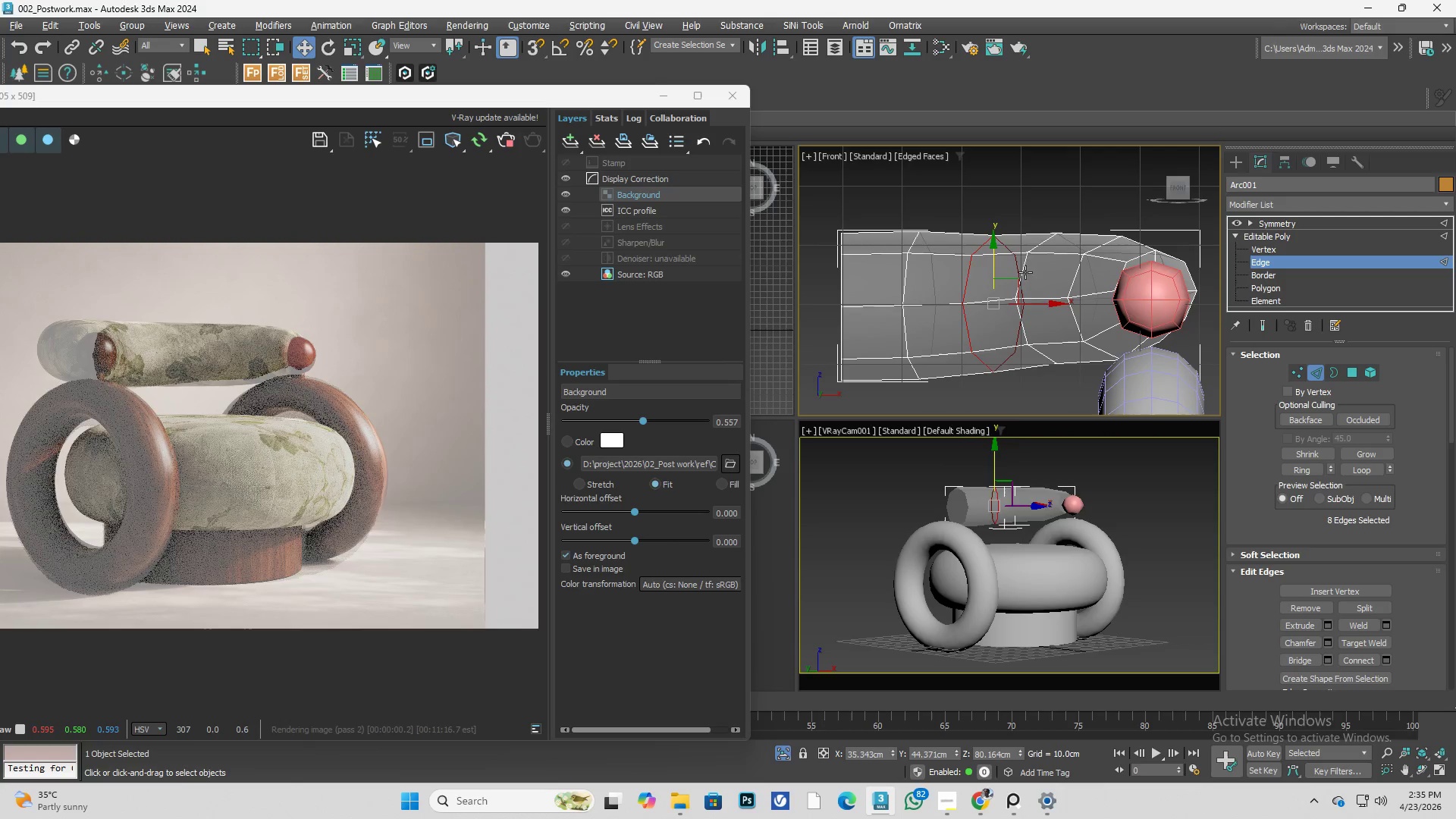 
double_click([1025, 272])
 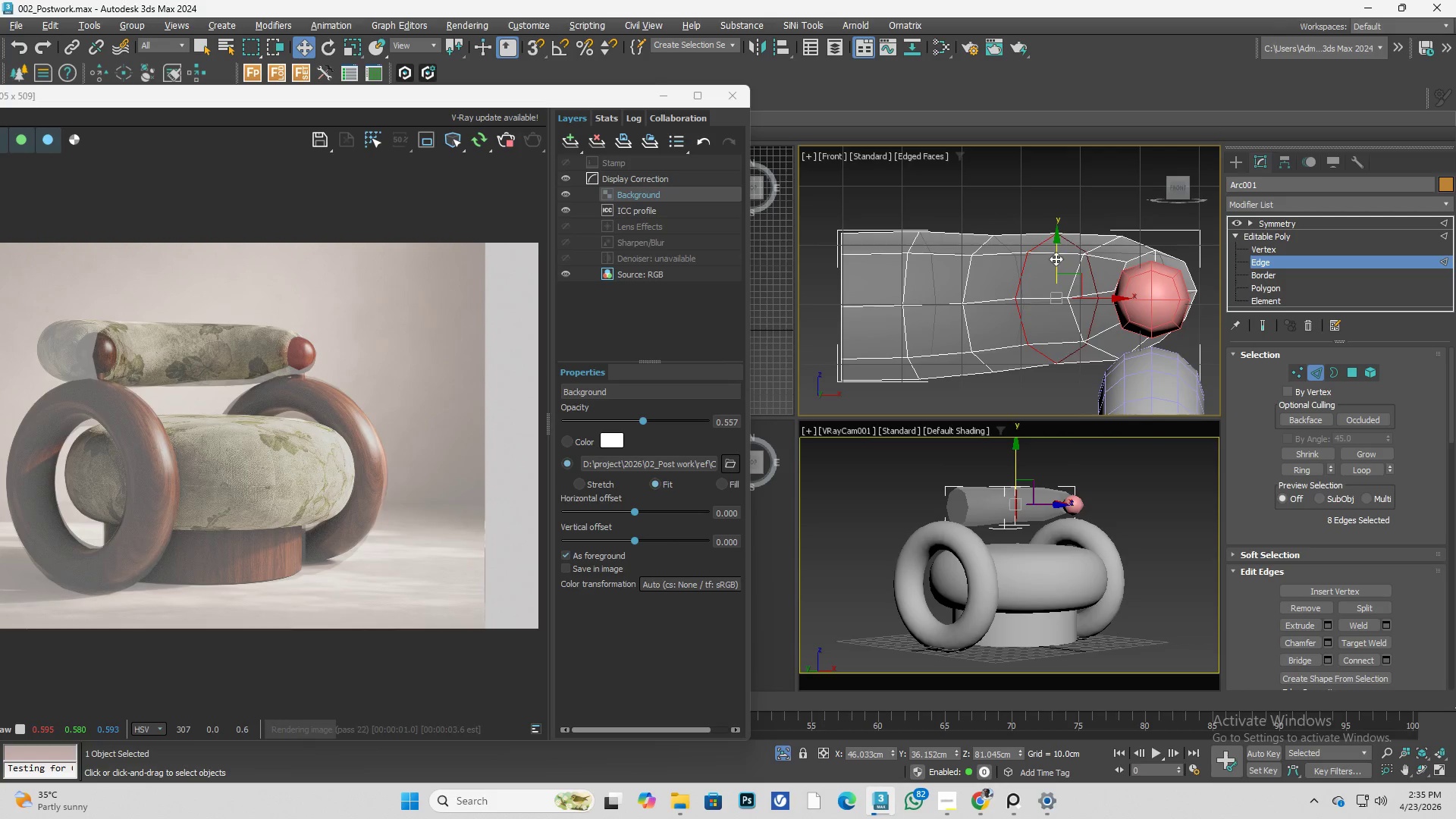 
left_click_drag(start_coordinate=[1056, 259], to_coordinate=[1056, 262])
 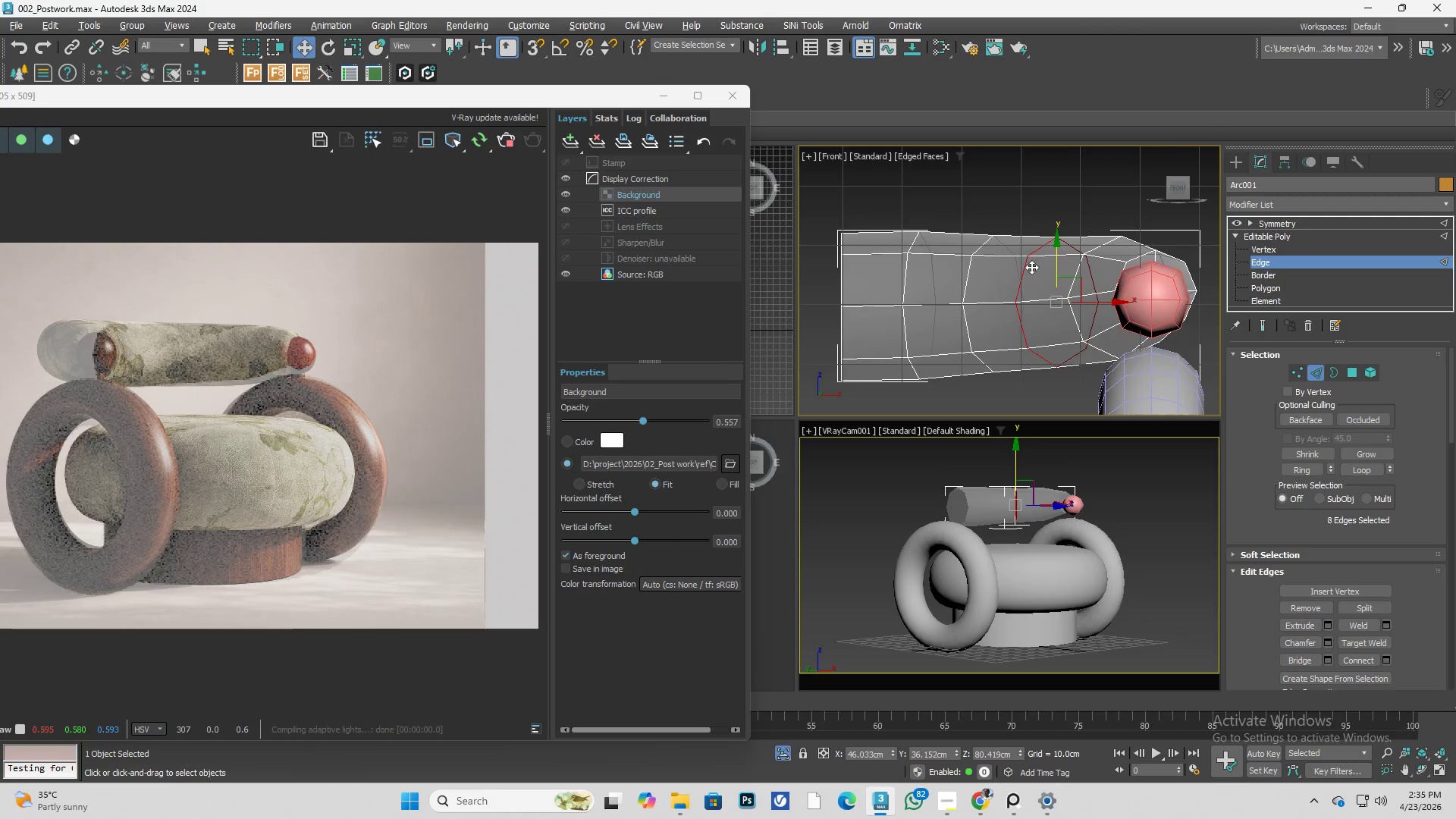 
scroll: coordinate [1036, 272], scroll_direction: down, amount: 3.0
 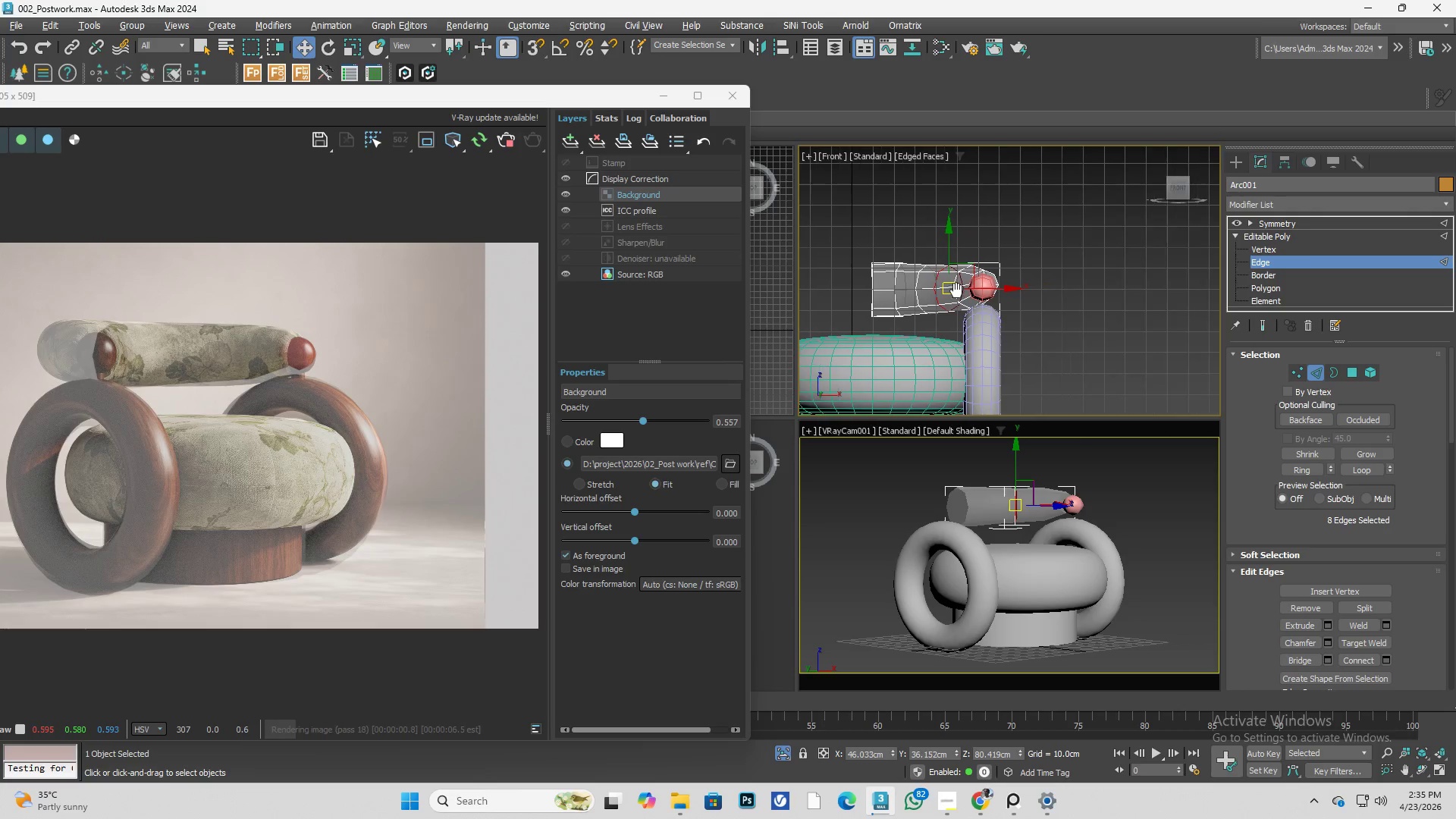 
key(P)
 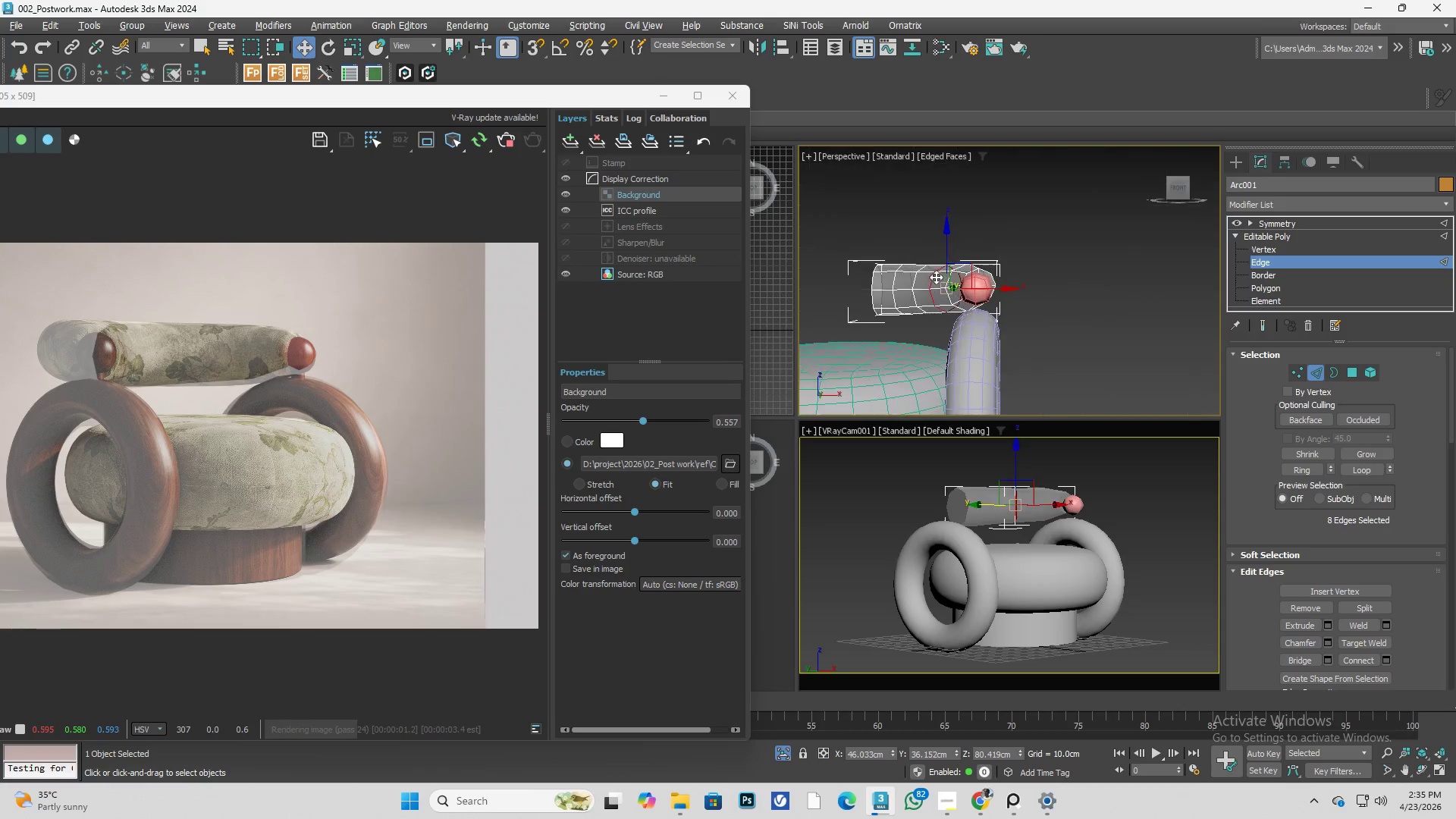 
scroll: coordinate [940, 292], scroll_direction: down, amount: 2.0
 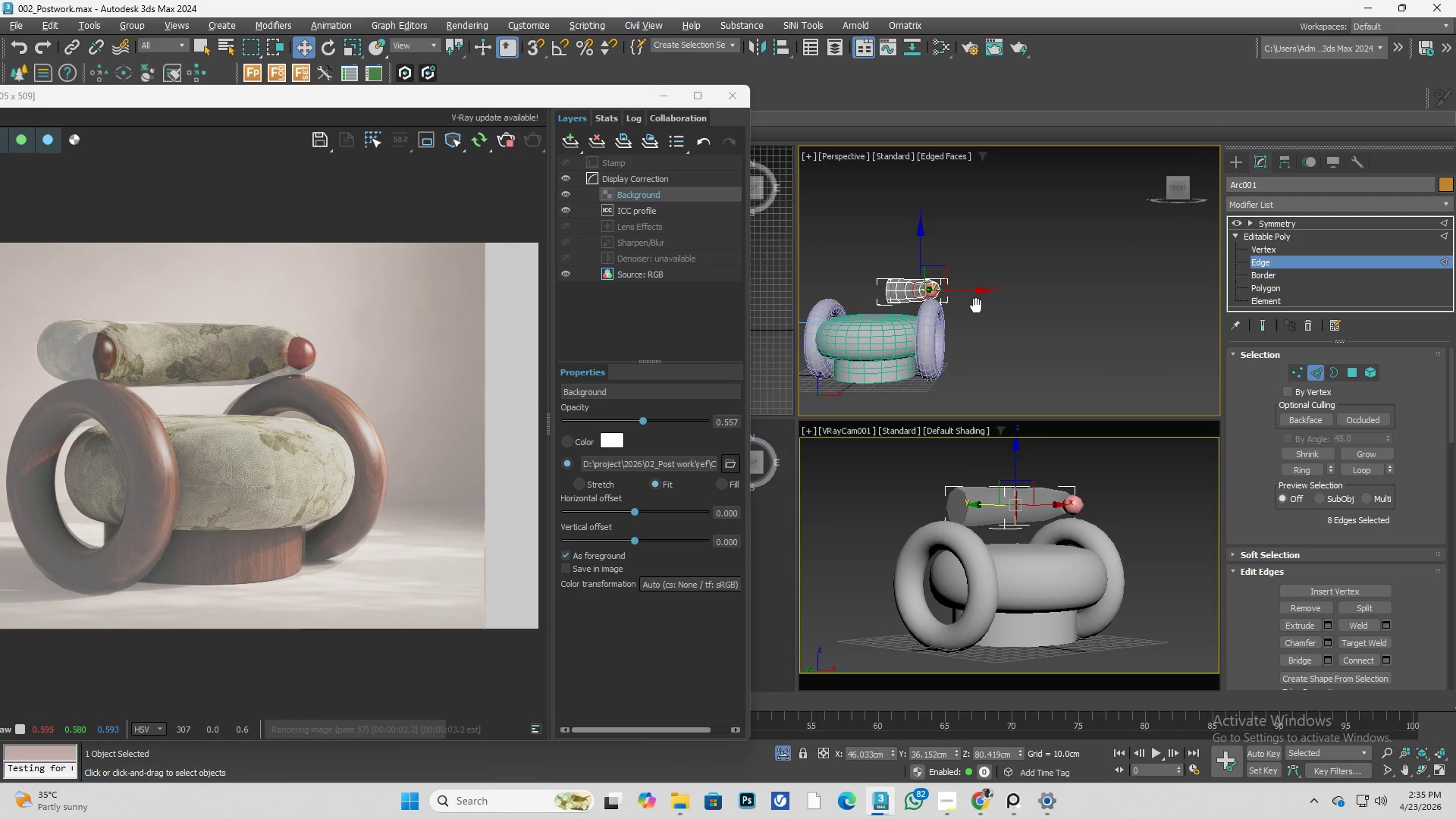 
key(L)
 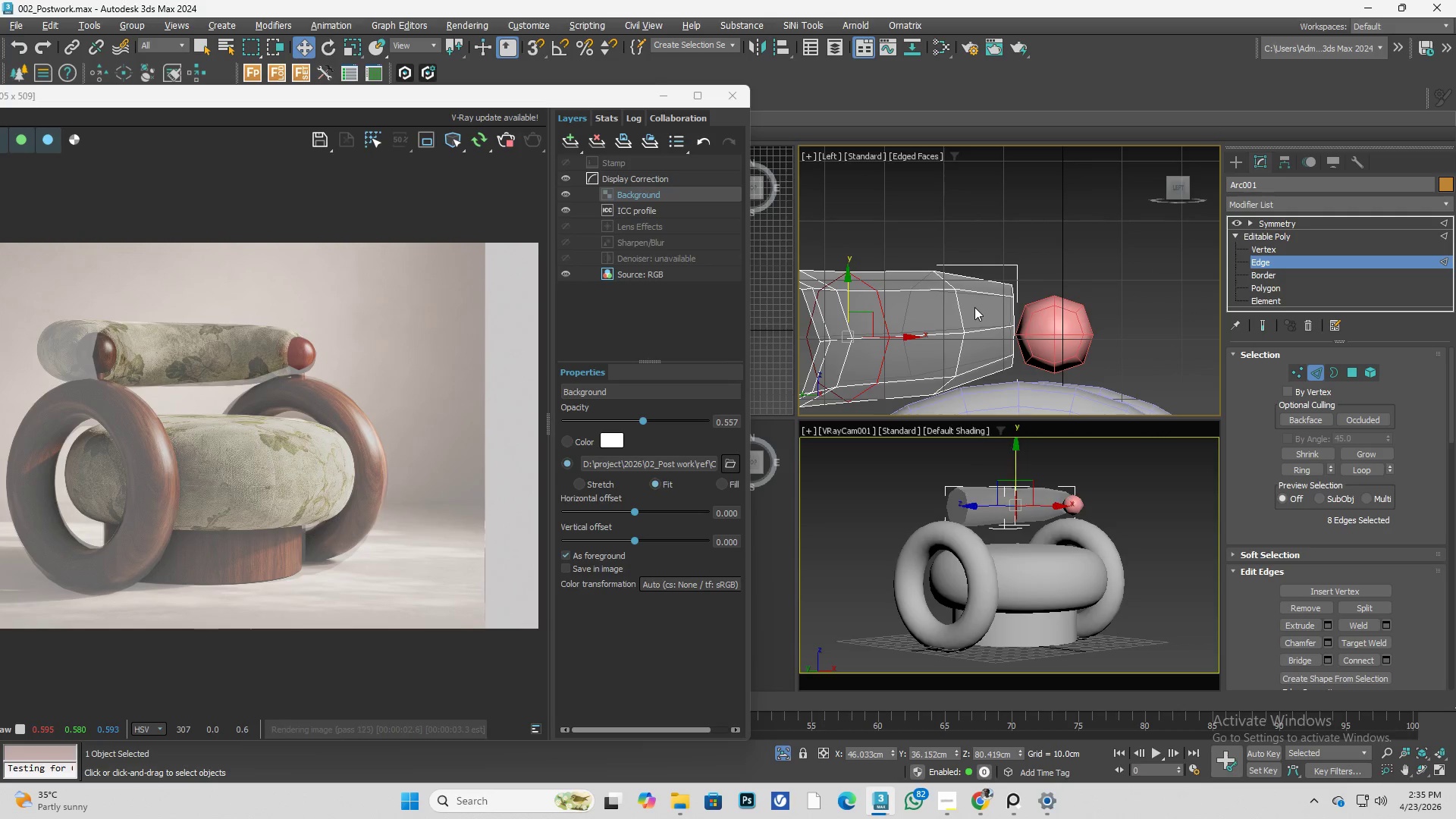 
scroll: coordinate [961, 324], scroll_direction: up, amount: 1.0
 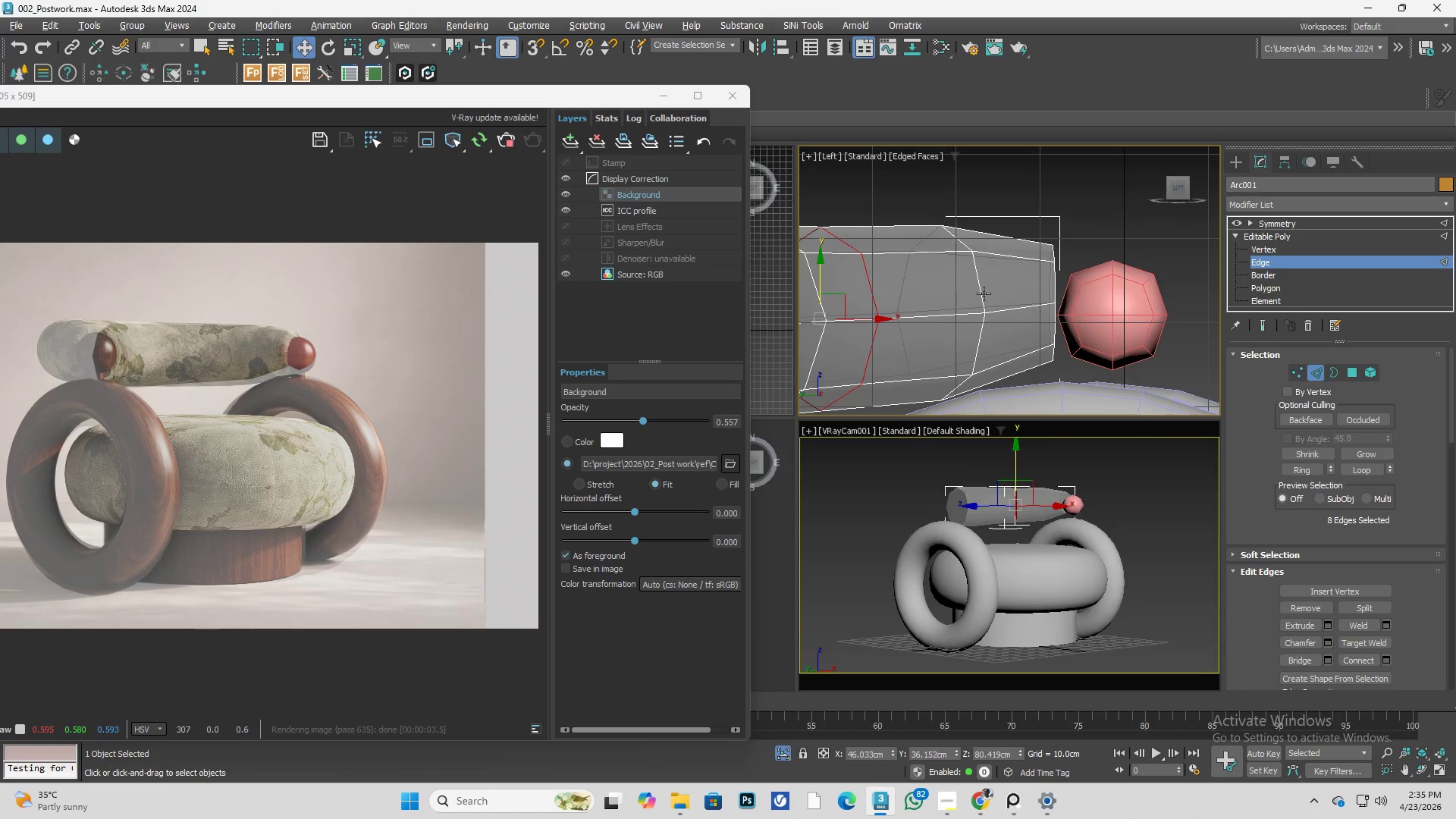 
double_click([984, 293])
 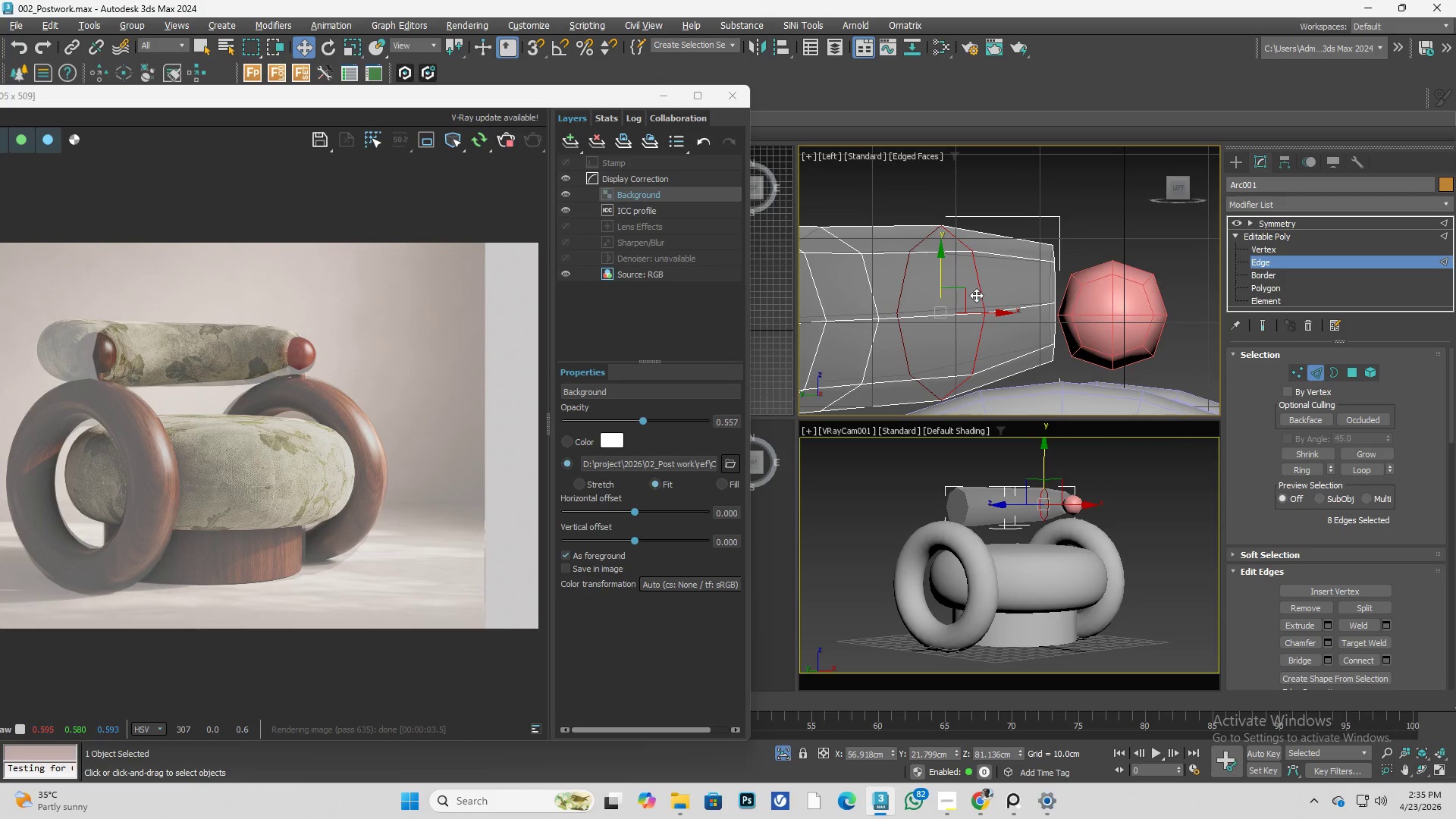 
scroll: coordinate [971, 298], scroll_direction: up, amount: 1.0
 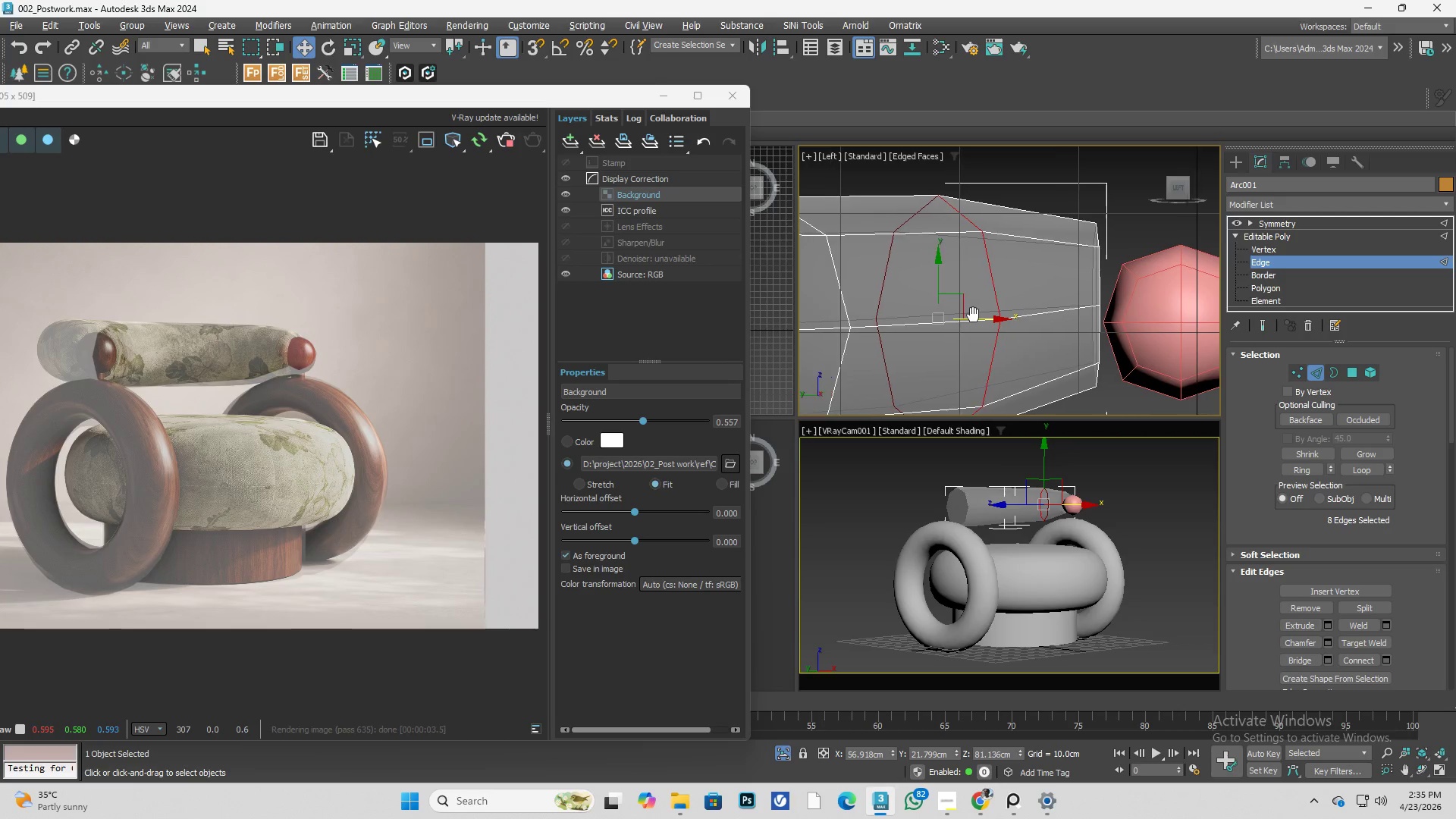 
key(R)
 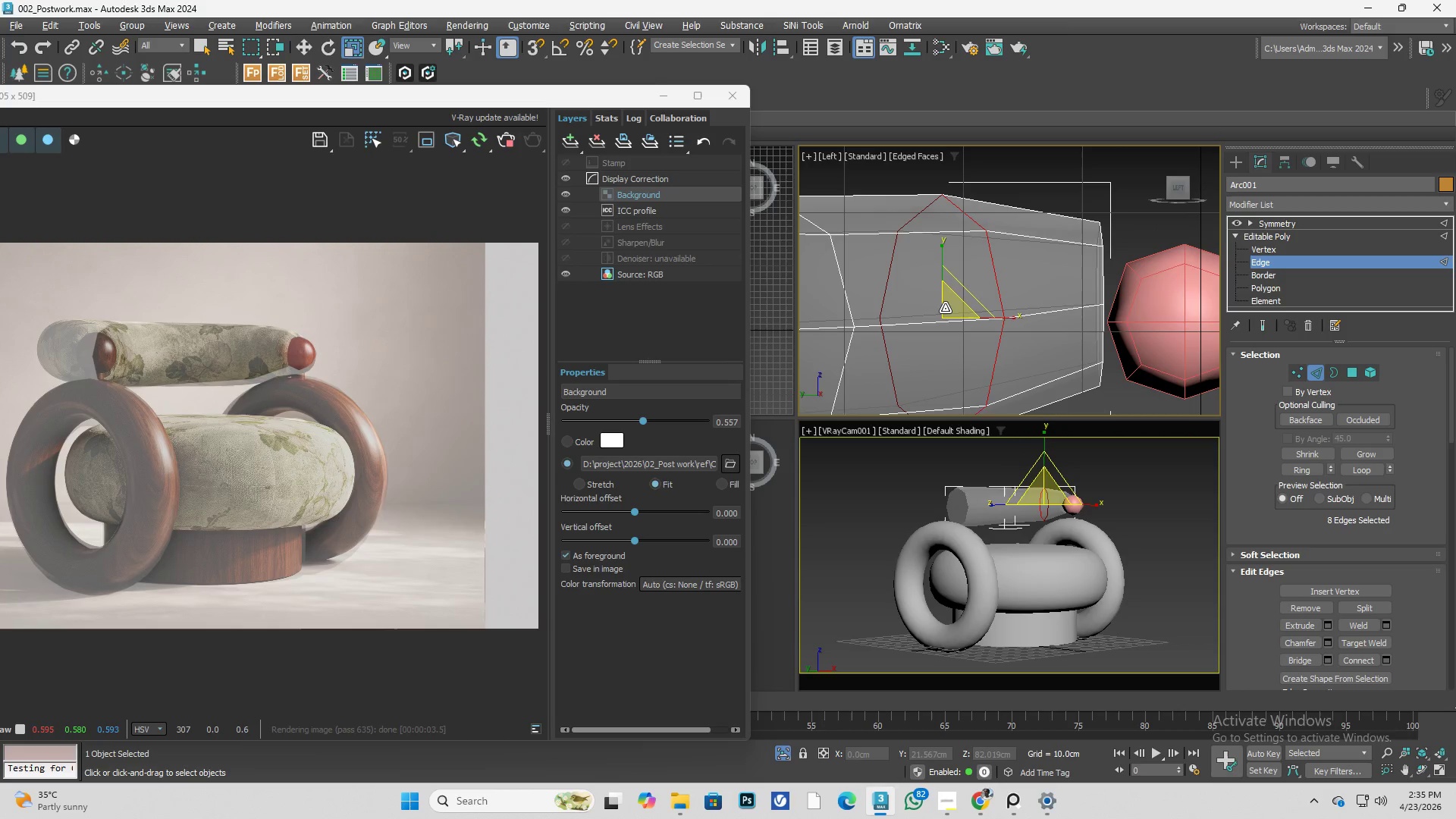 
left_click_drag(start_coordinate=[945, 308], to_coordinate=[946, 317])
 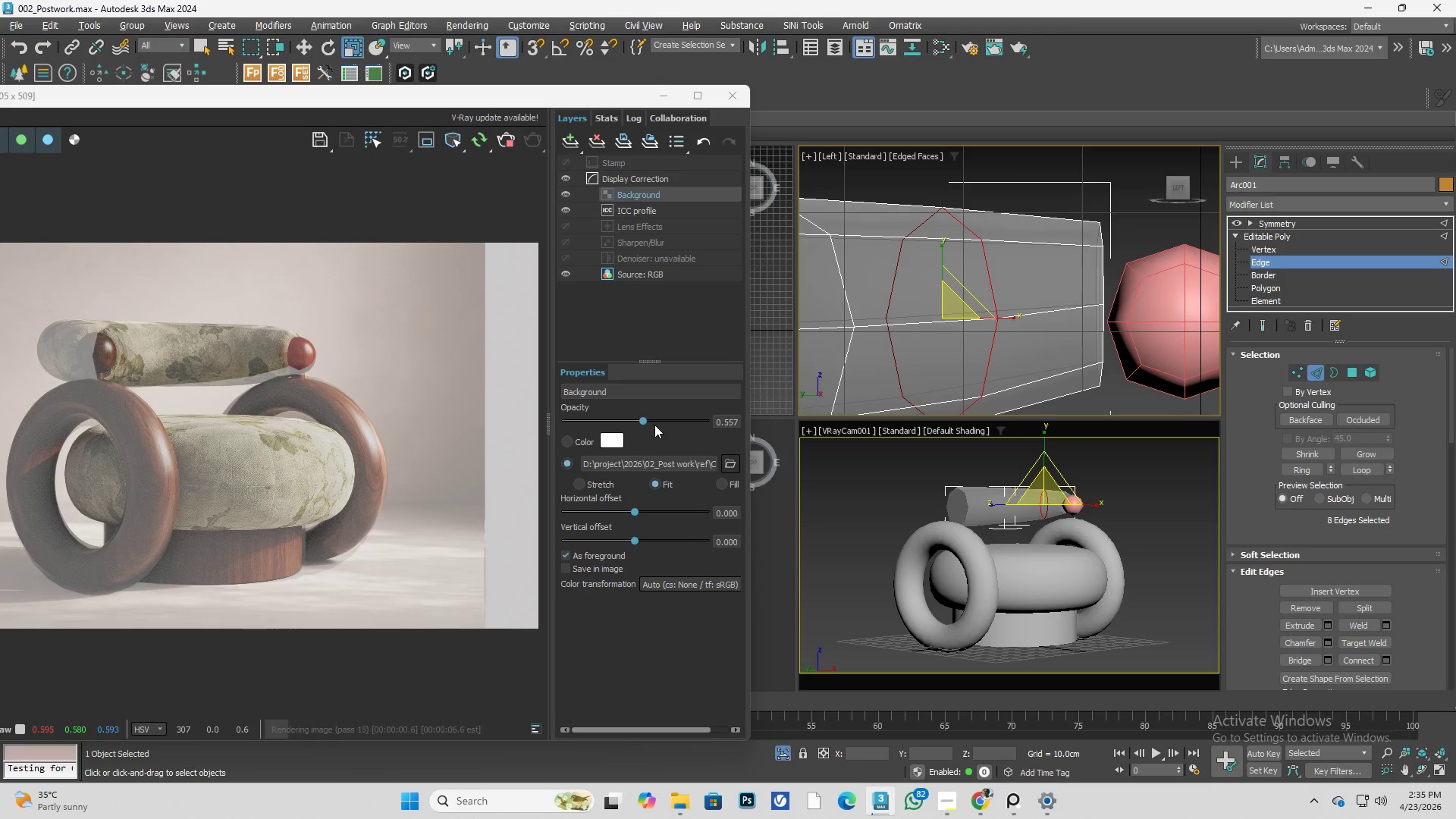 
left_click_drag(start_coordinate=[642, 418], to_coordinate=[890, 488])
 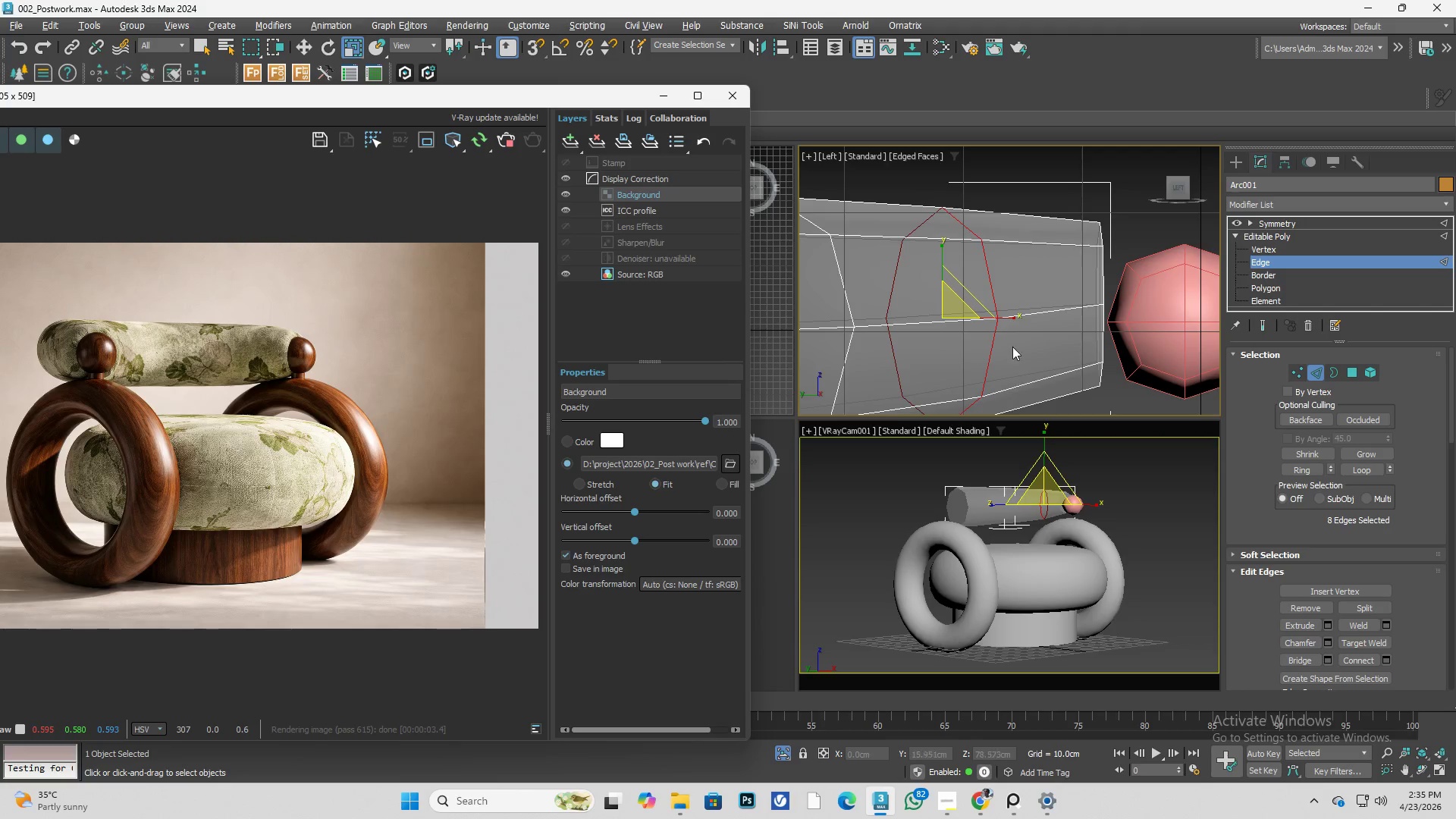 
scroll: coordinate [1024, 340], scroll_direction: down, amount: 1.0
 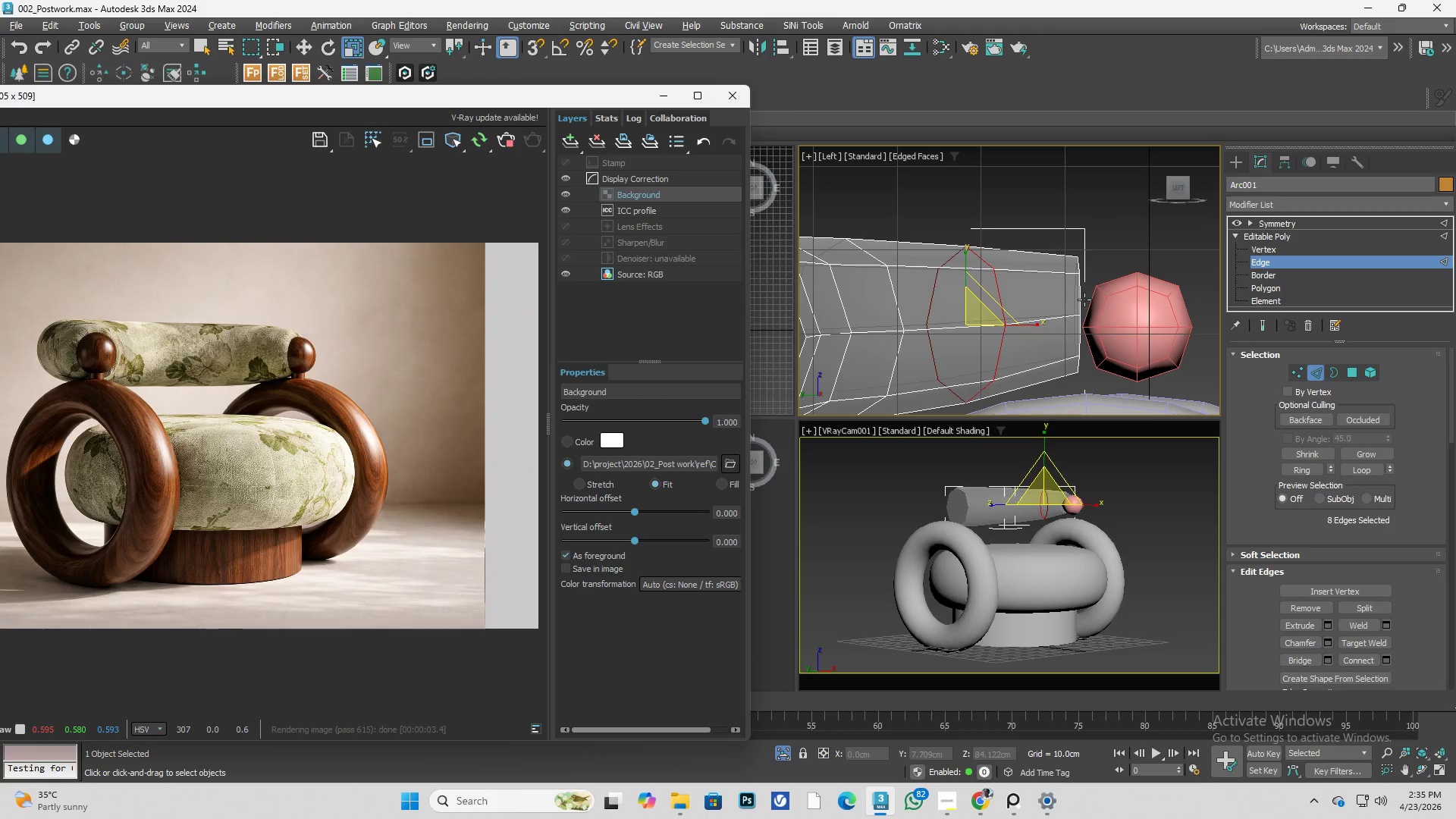 
double_click([1084, 300])
 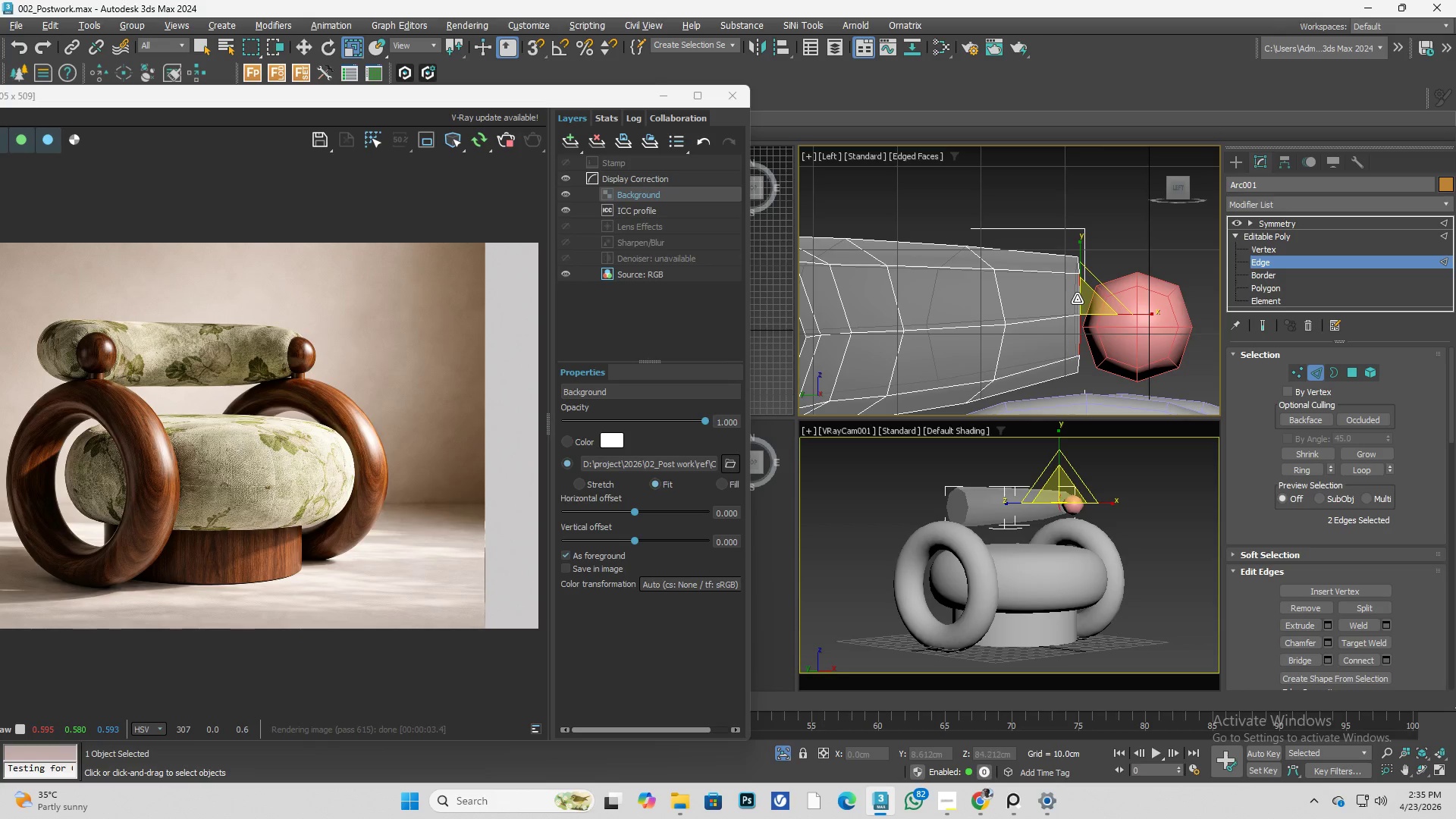 
key(1)
 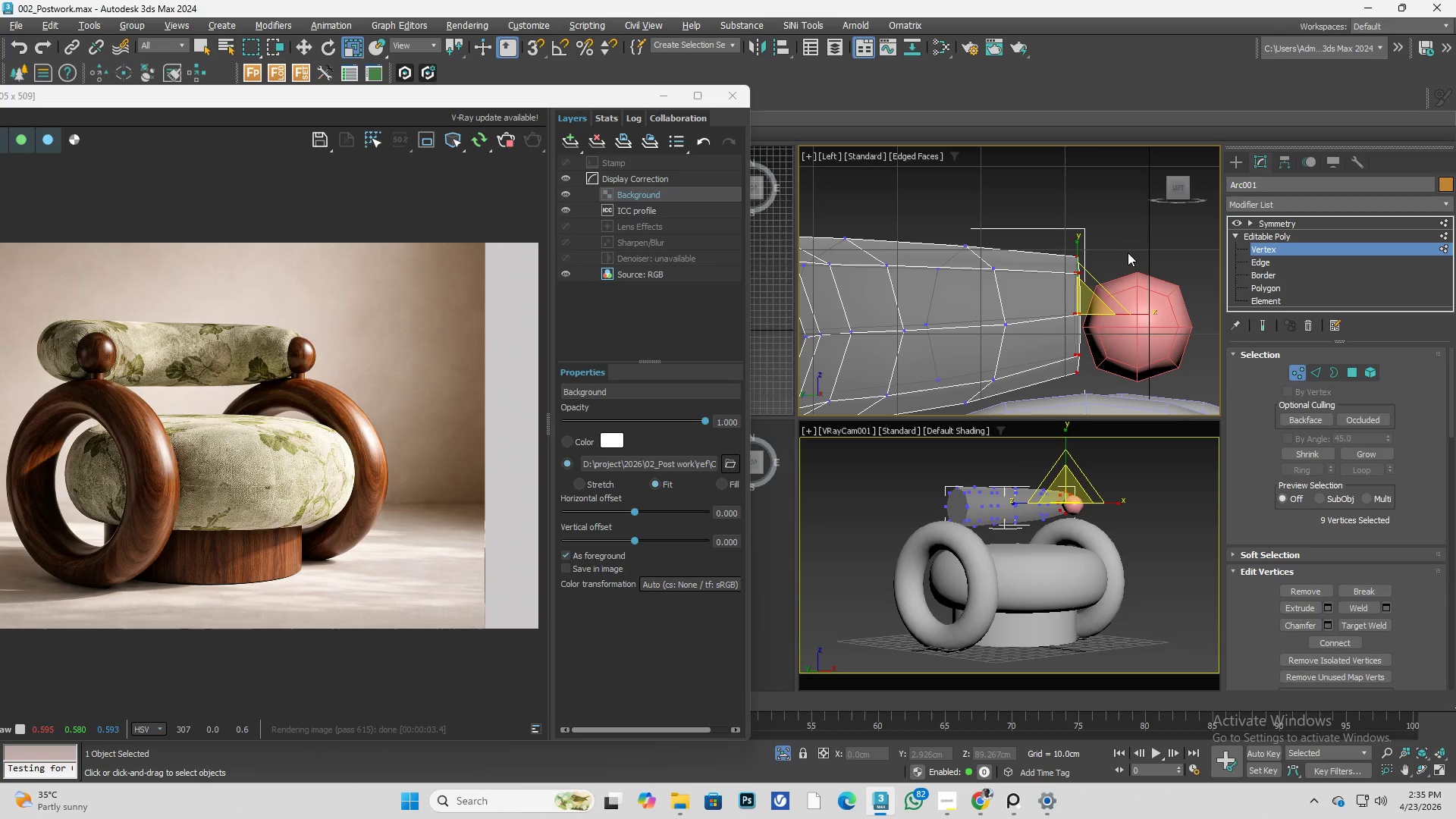 
left_click_drag(start_coordinate=[1133, 246], to_coordinate=[1034, 420])
 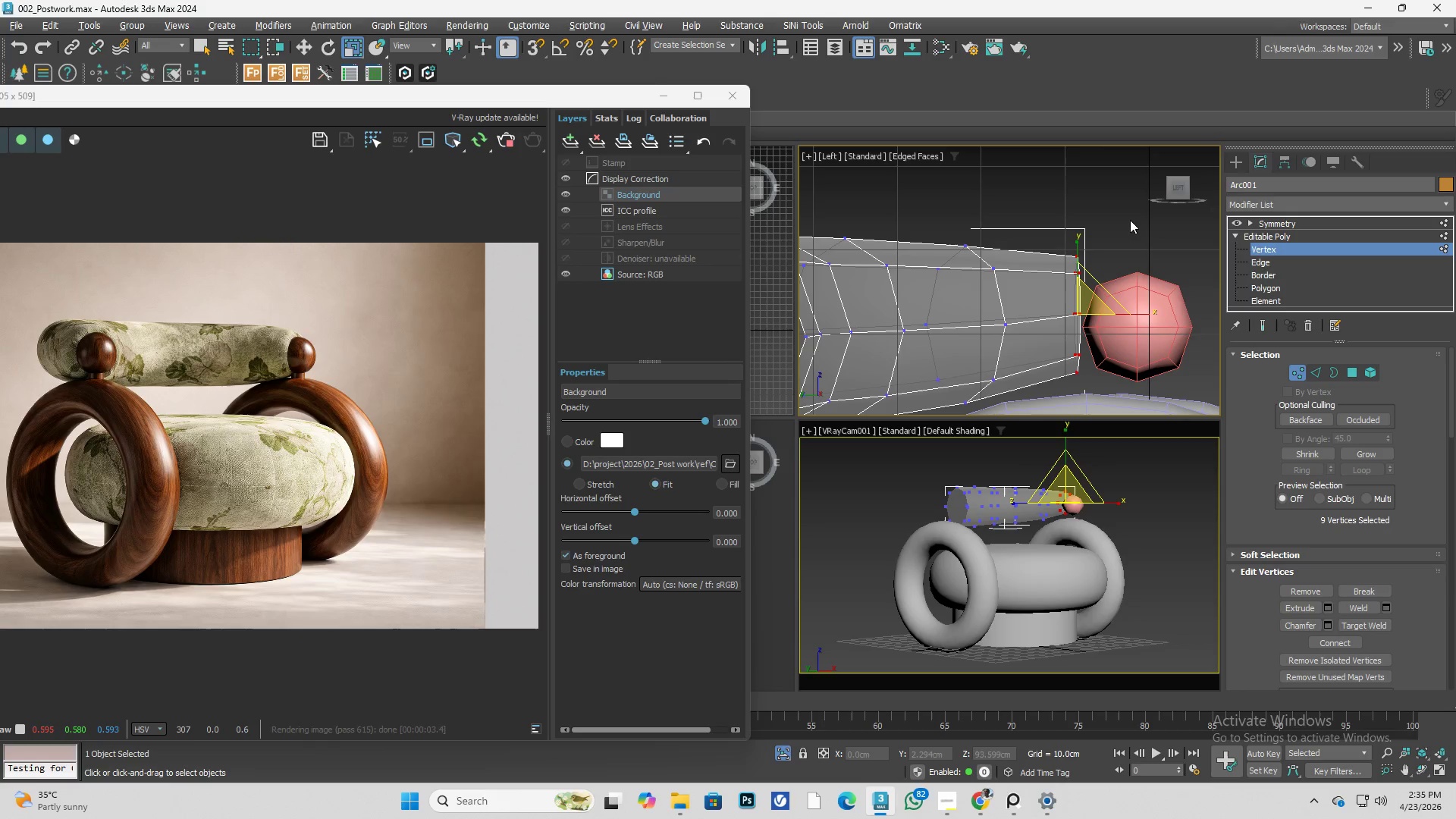 
left_click_drag(start_coordinate=[1130, 220], to_coordinate=[1014, 440])
 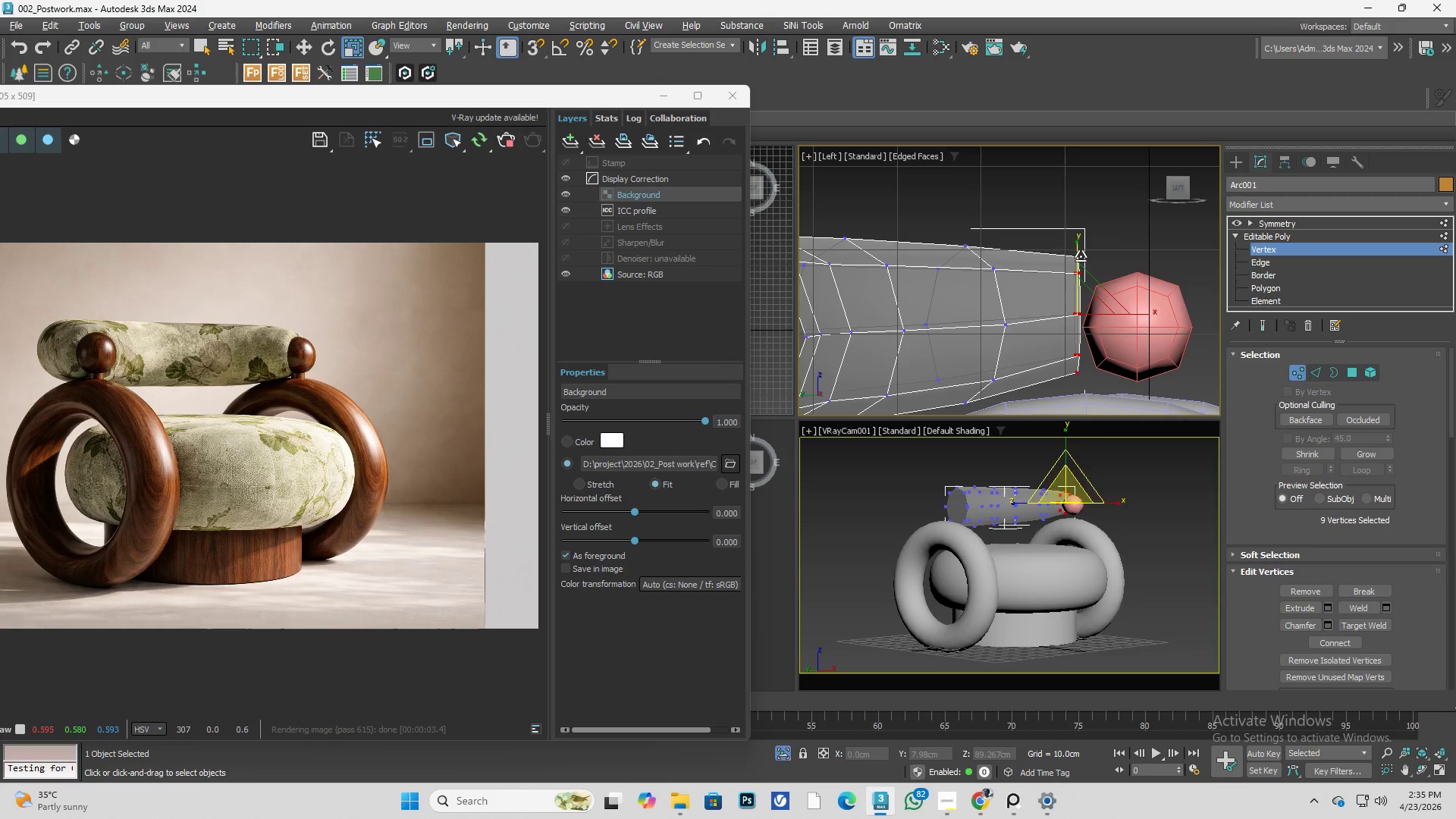 
left_click_drag(start_coordinate=[1079, 256], to_coordinate=[1079, 243])
 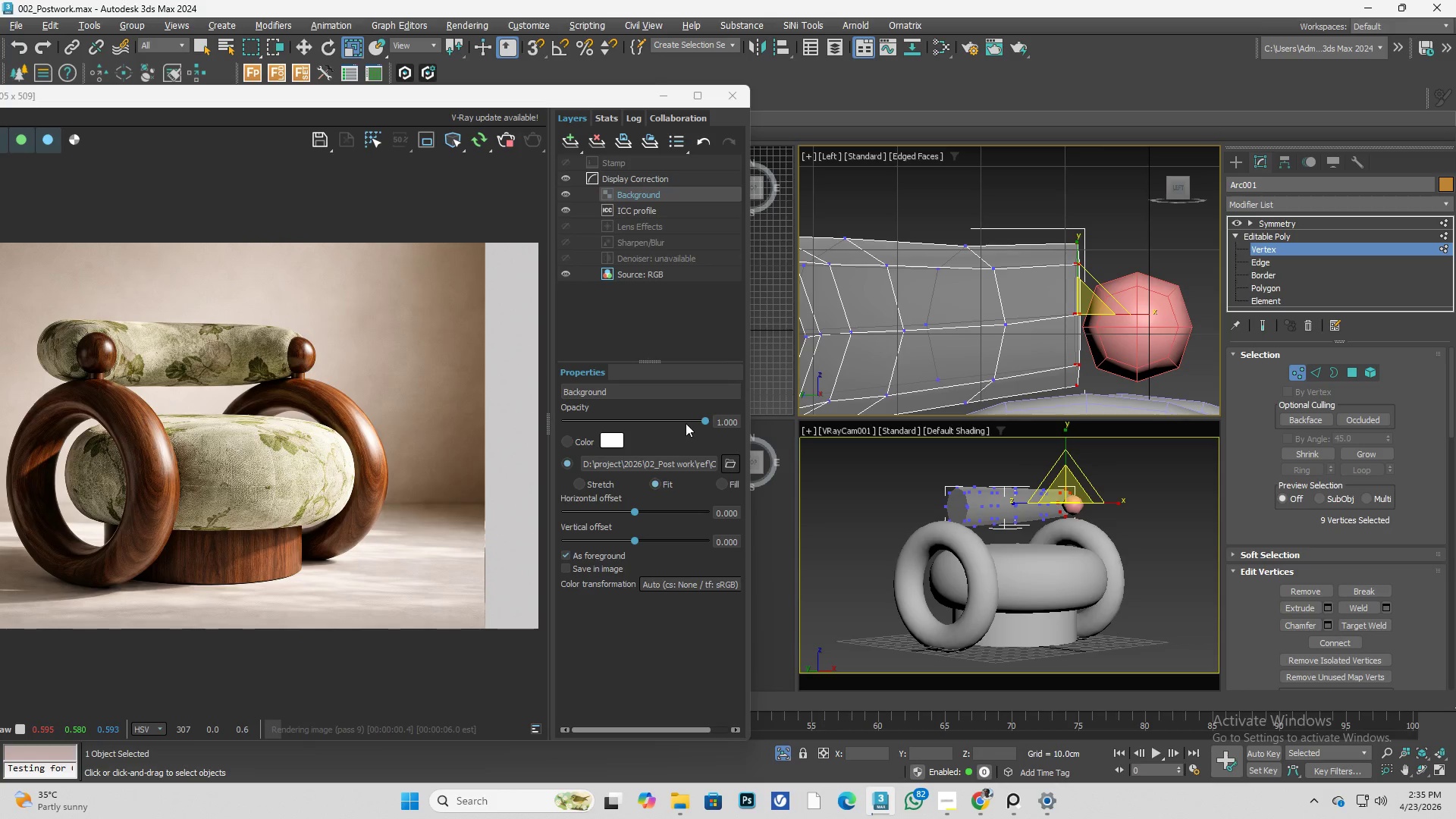 
left_click_drag(start_coordinate=[698, 418], to_coordinate=[563, 429])
 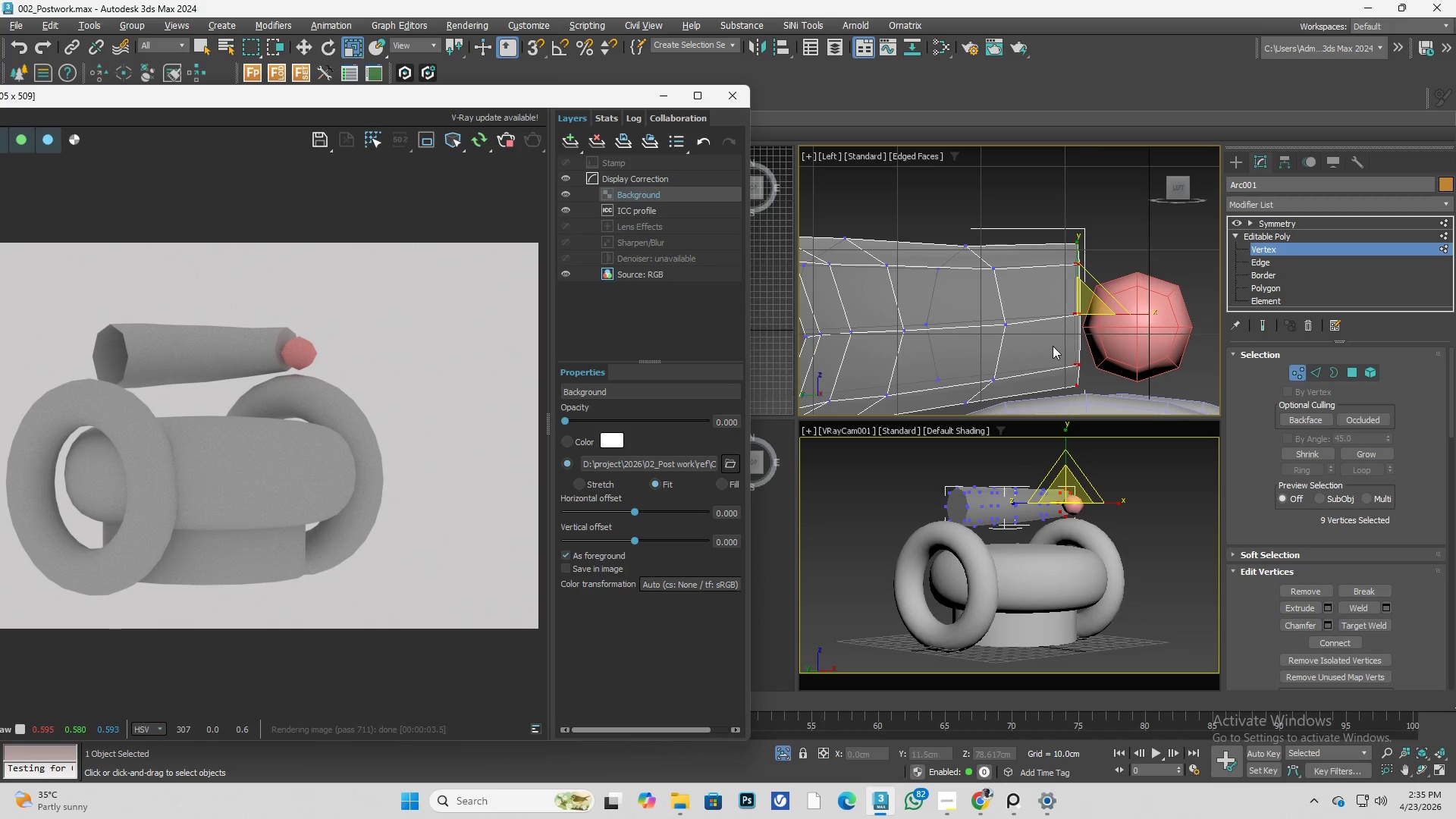 
type(www)
 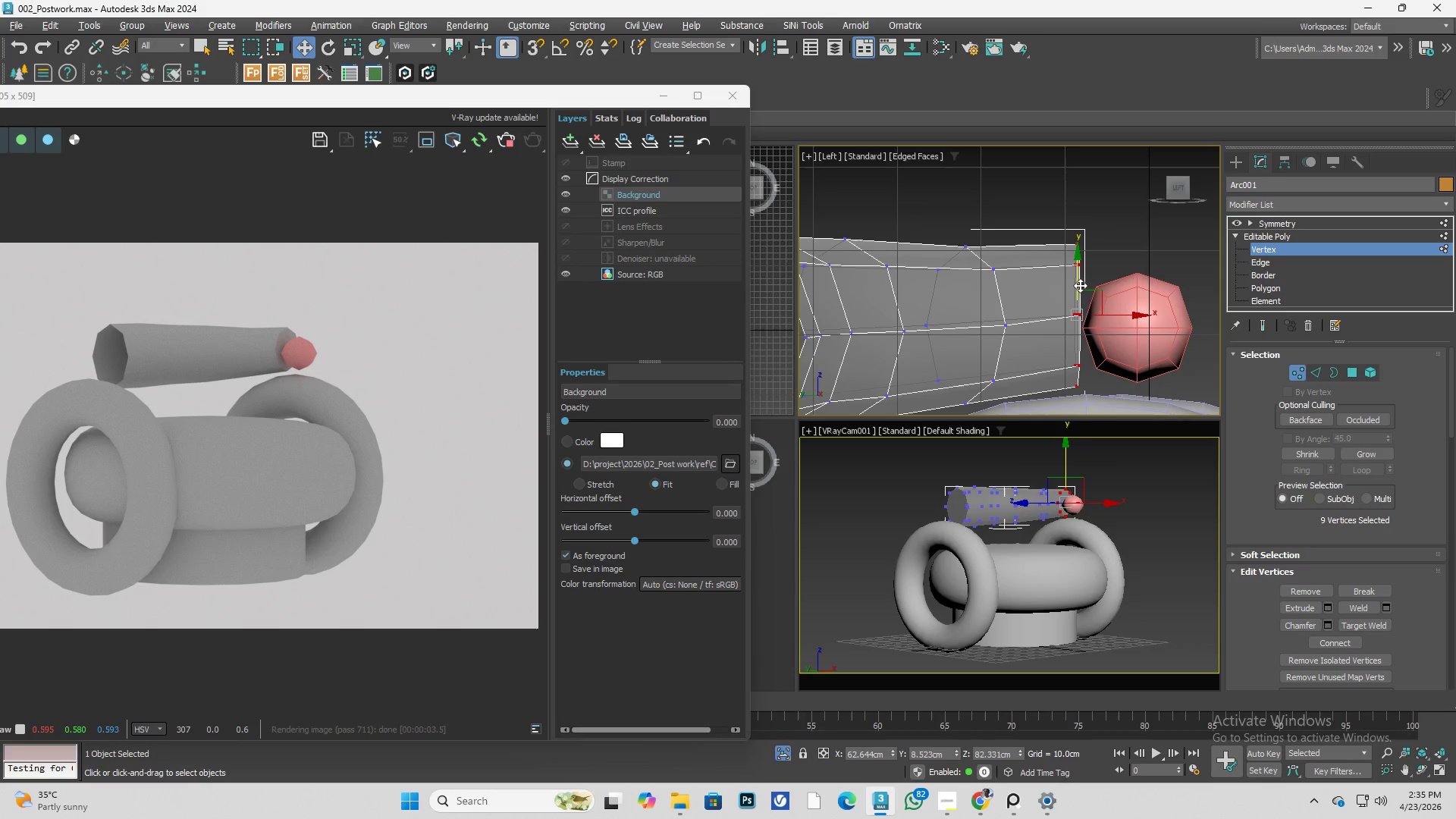 
left_click_drag(start_coordinate=[1080, 285], to_coordinate=[1083, 292])
 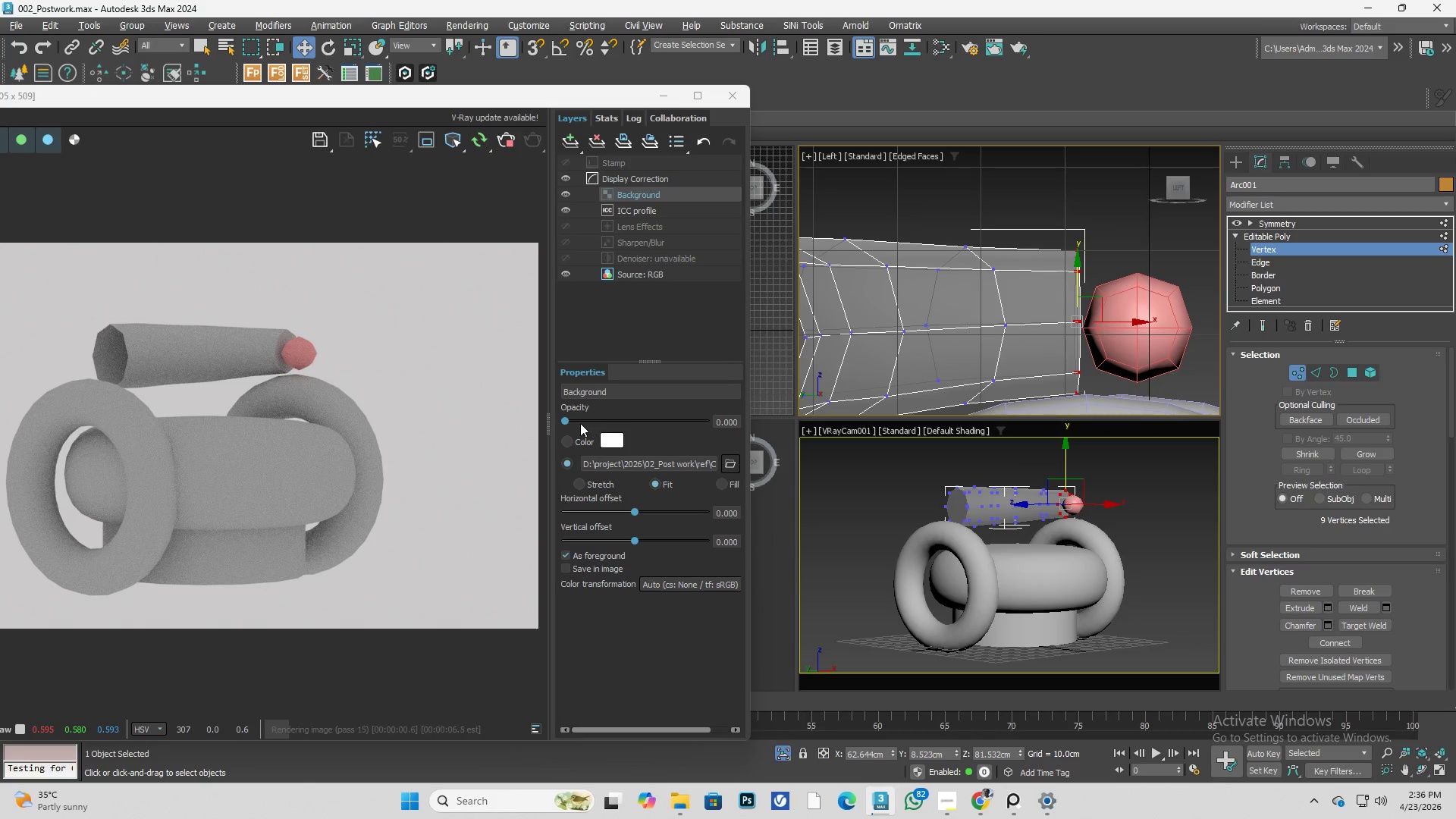 
left_click_drag(start_coordinate=[566, 419], to_coordinate=[488, 449])
 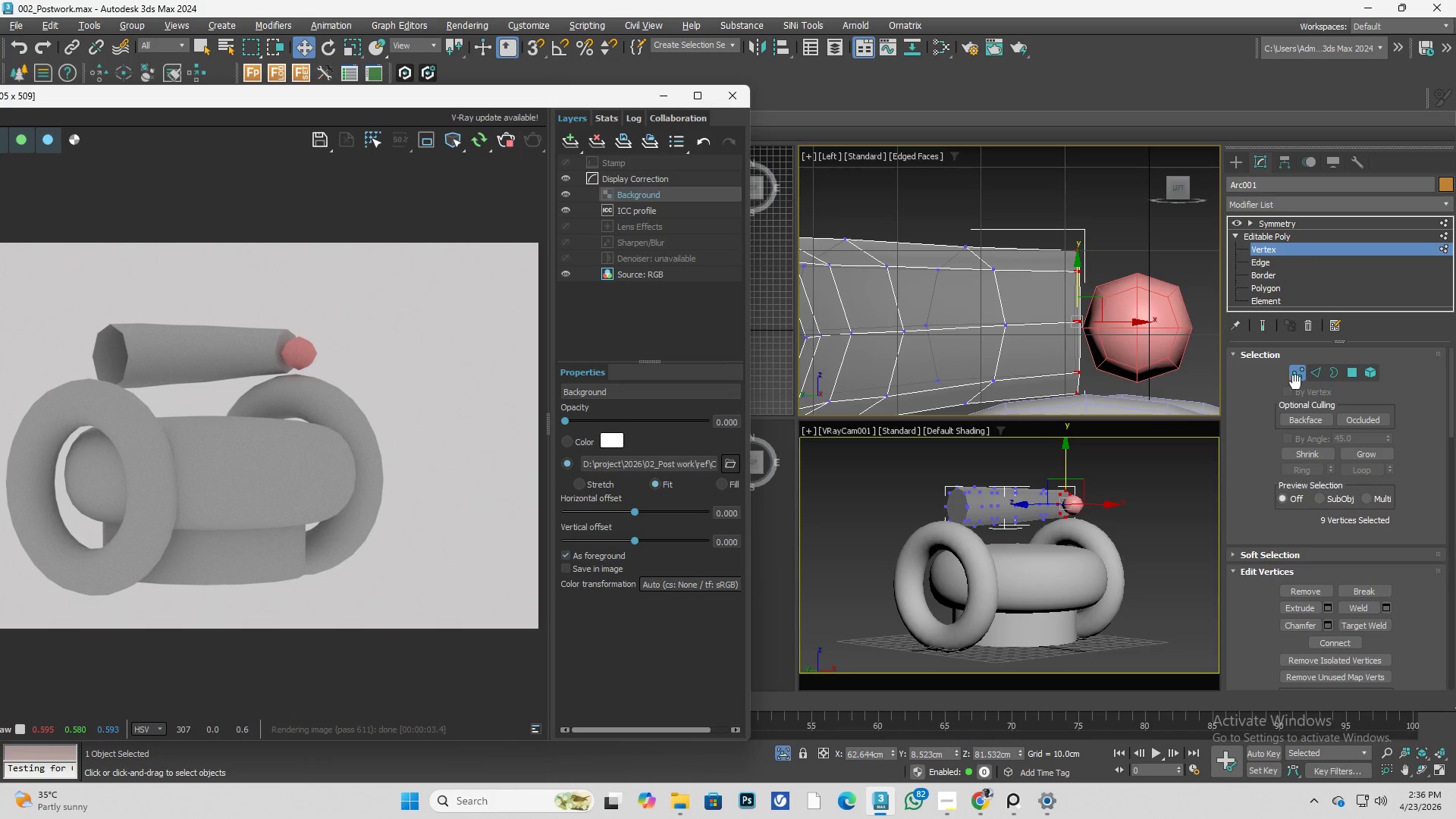 
left_click([1313, 376])
 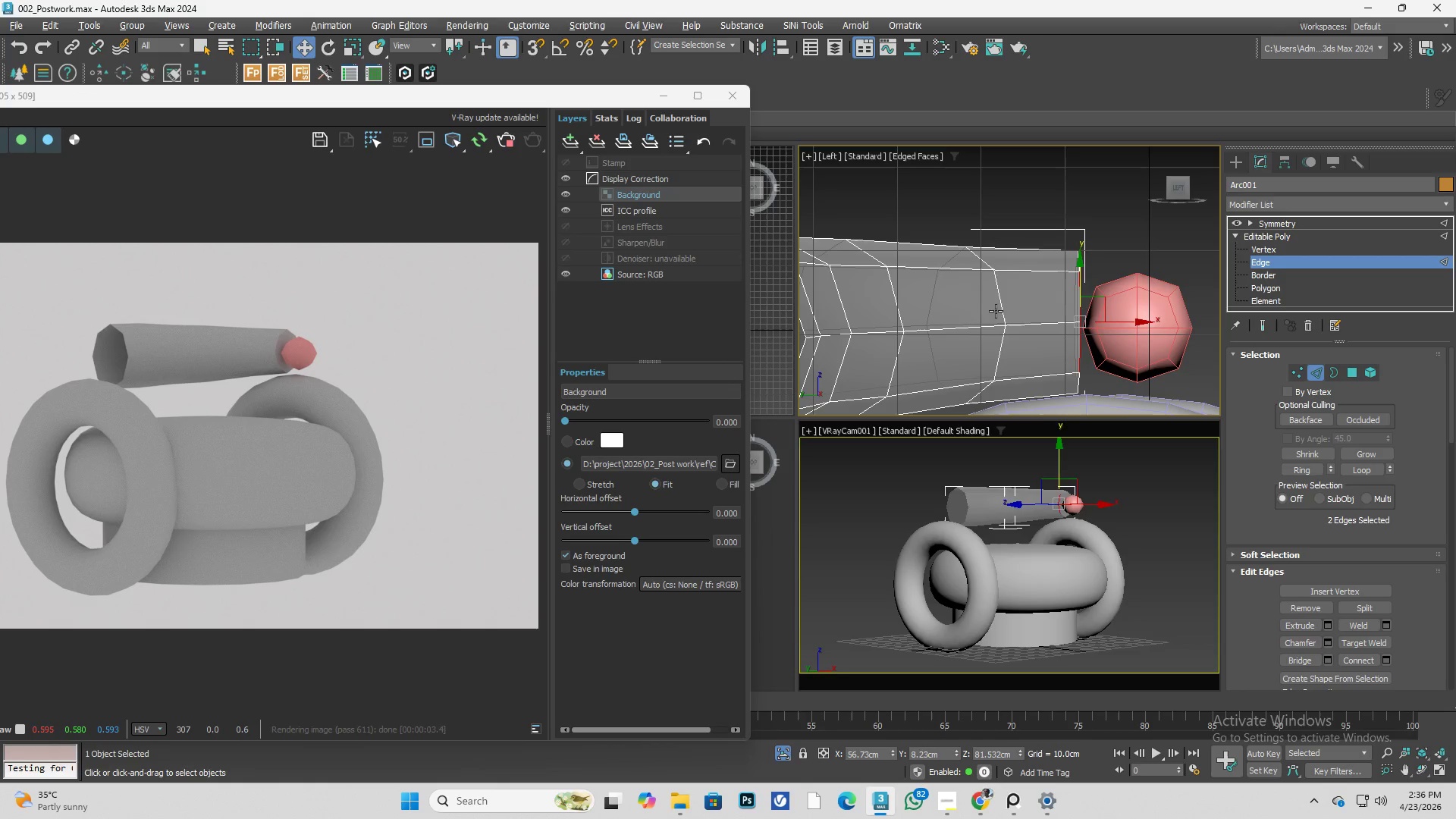 
double_click([996, 311])
 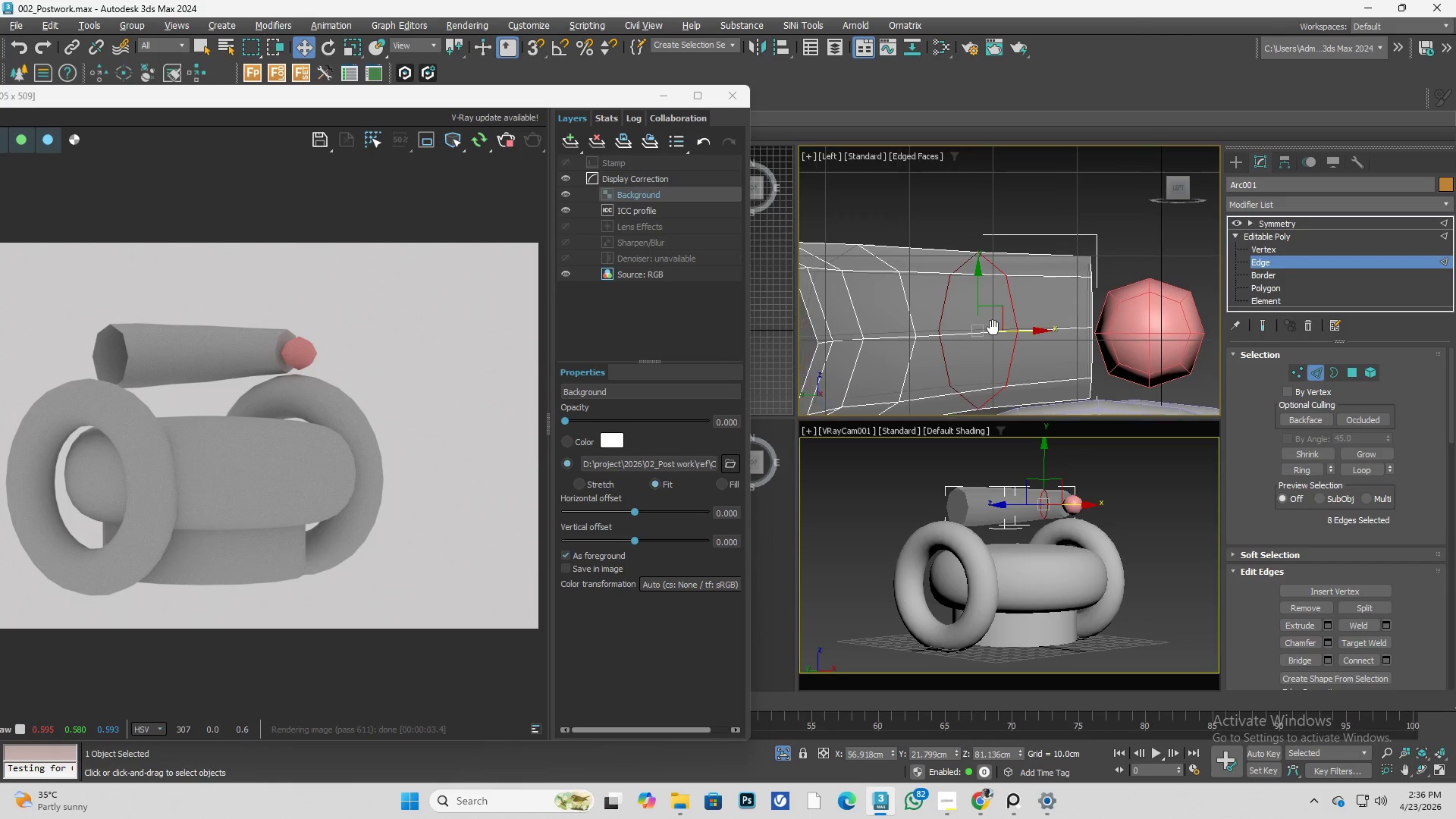 
key(R)
 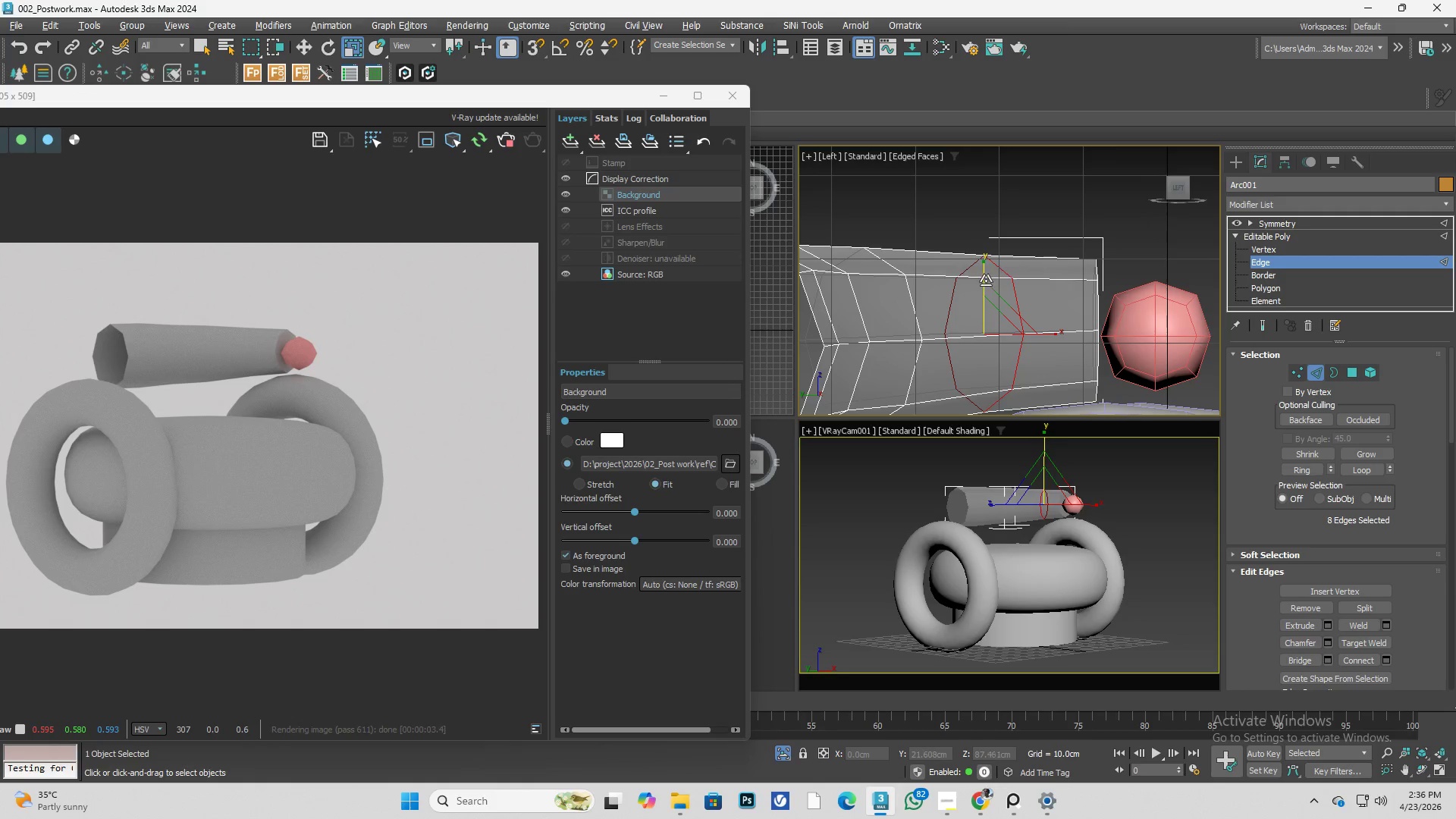 
left_click_drag(start_coordinate=[986, 281], to_coordinate=[987, 270])
 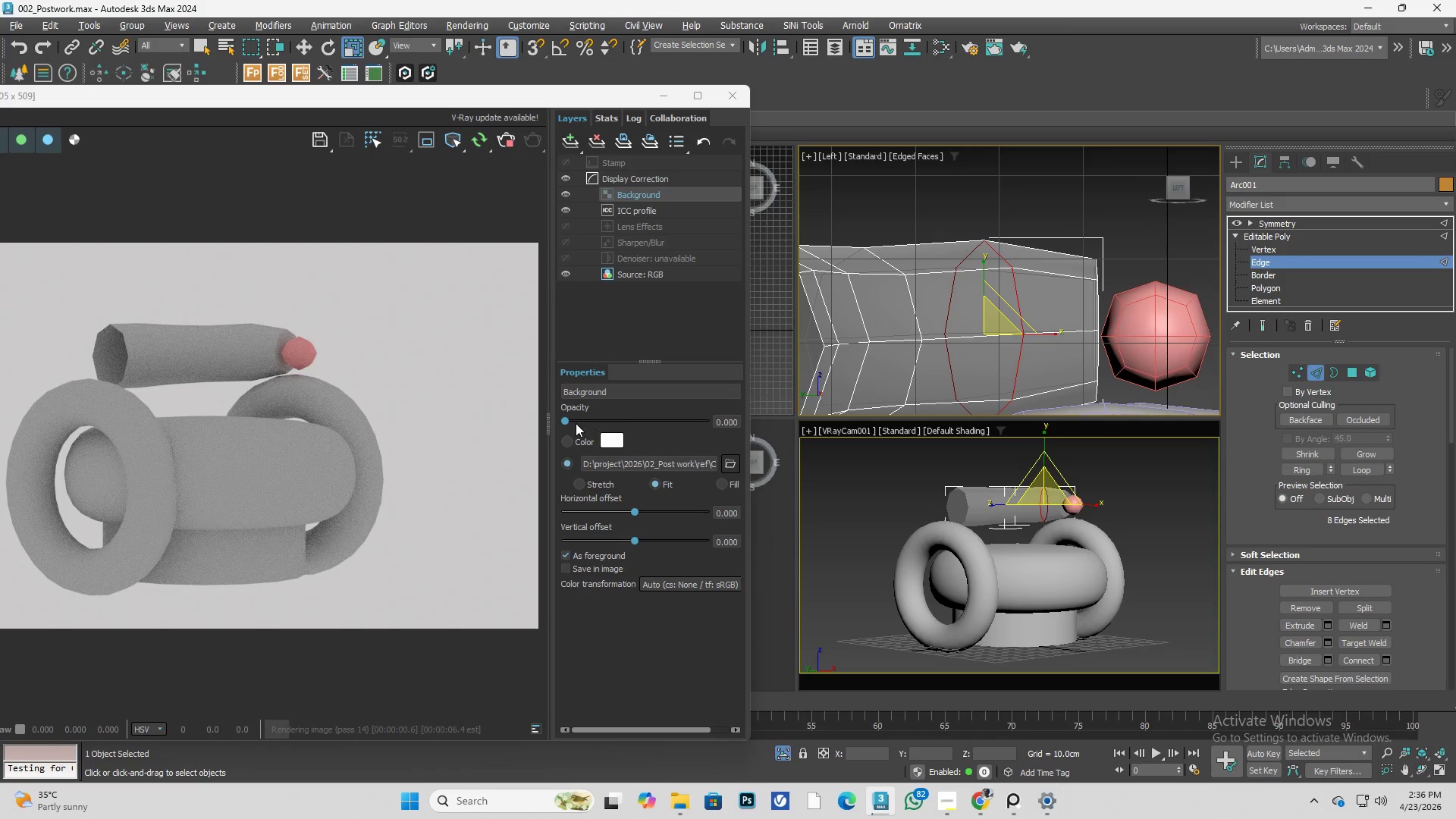 
left_click_drag(start_coordinate=[570, 421], to_coordinate=[612, 424])
 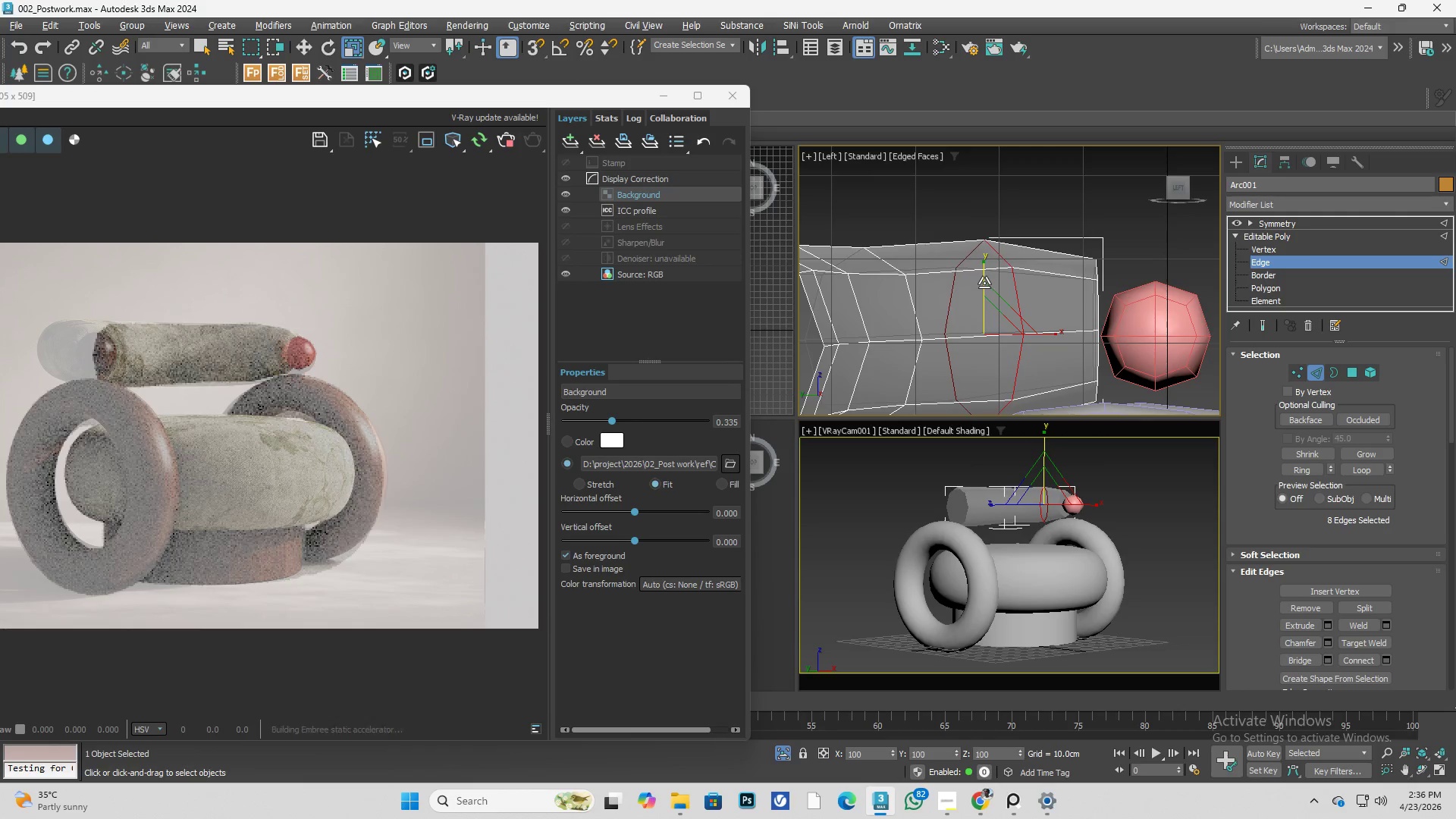 
key(W)
 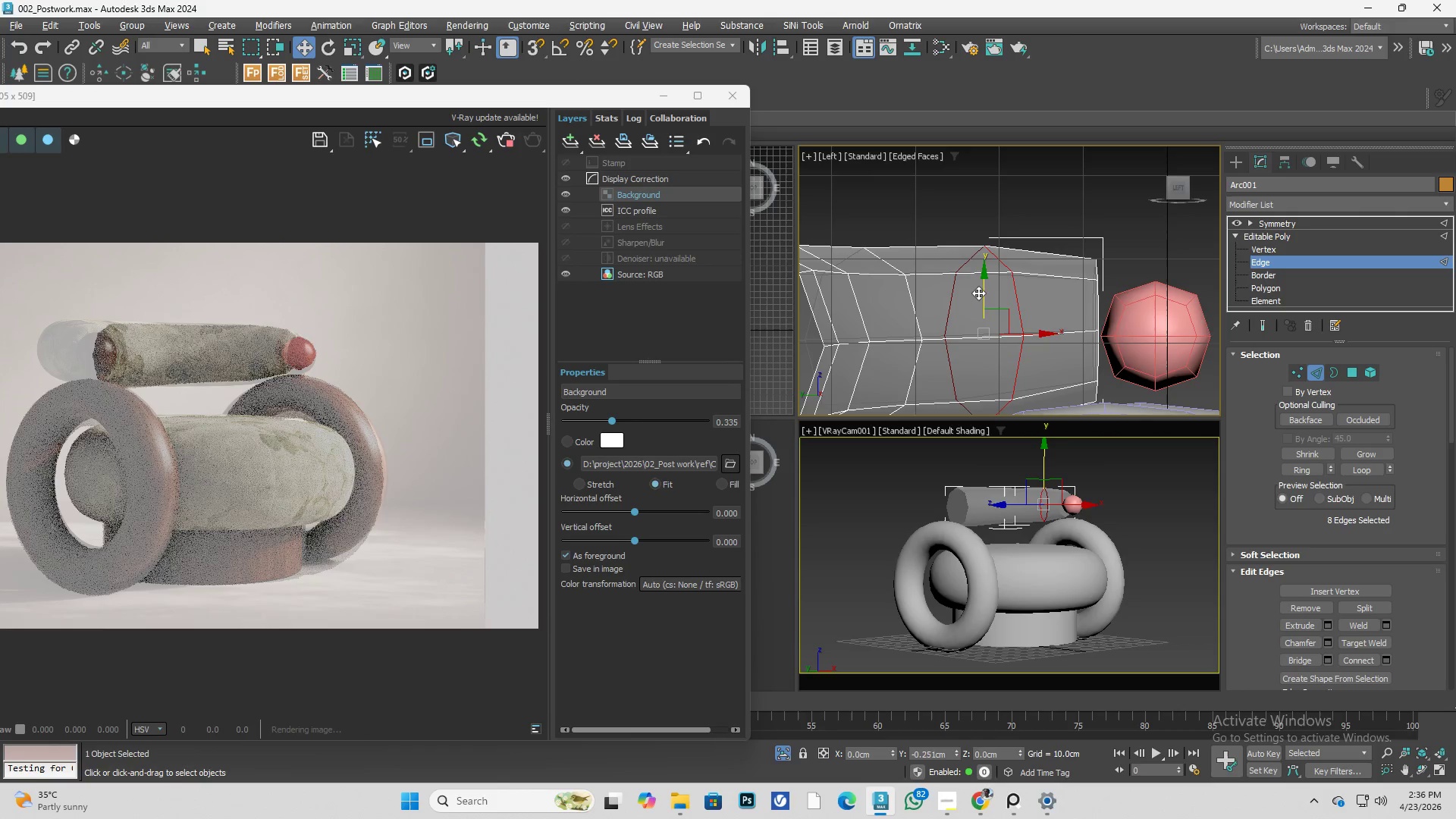 
scroll: coordinate [946, 309], scroll_direction: down, amount: 1.0
 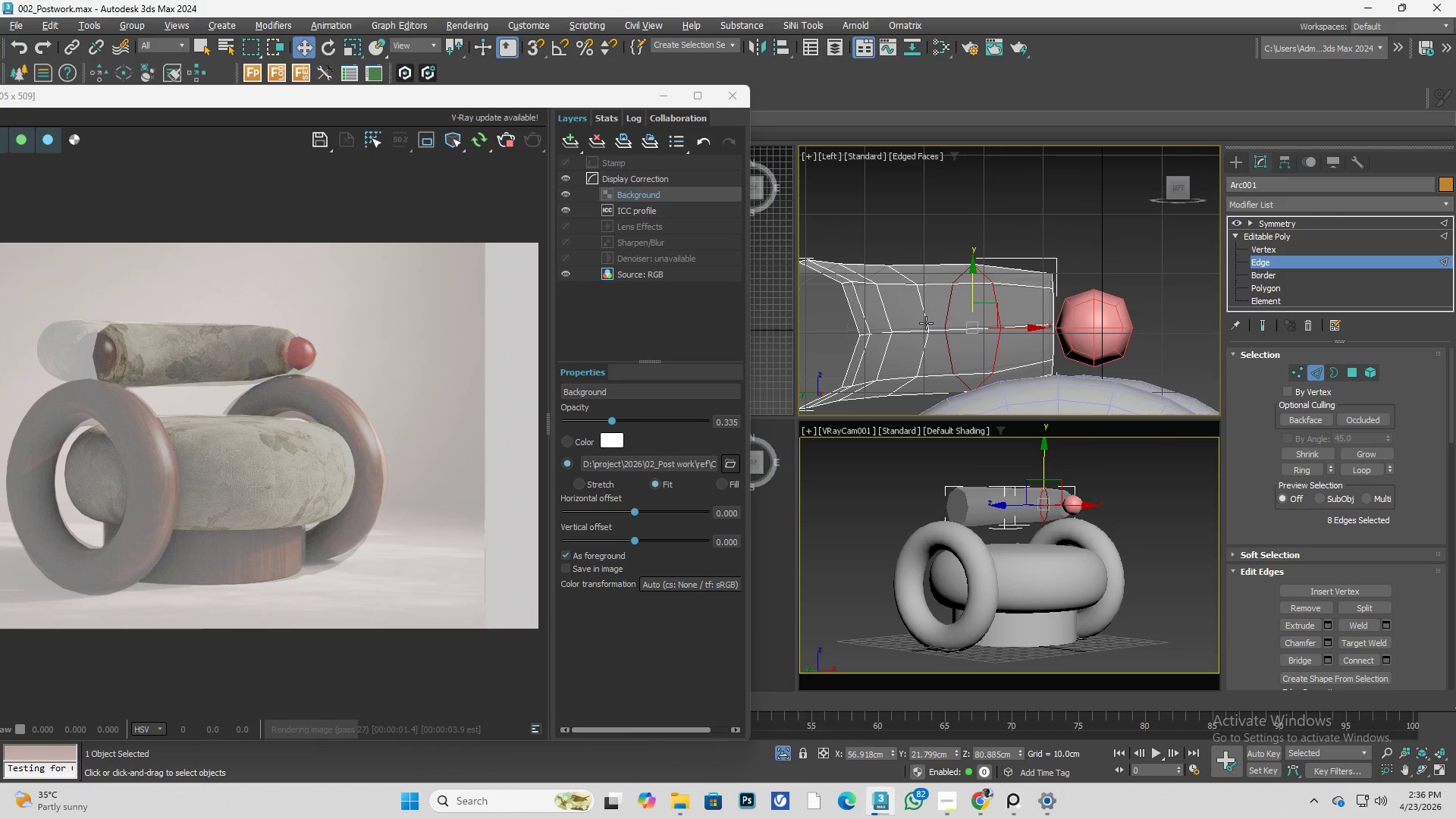 
double_click([921, 318])
 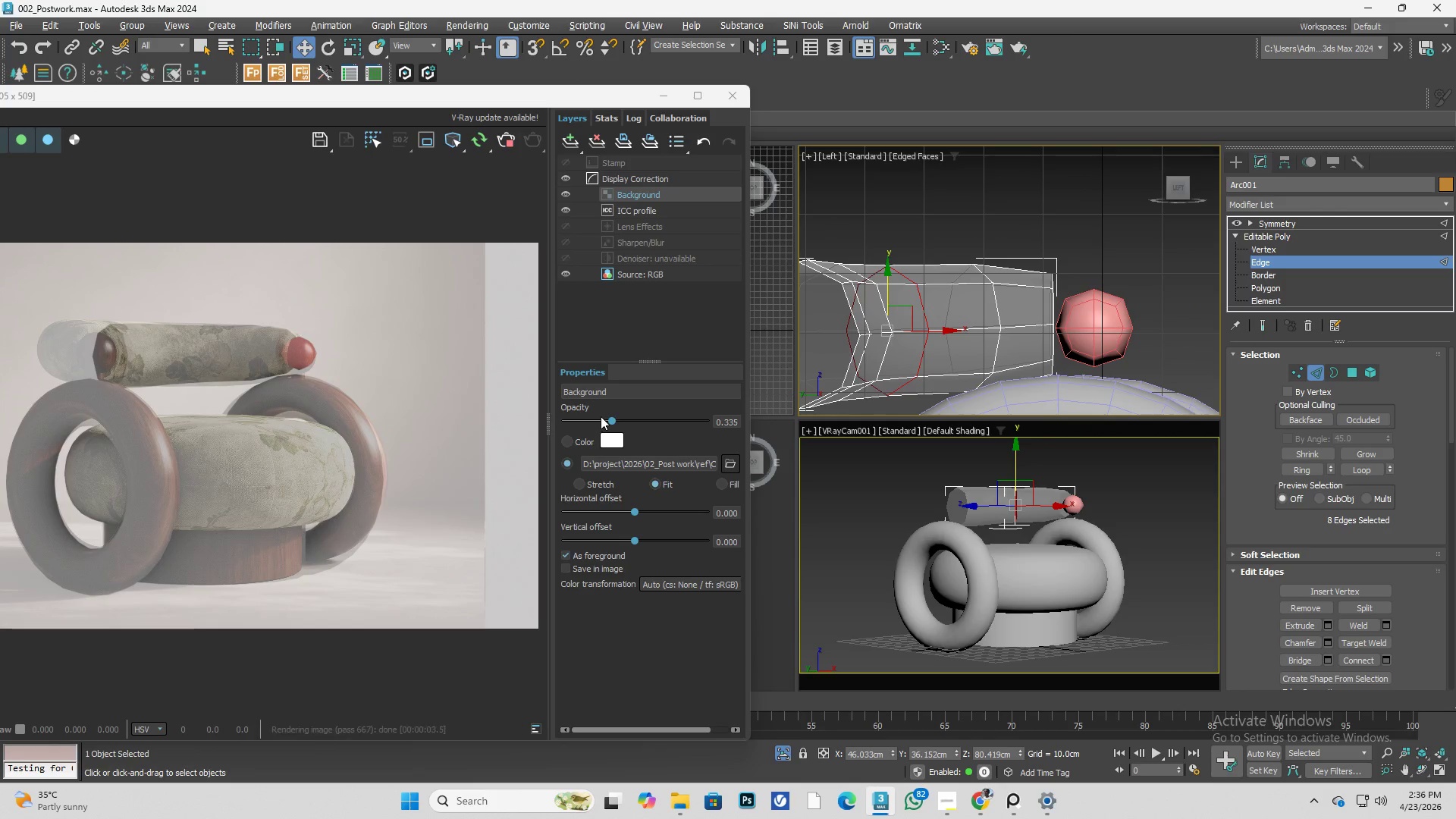 
left_click_drag(start_coordinate=[609, 419], to_coordinate=[486, 431])
 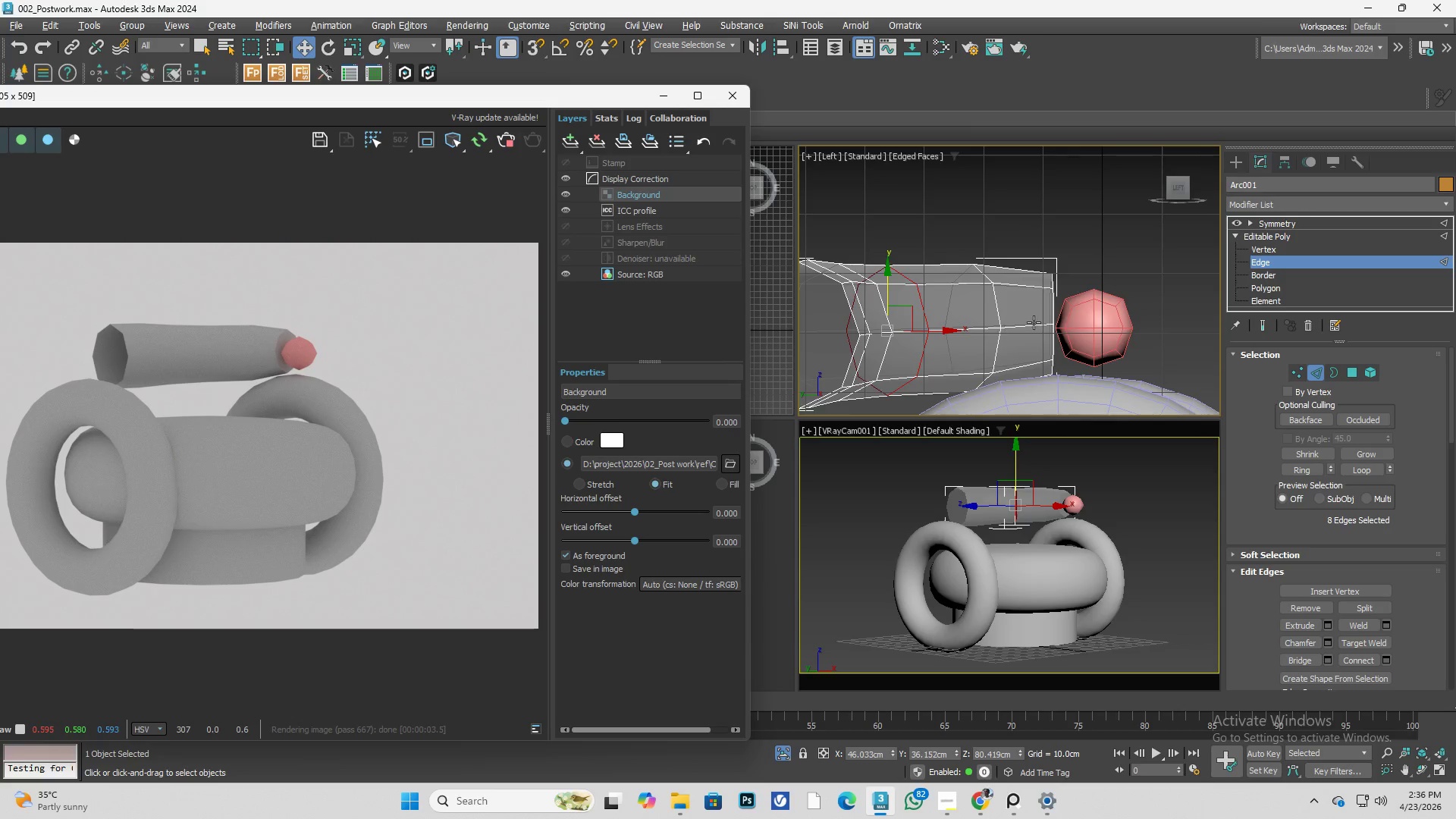 
scroll: coordinate [1036, 322], scroll_direction: down, amount: 1.0
 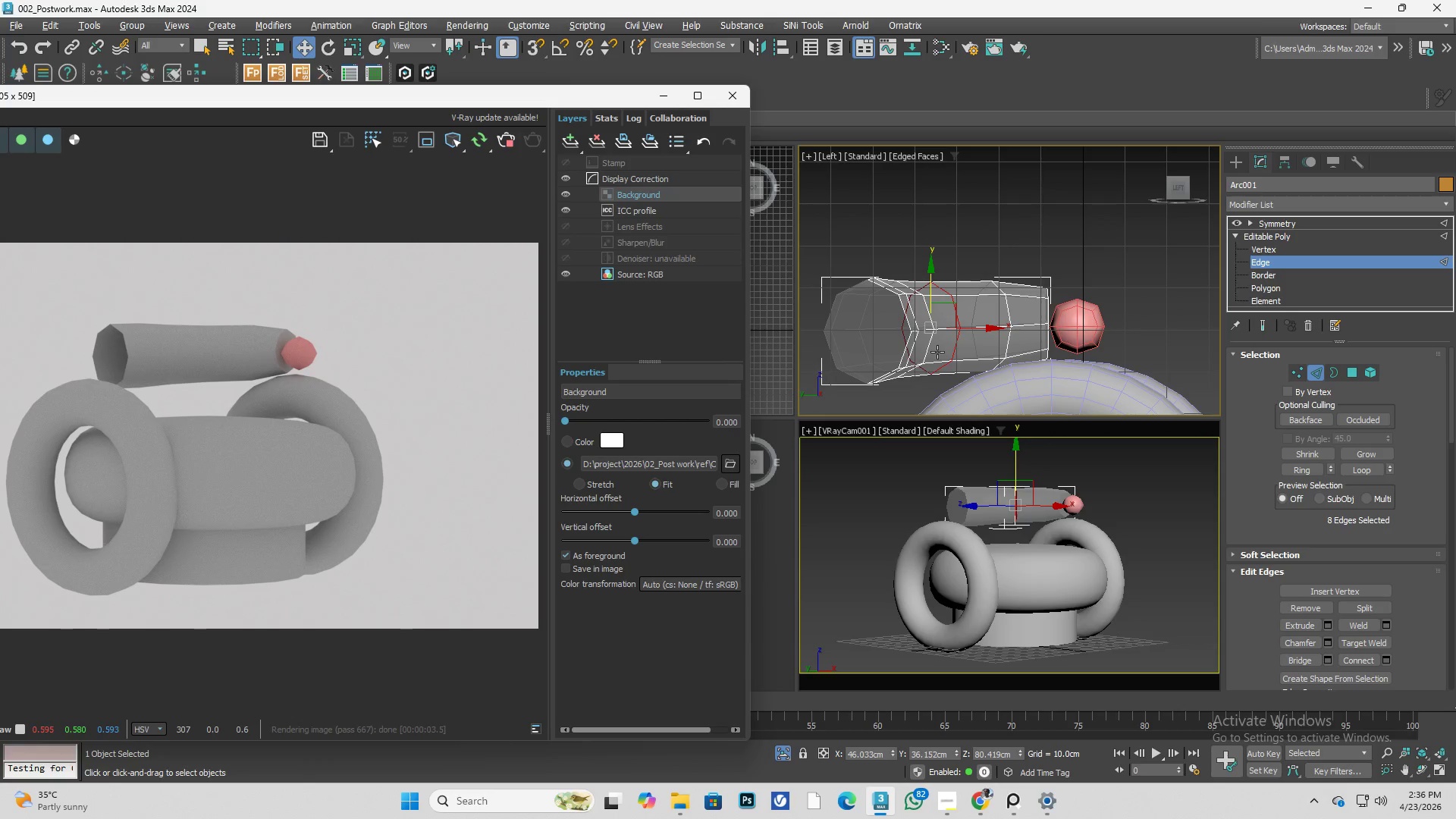 
key(F)
 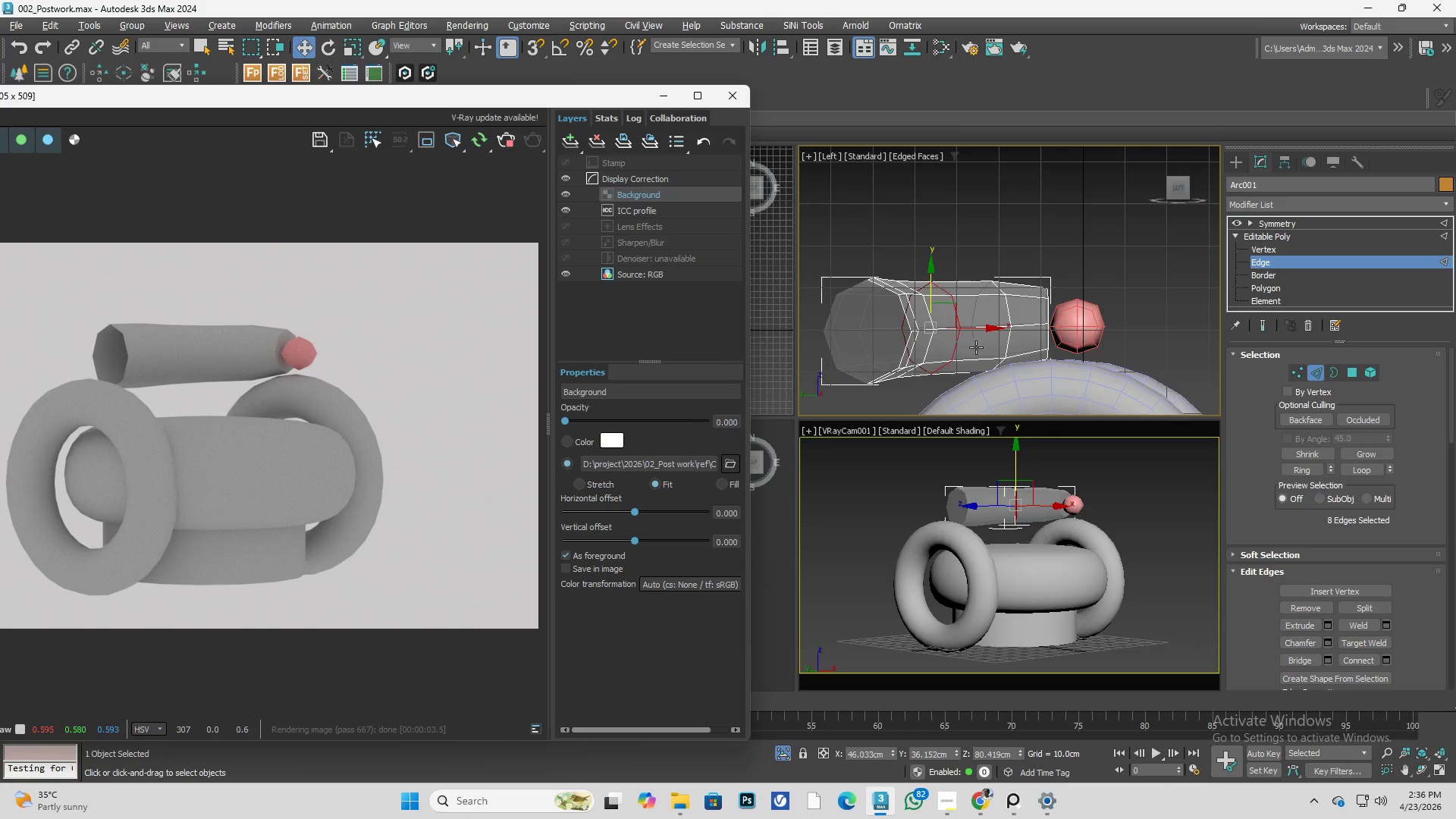 
scroll: coordinate [983, 356], scroll_direction: down, amount: 3.0
 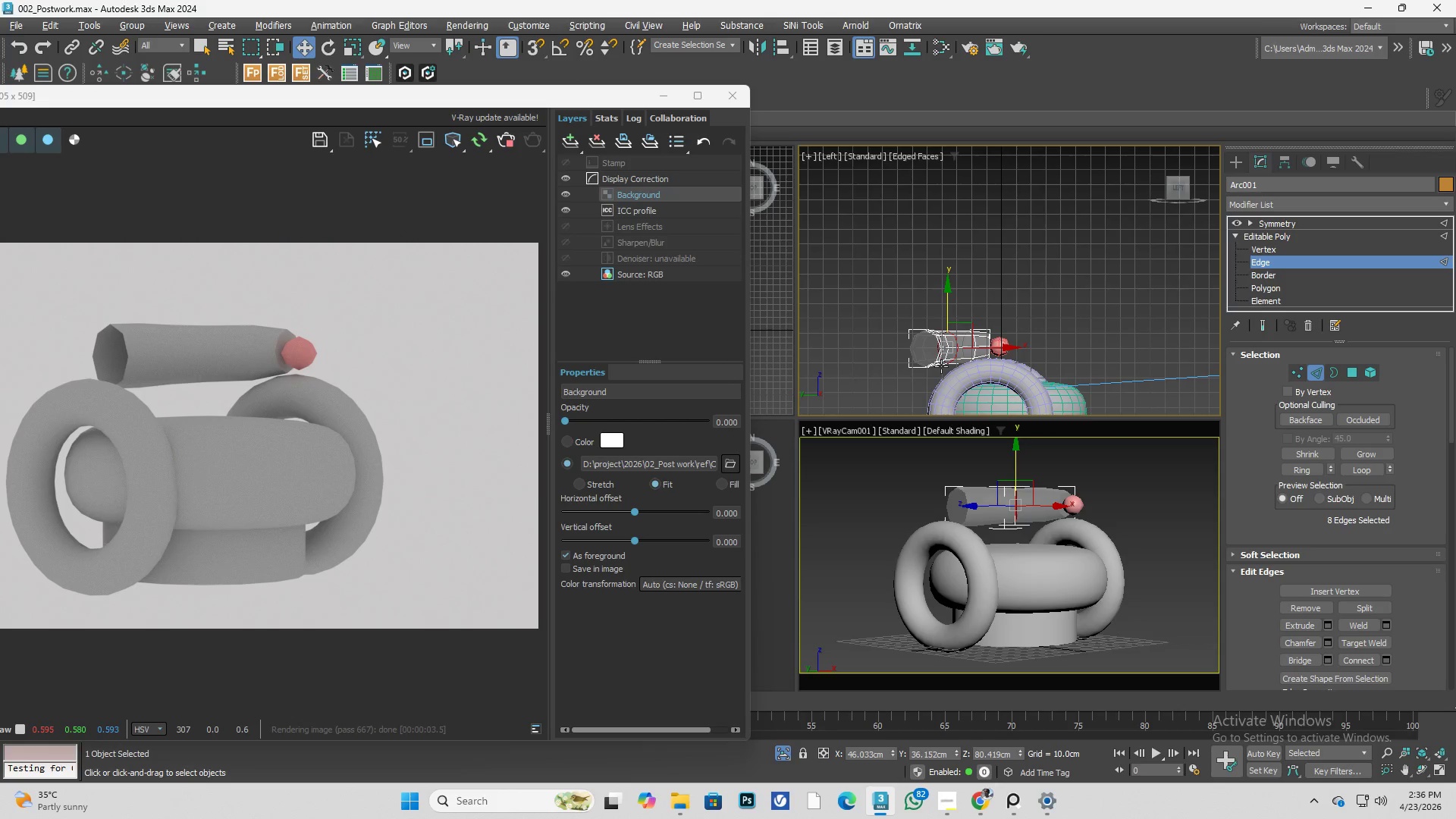 
key(F)
 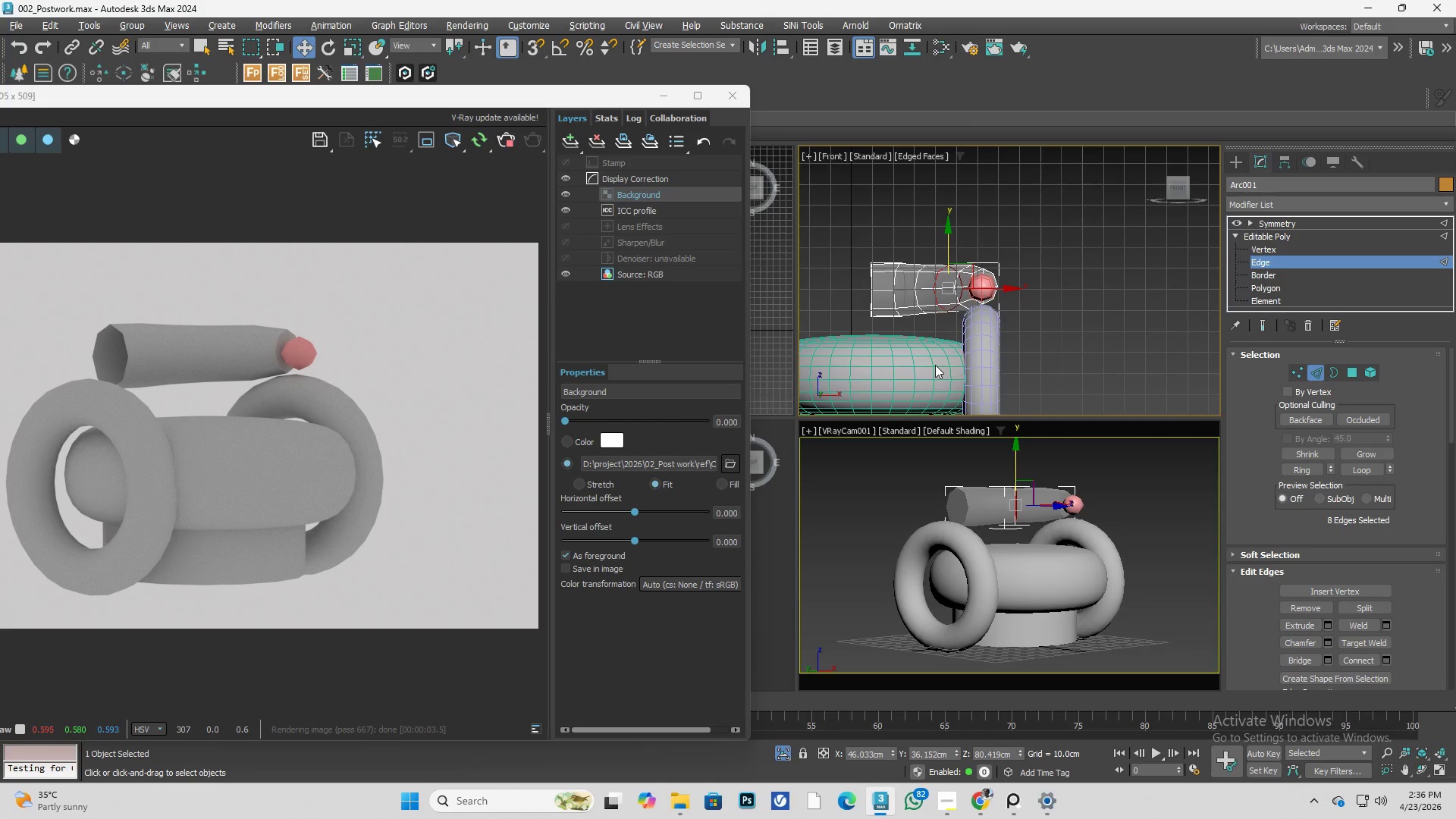 
hold_key(key=AltLeft, duration=0.38)
scroll: coordinate [940, 320], scroll_direction: up, amount: 1.0
 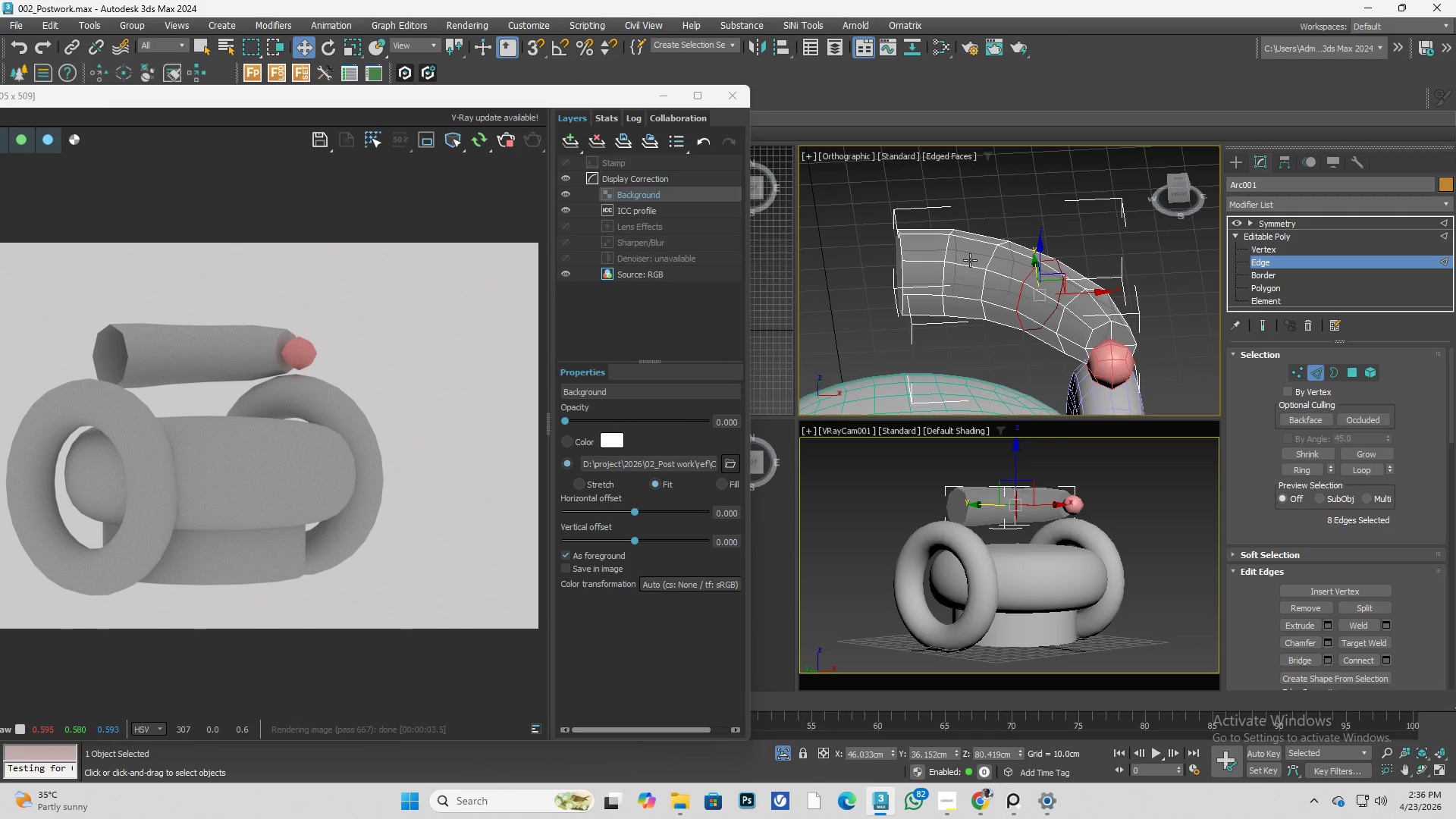 
hold_key(key=ControlLeft, duration=0.56)
double_click([981, 290])
 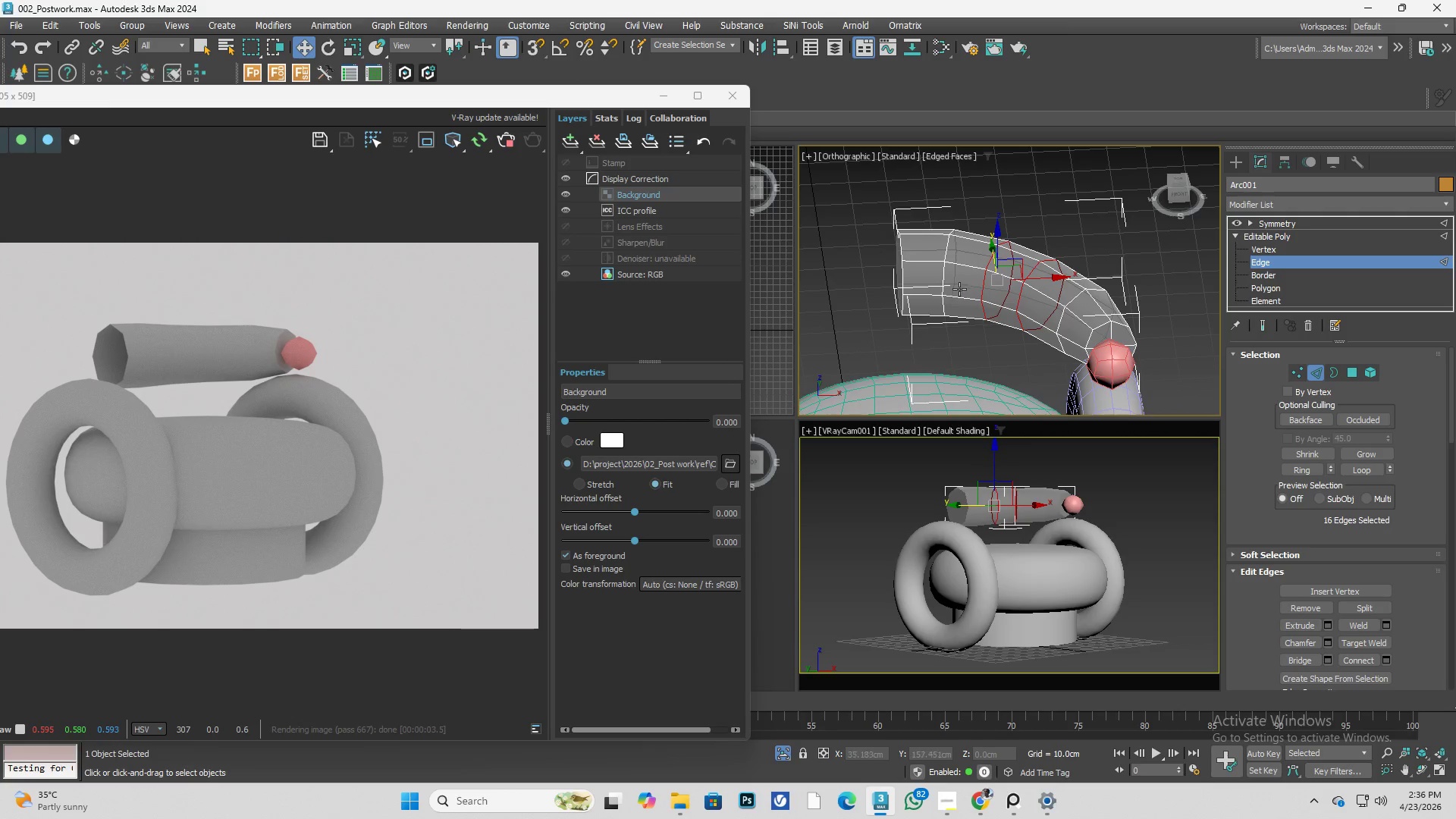 
hold_key(key=ControlLeft, duration=0.64)
double_click([940, 284])
 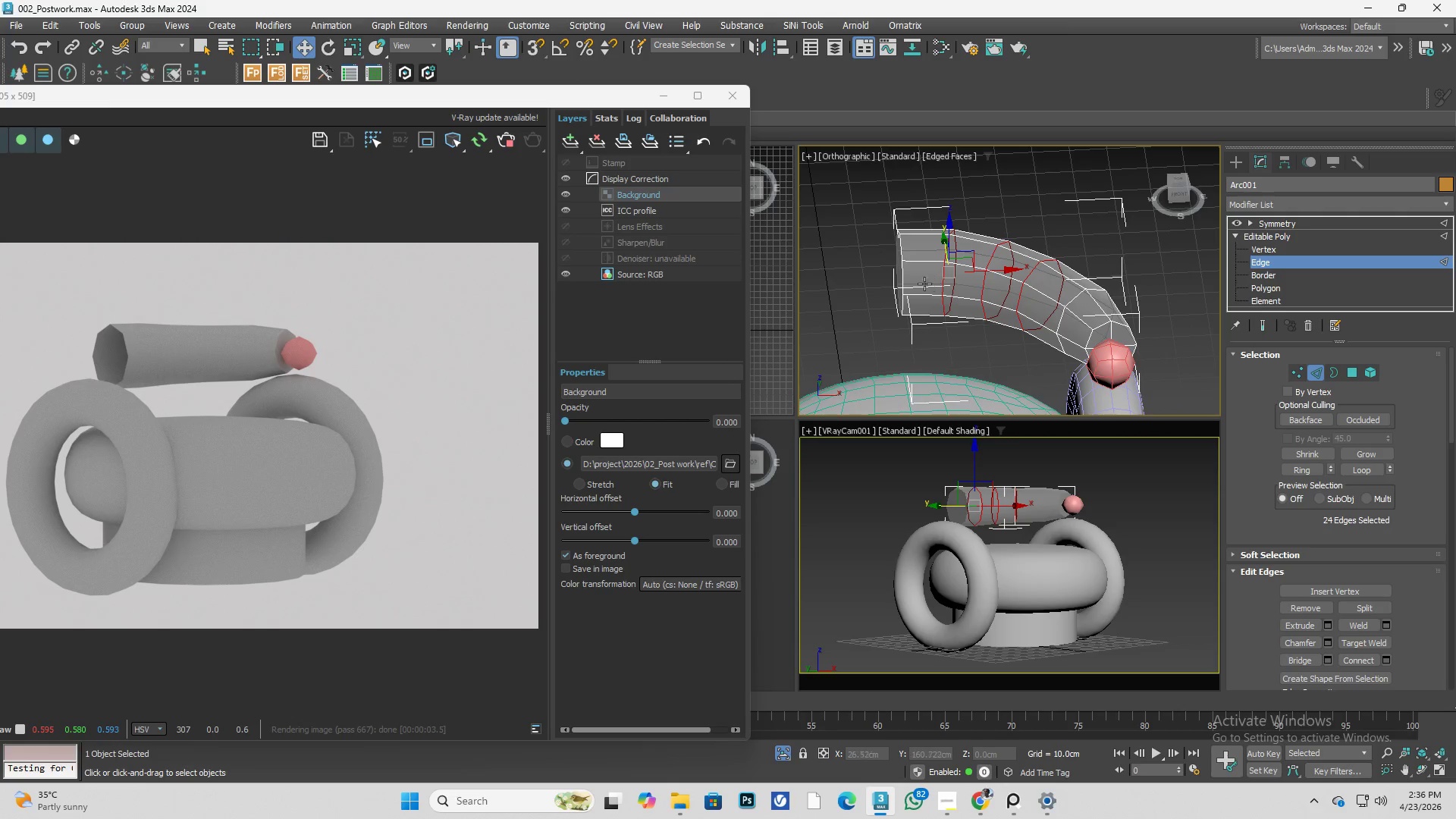 
hold_key(key=ControlLeft, duration=0.7)
double_click([901, 278])
 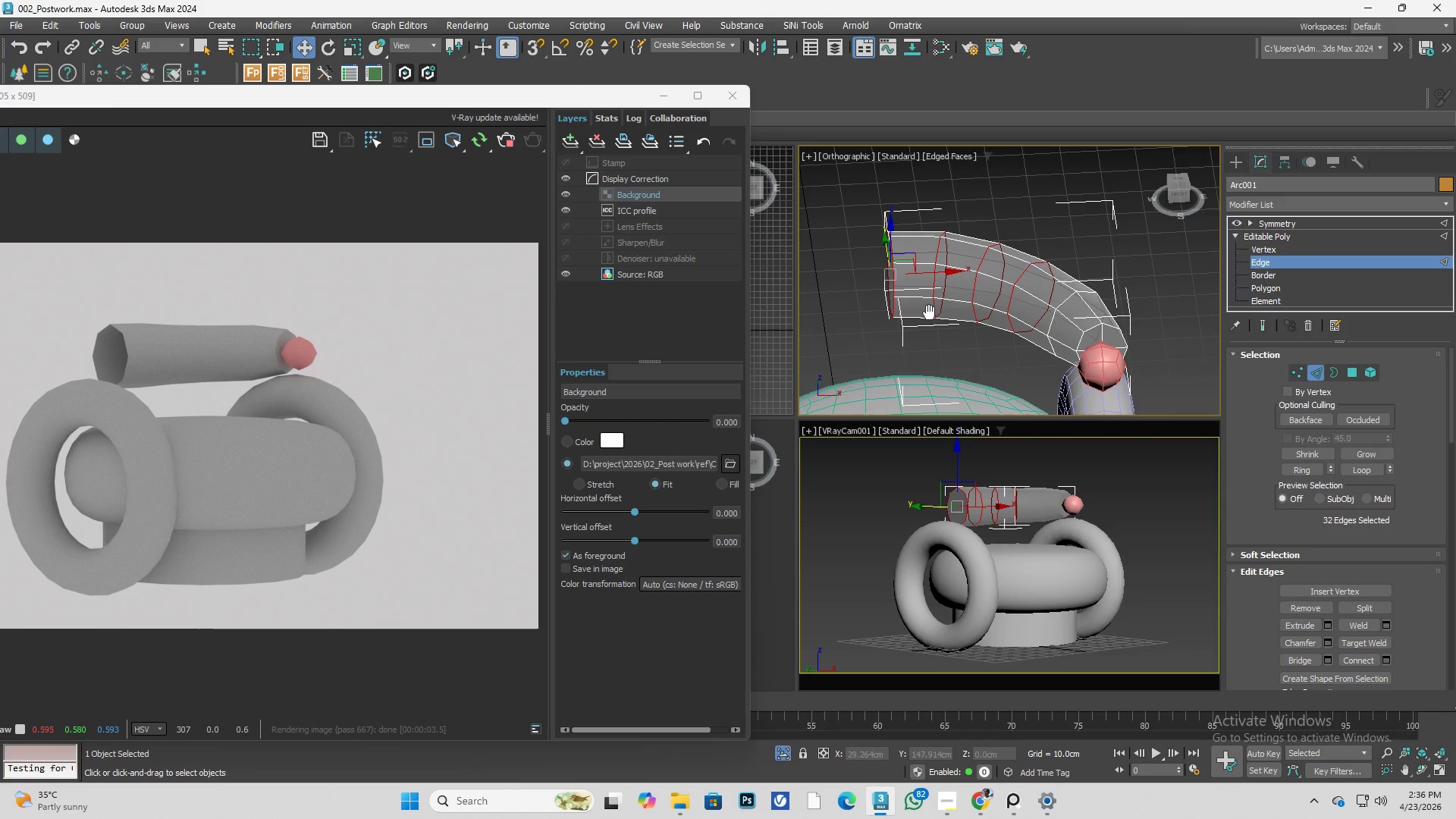 
key(F)
 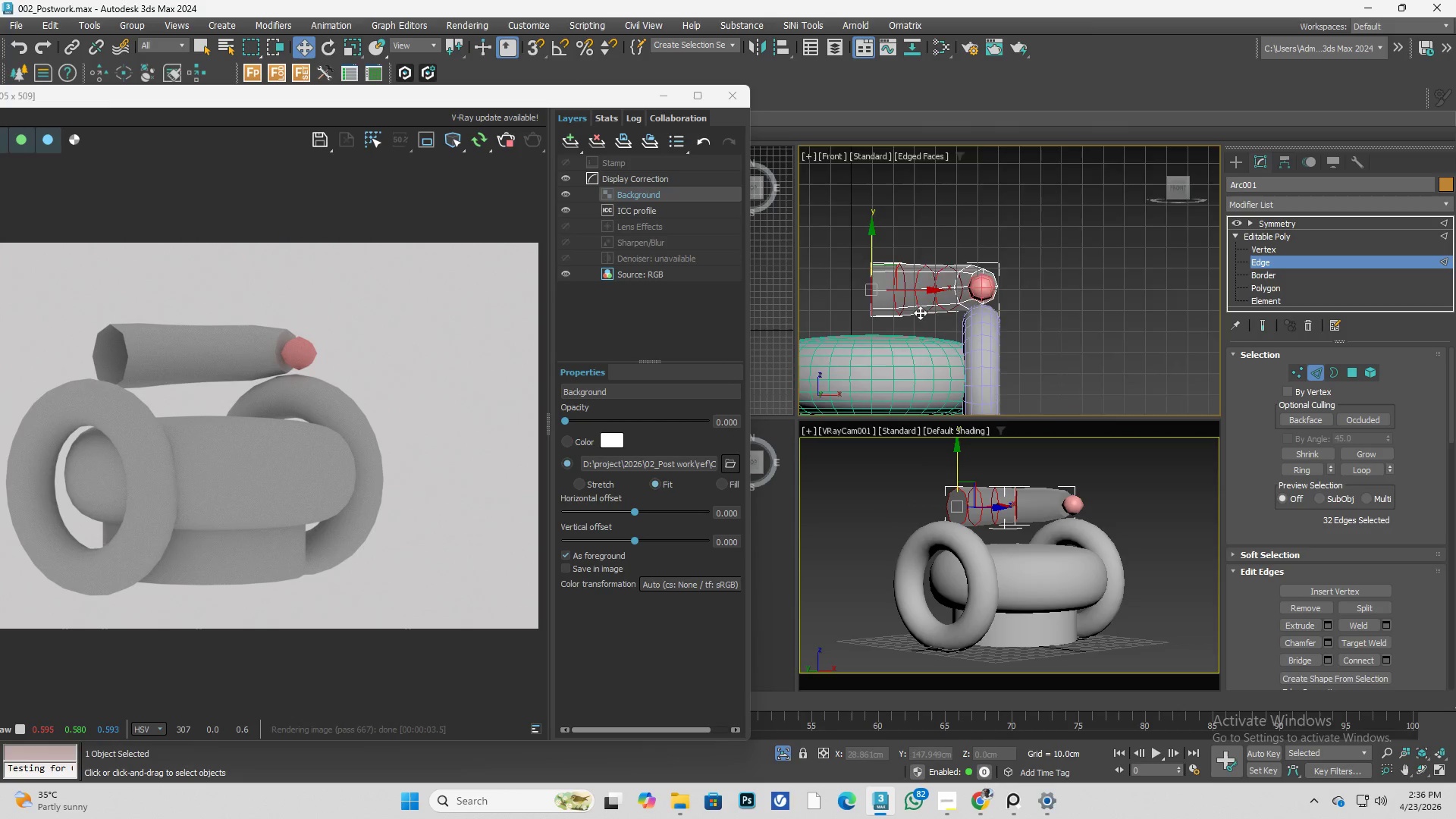 
scroll: coordinate [907, 309], scroll_direction: up, amount: 1.0
 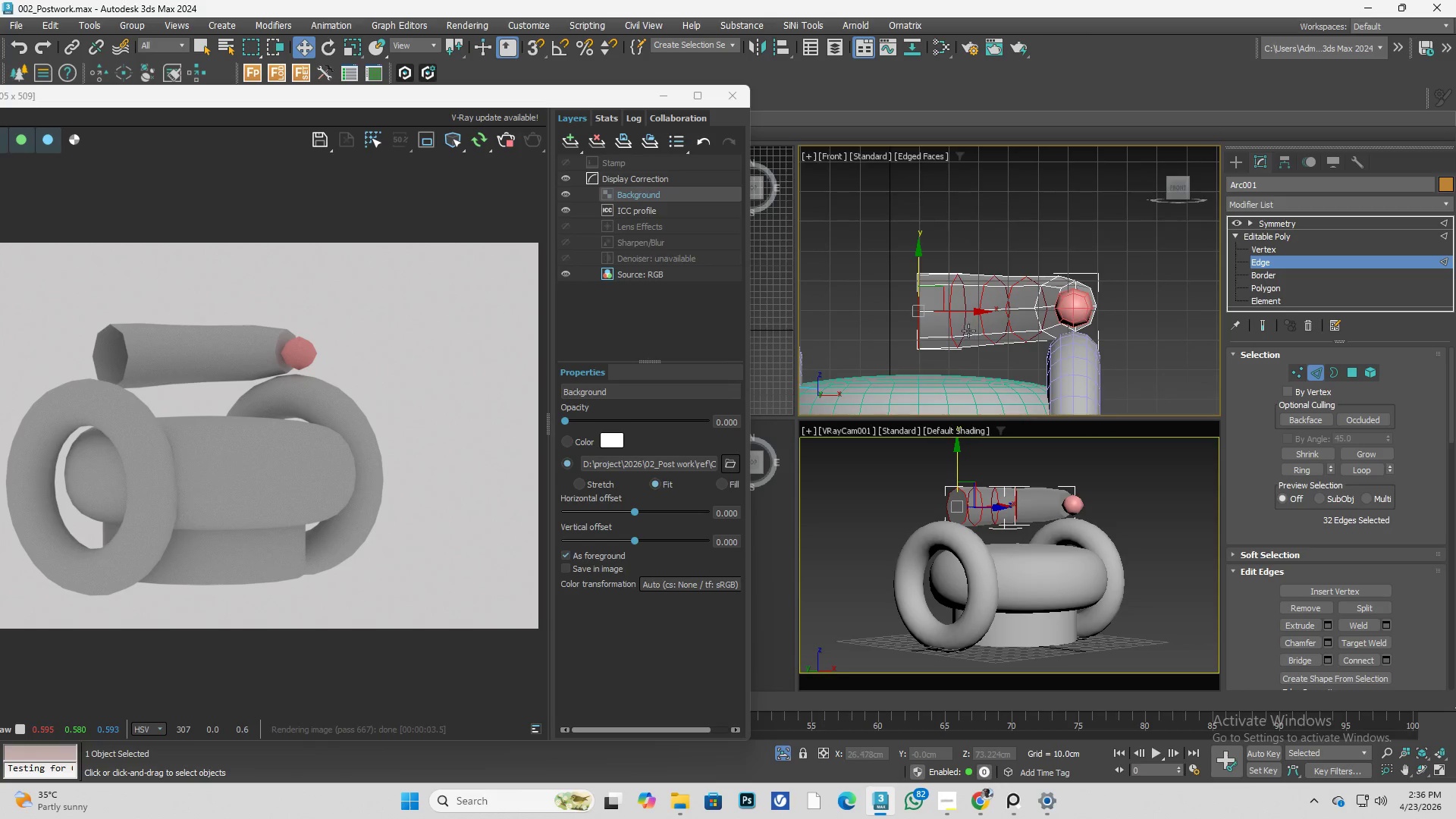 
key(R)
 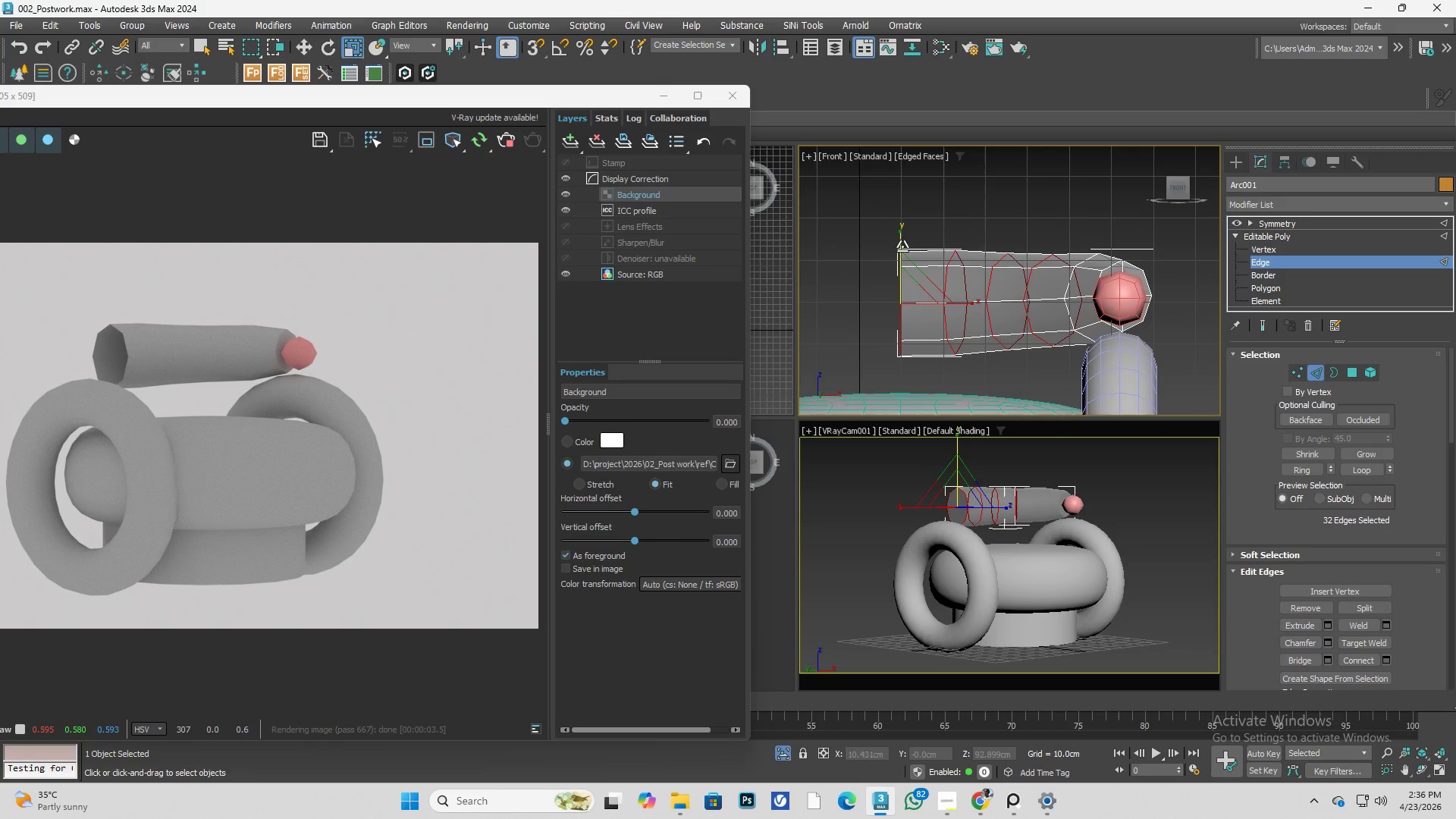 
scroll: coordinate [963, 331], scroll_direction: up, amount: 1.0
 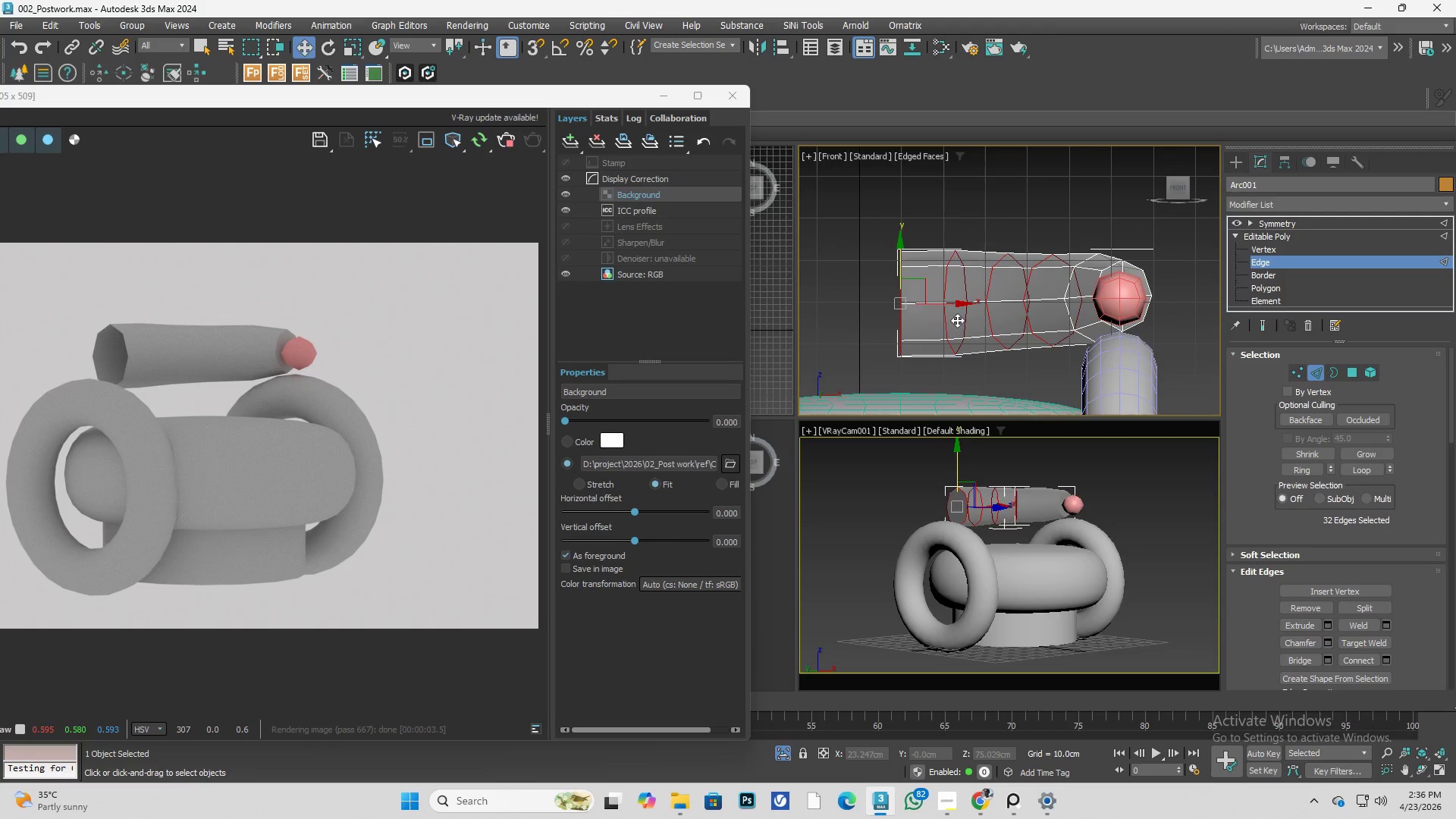 
left_click_drag(start_coordinate=[902, 243], to_coordinate=[896, 237])
 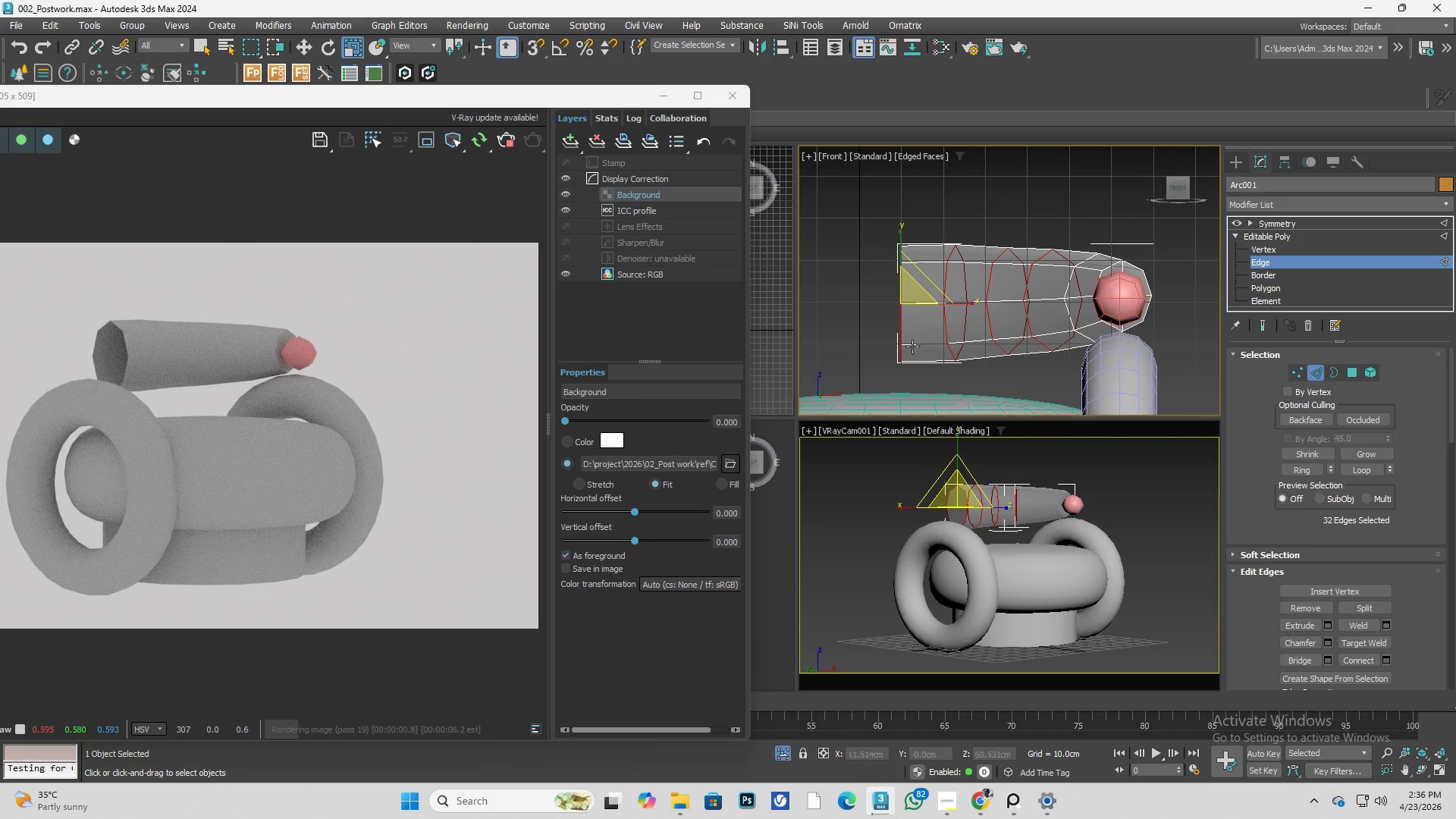 
key(Control+ControlLeft)
 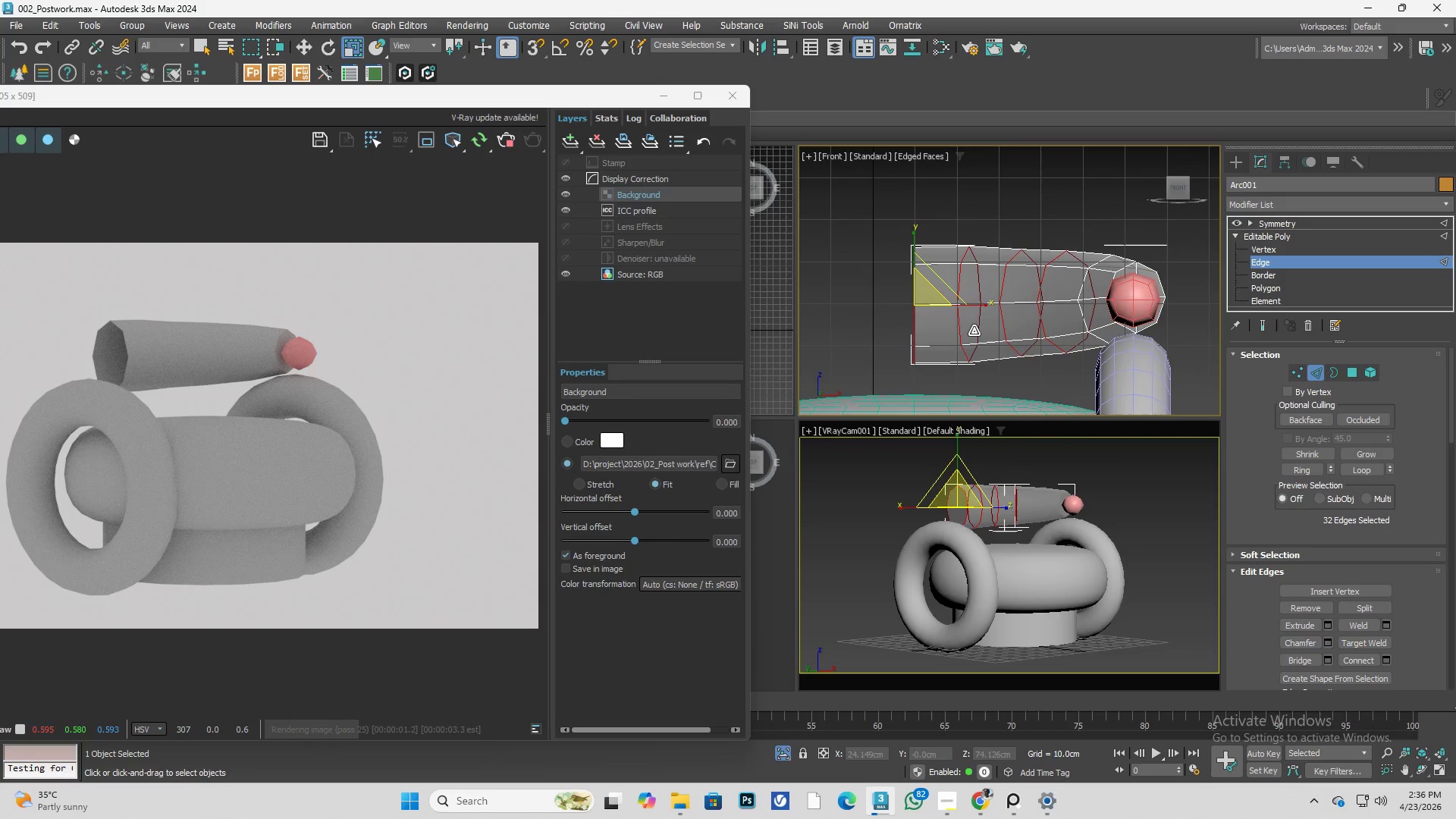 
key(Control+Space)
 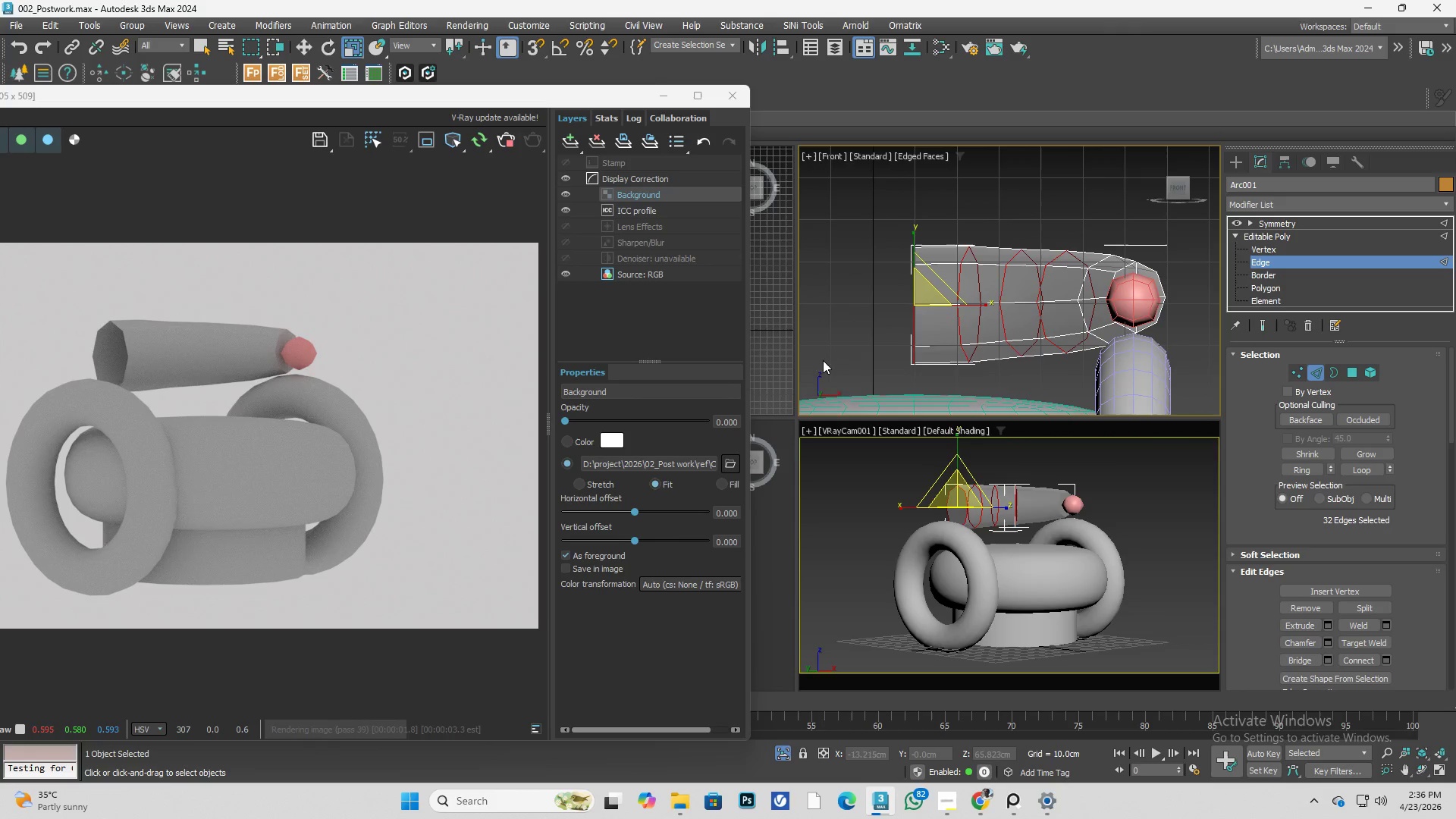 
key(Control+ControlLeft)
 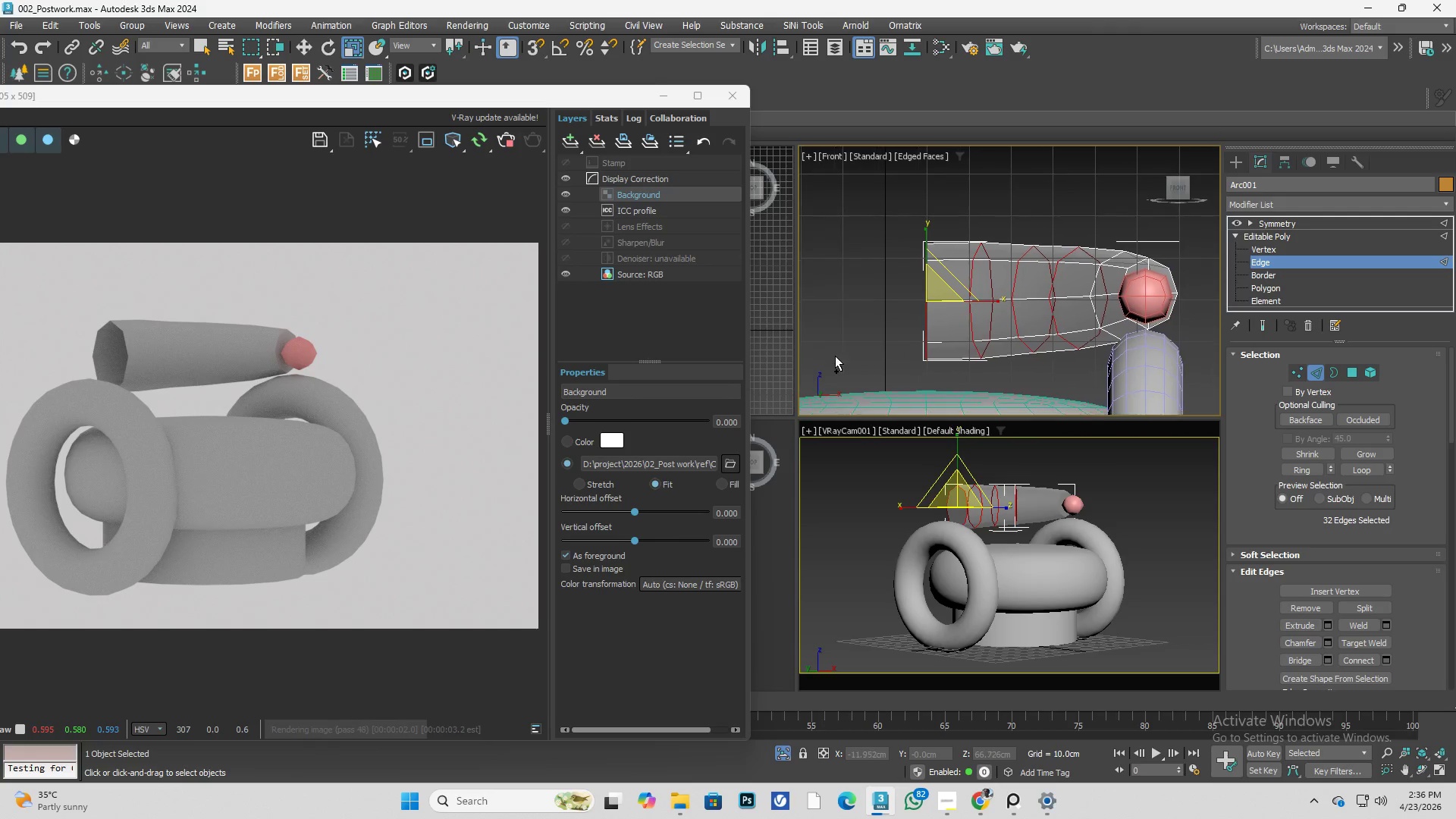 
key(Control+Space)
 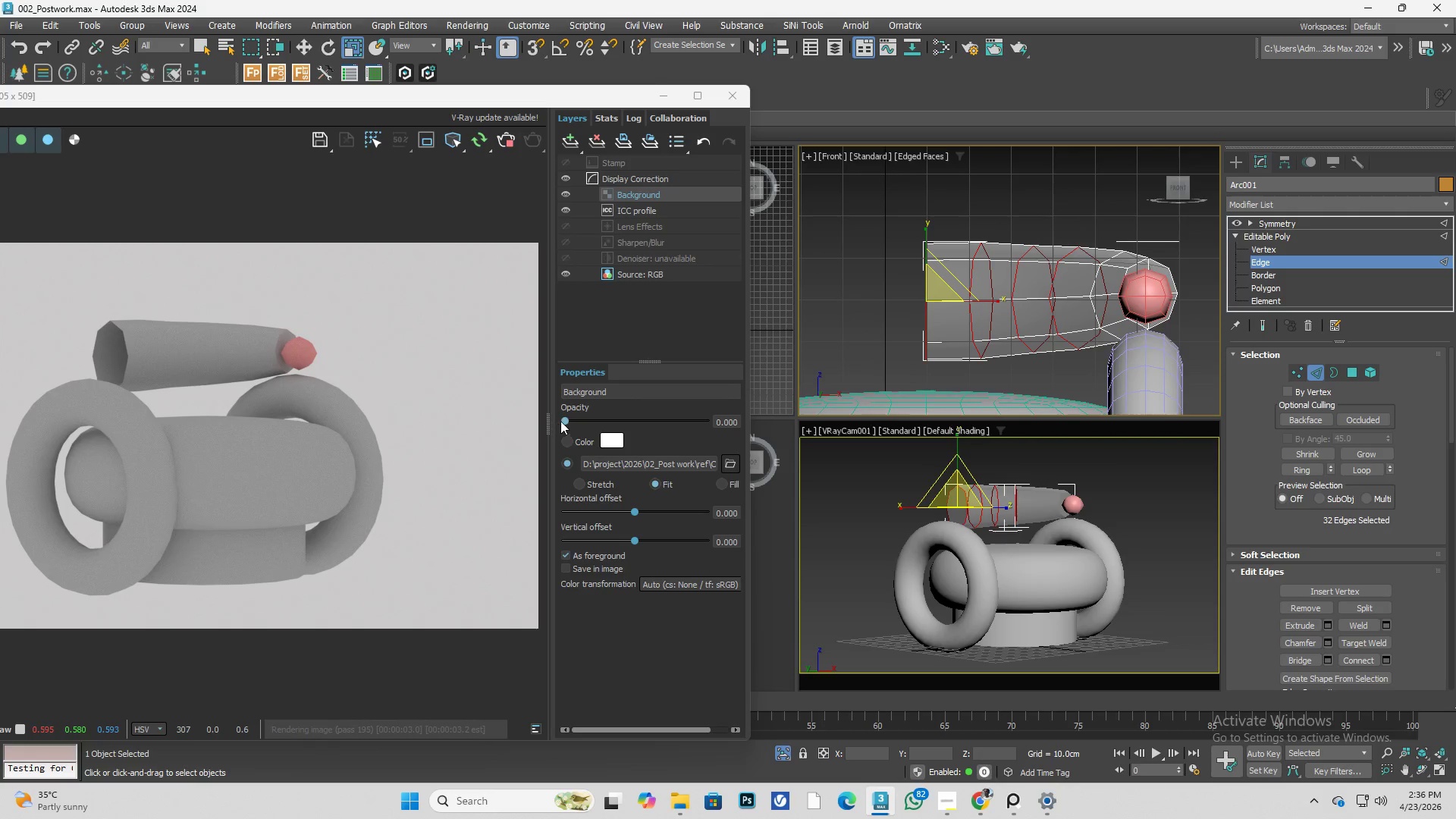 
left_click_drag(start_coordinate=[563, 421], to_coordinate=[600, 426])
 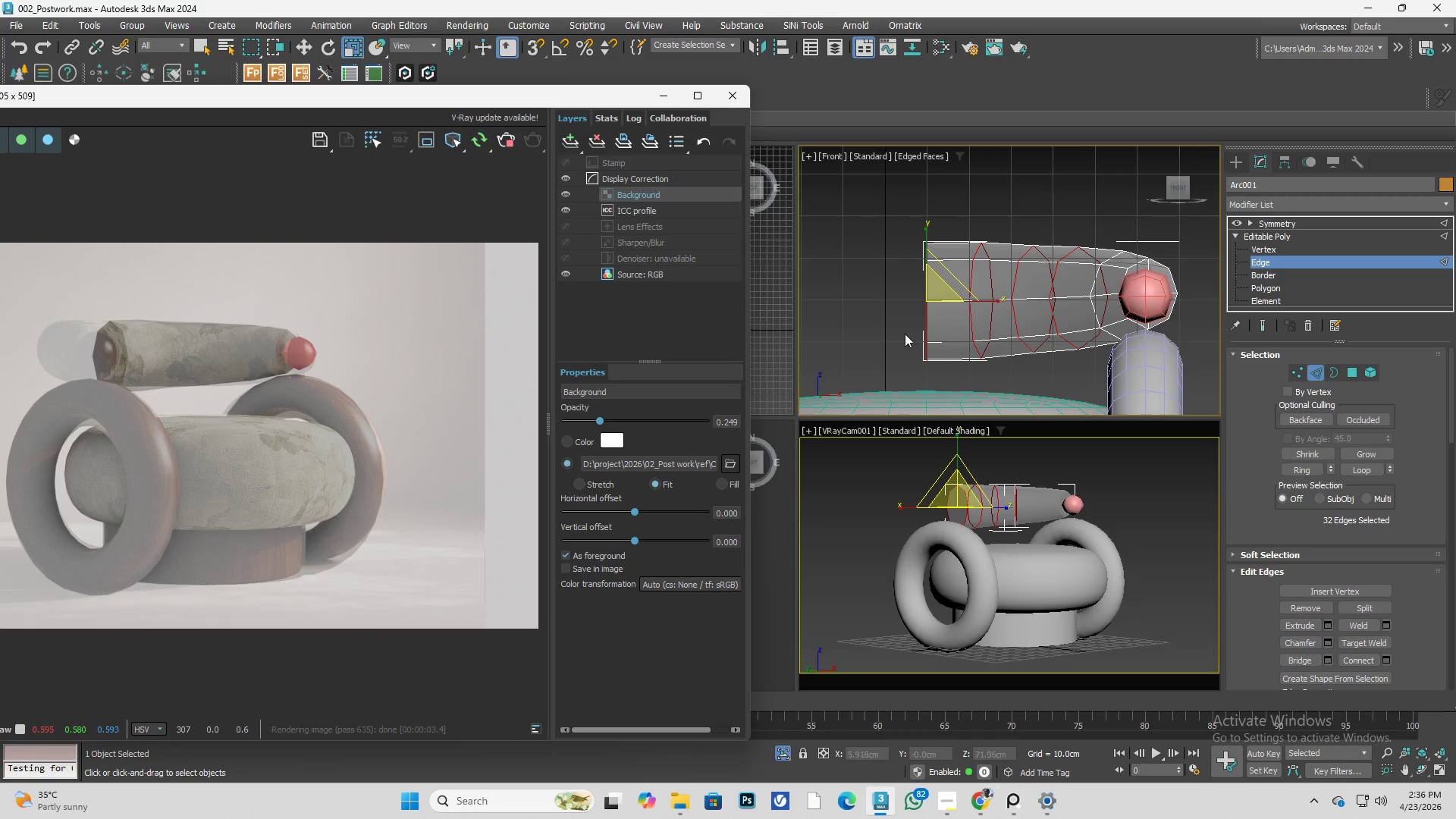 
left_click([880, 334])
 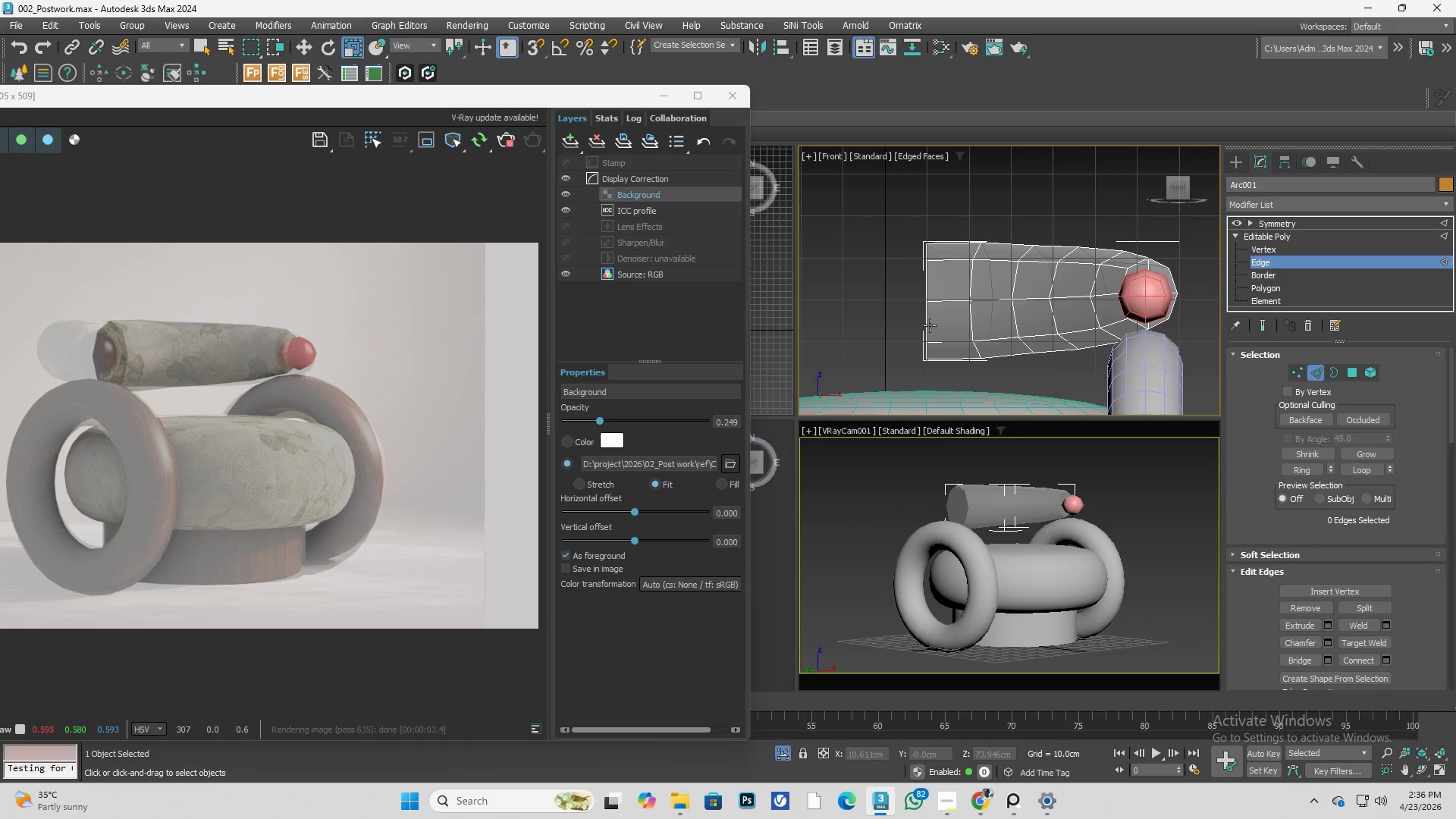 
double_click([930, 325])
 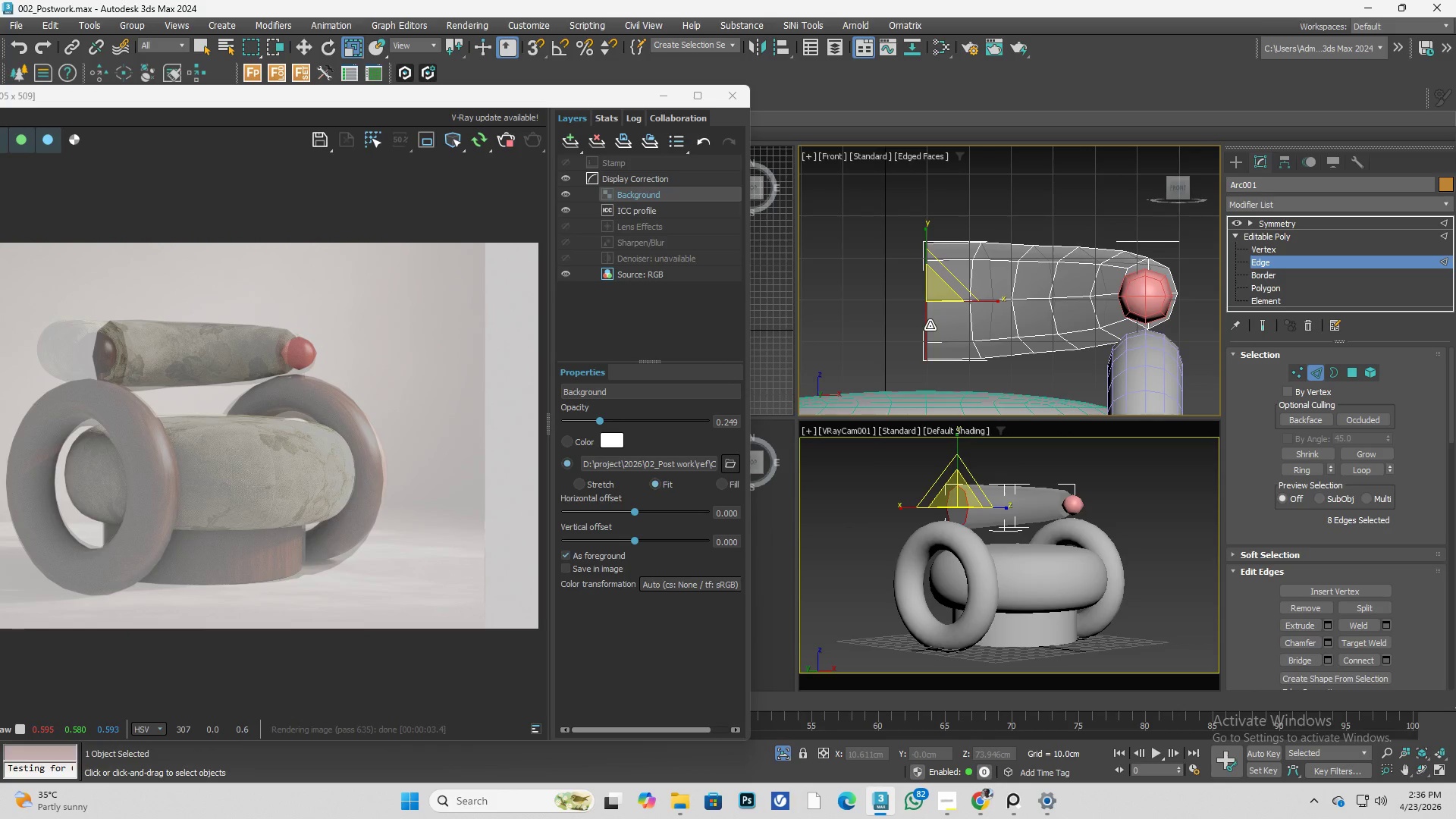 
key(W)
 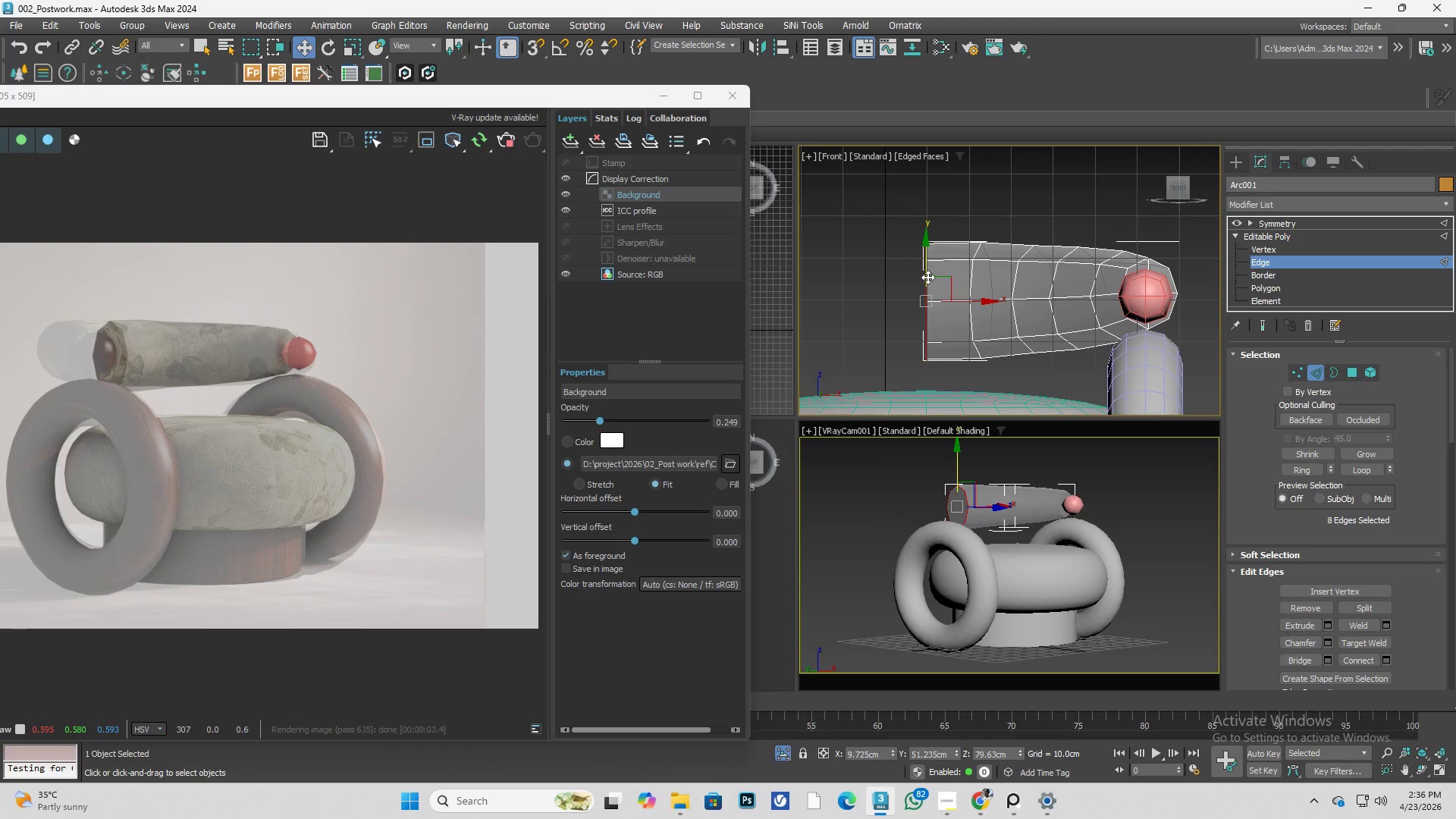 
left_click_drag(start_coordinate=[927, 276], to_coordinate=[926, 268])
 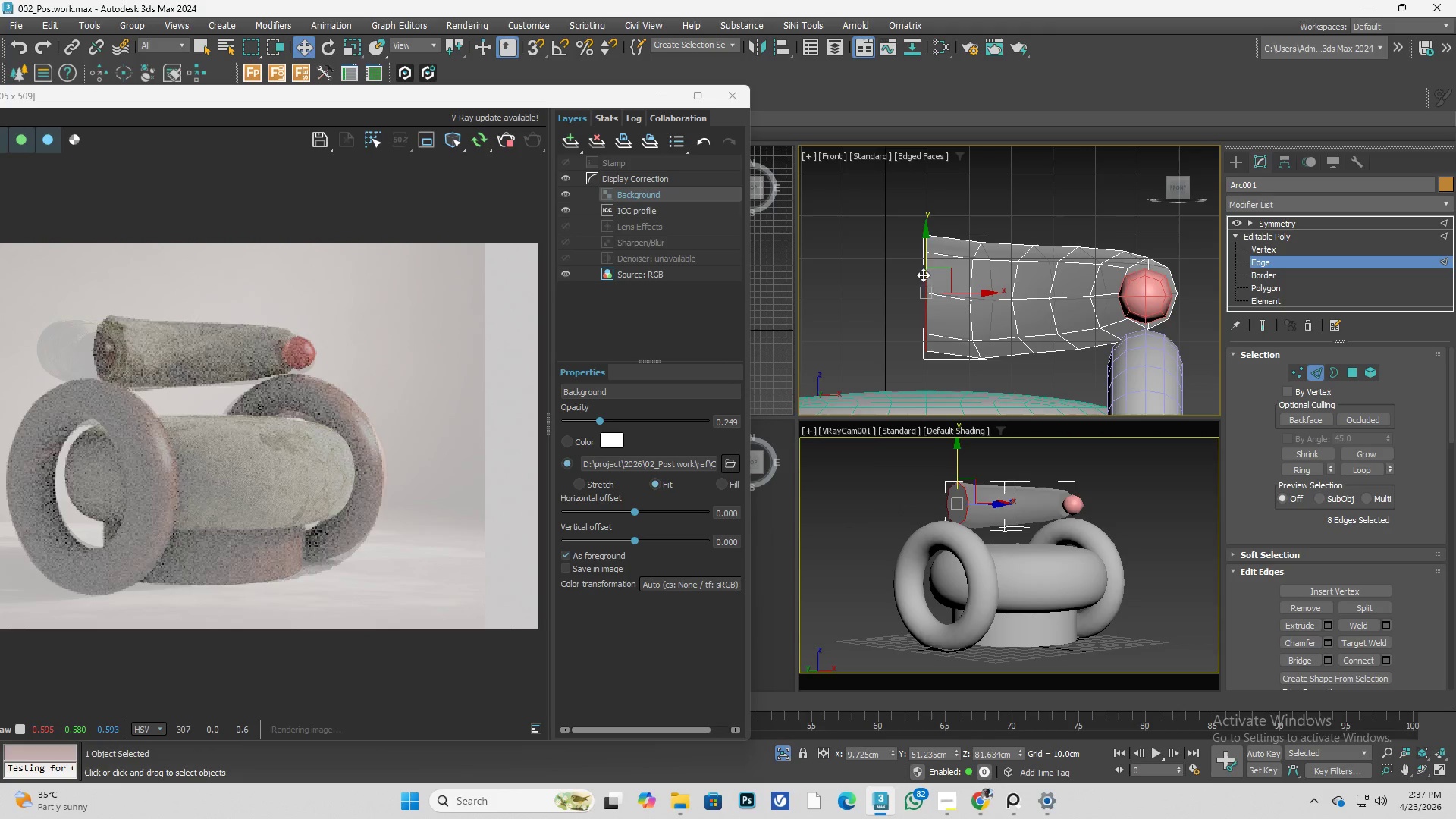 
key(R)
 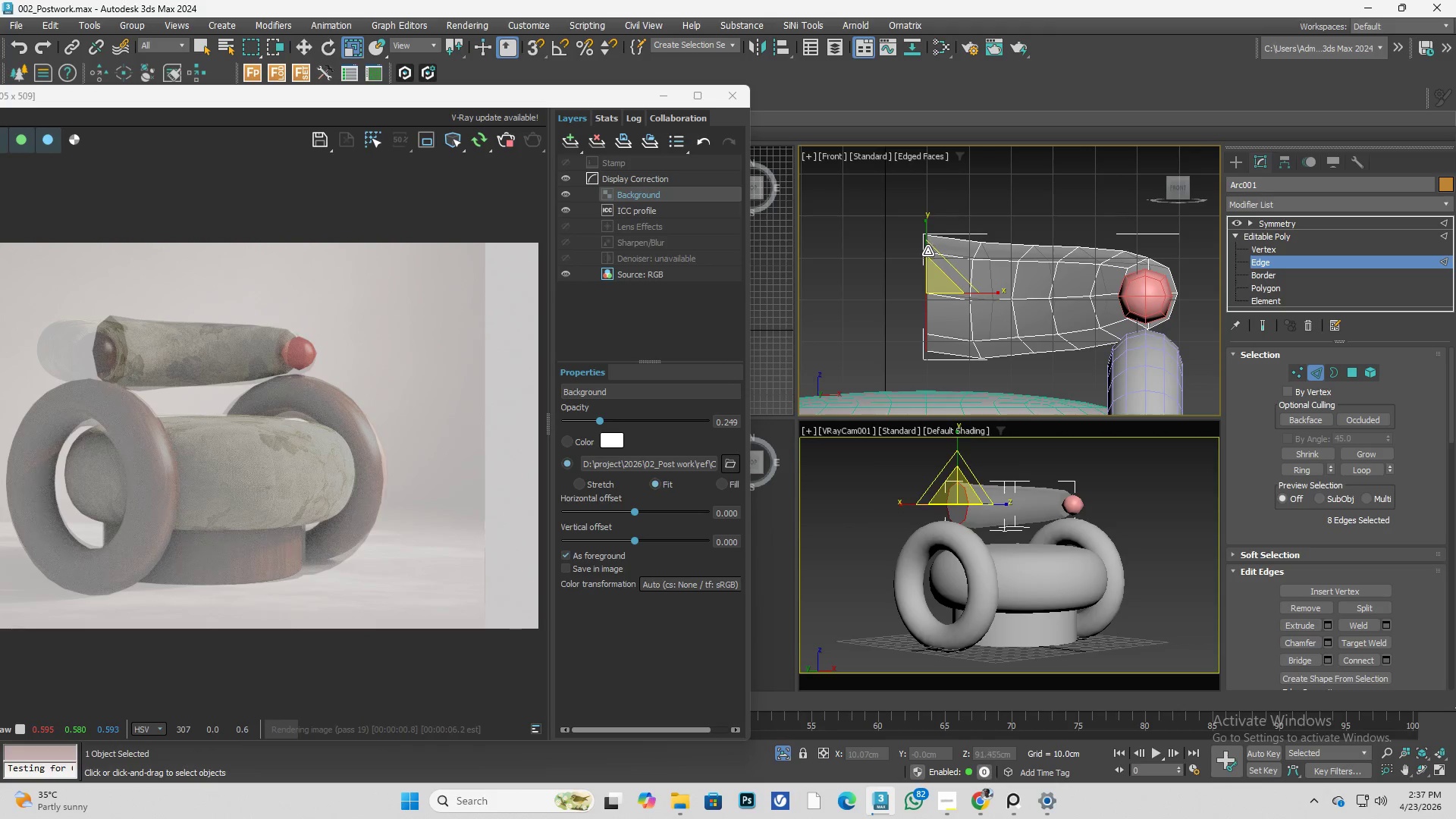 
left_click_drag(start_coordinate=[927, 249], to_coordinate=[927, 258])
 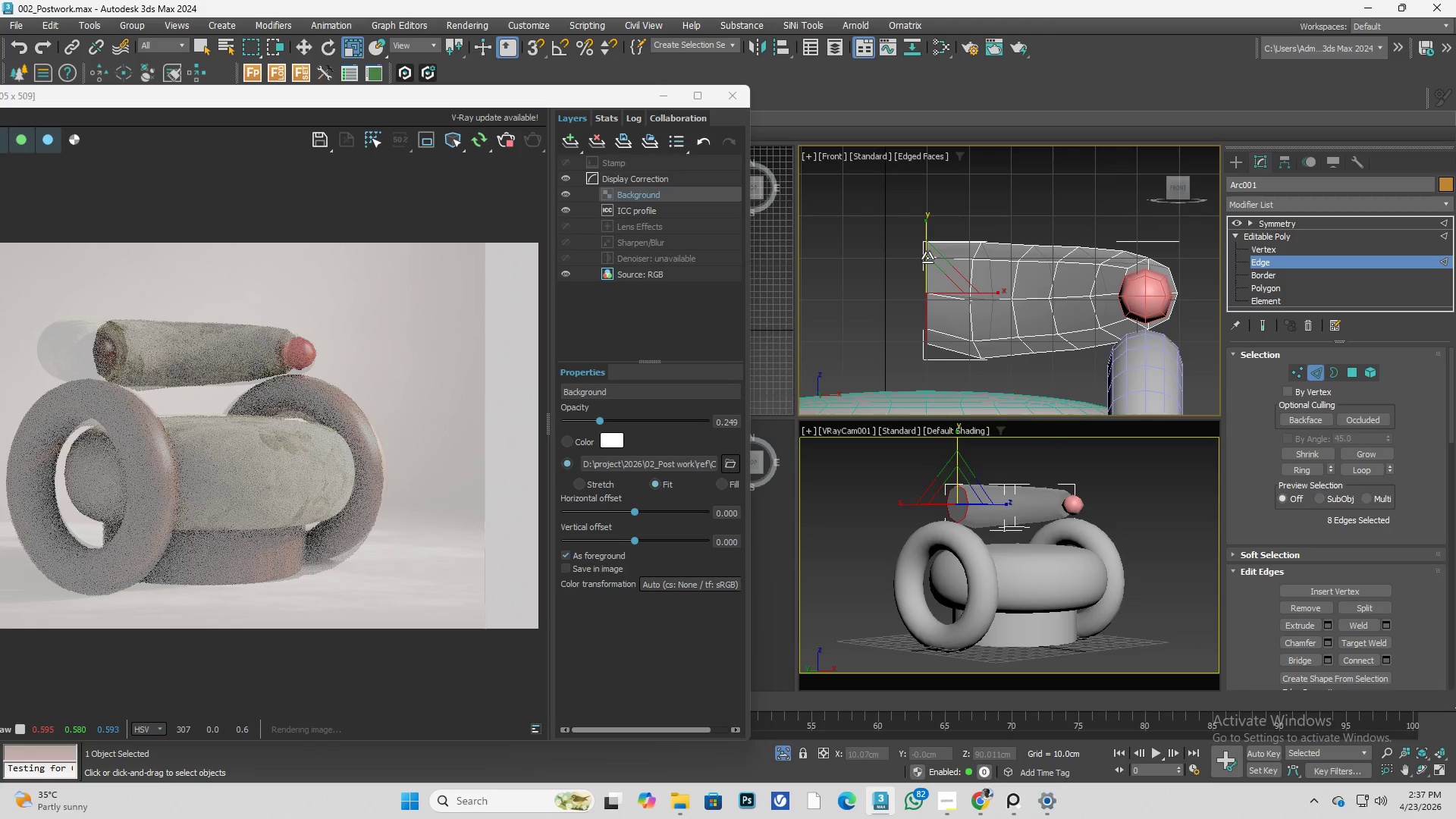 
key(W)
 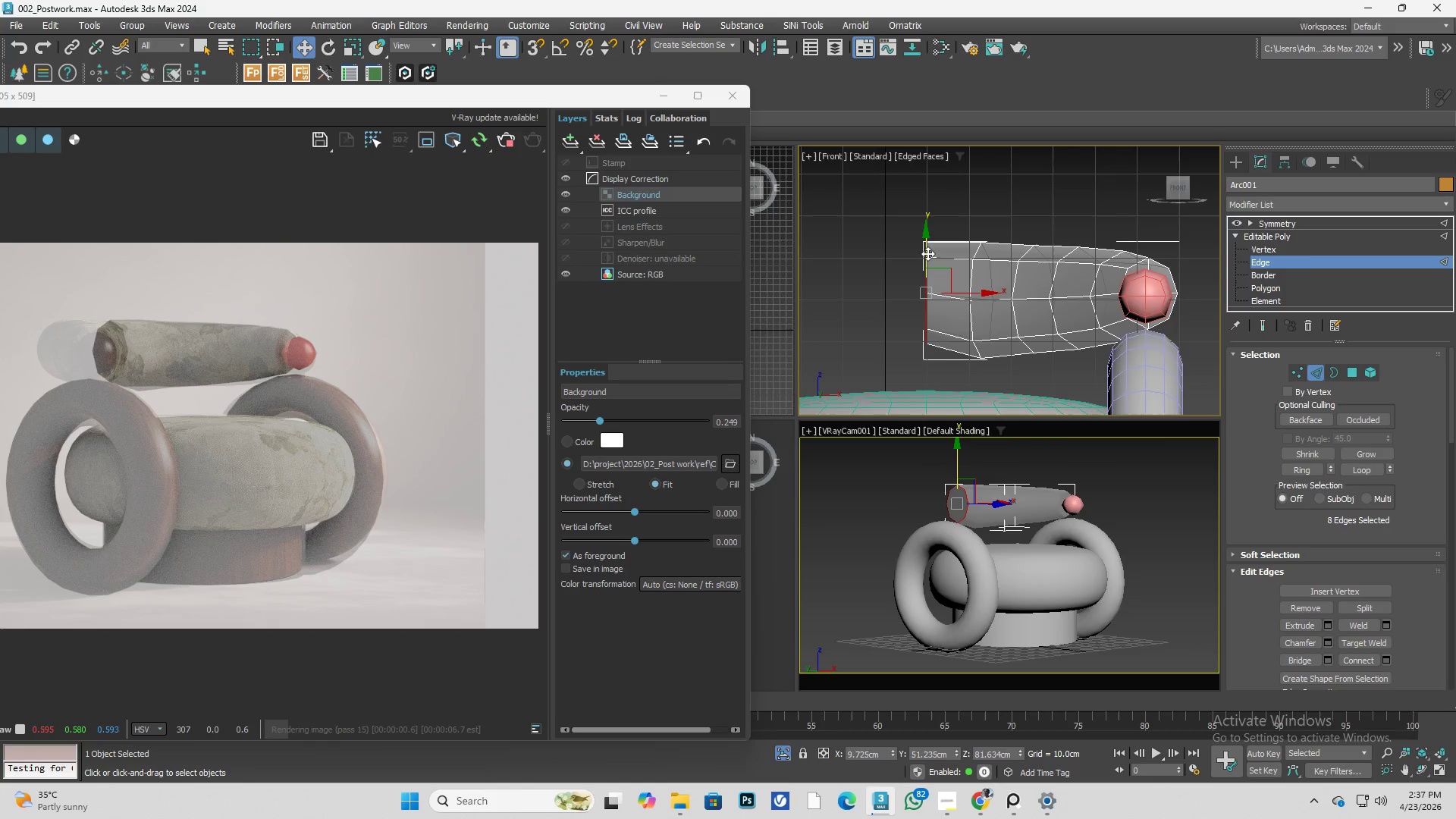 
left_click_drag(start_coordinate=[927, 253], to_coordinate=[927, 259])
 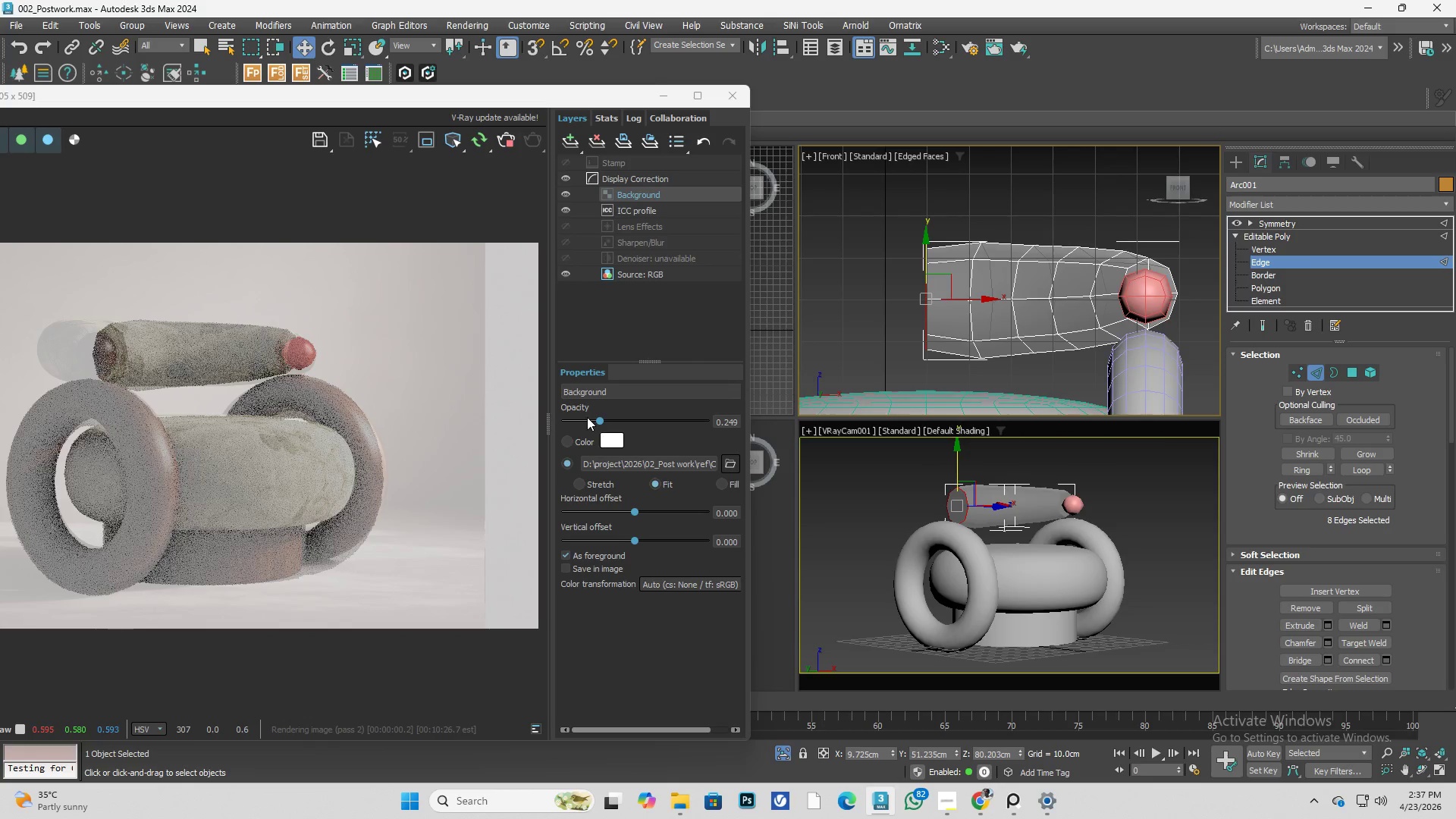 
left_click_drag(start_coordinate=[596, 418], to_coordinate=[580, 429])
 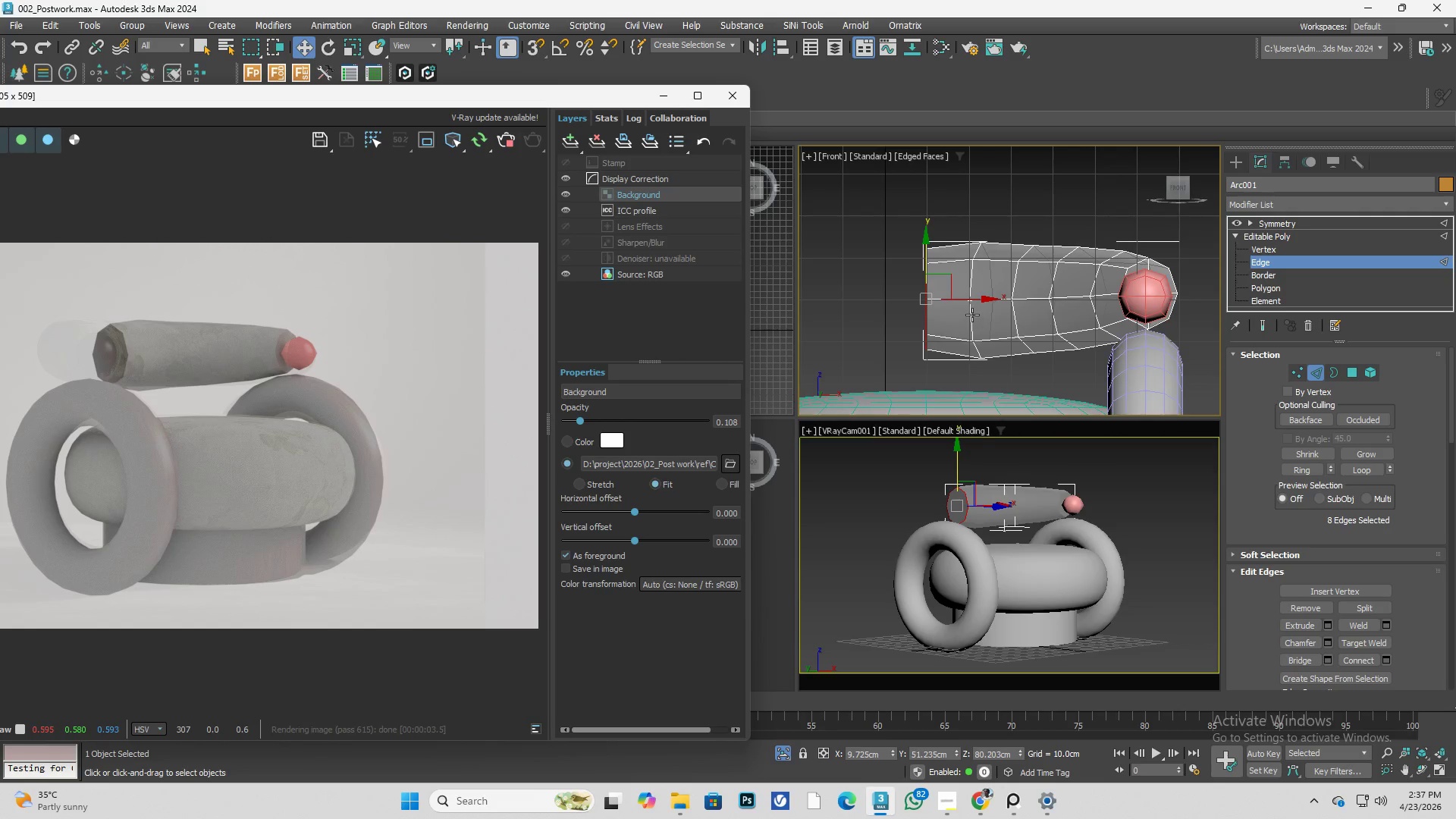 
double_click([972, 315])
 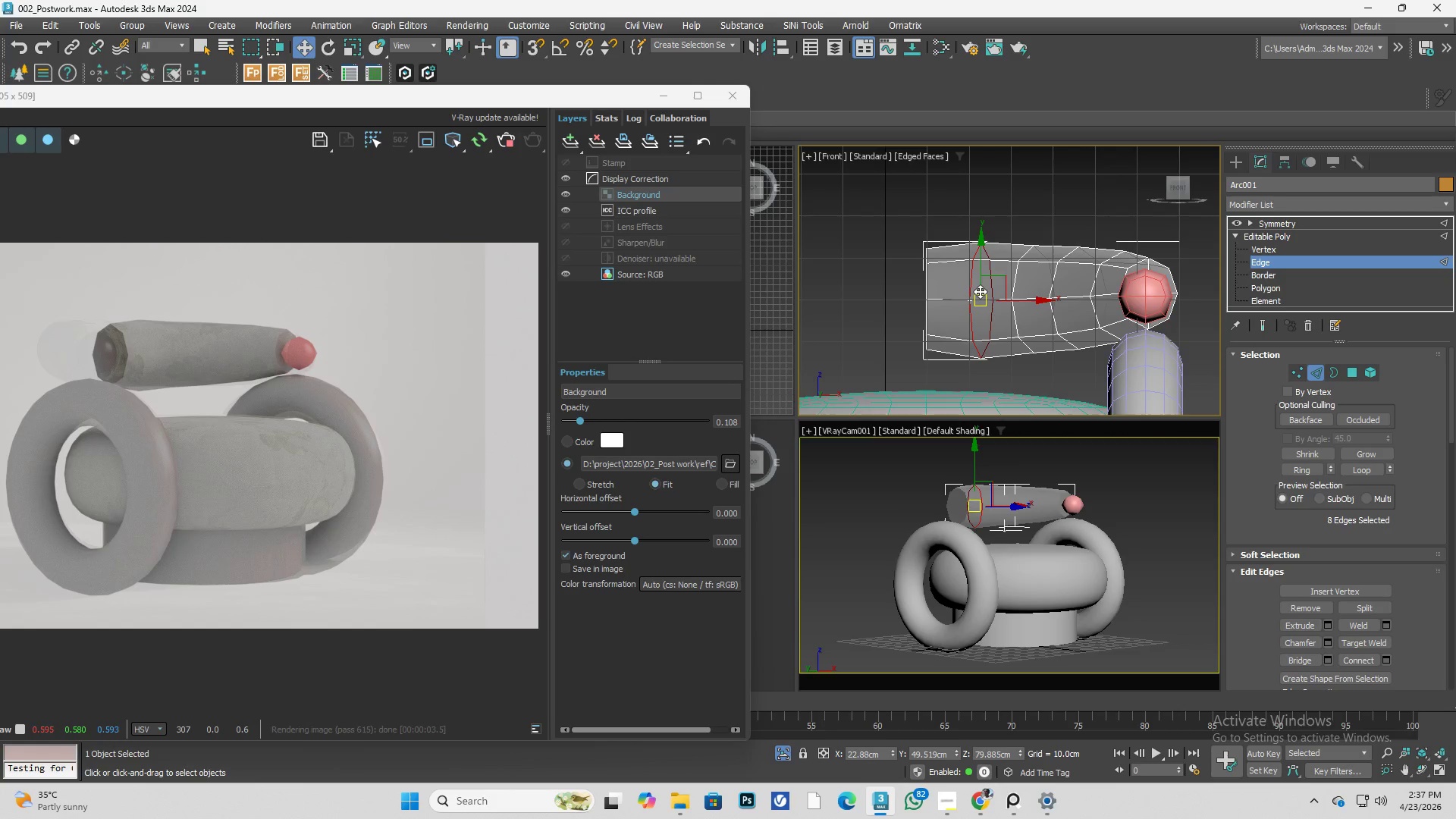 
key(R)
 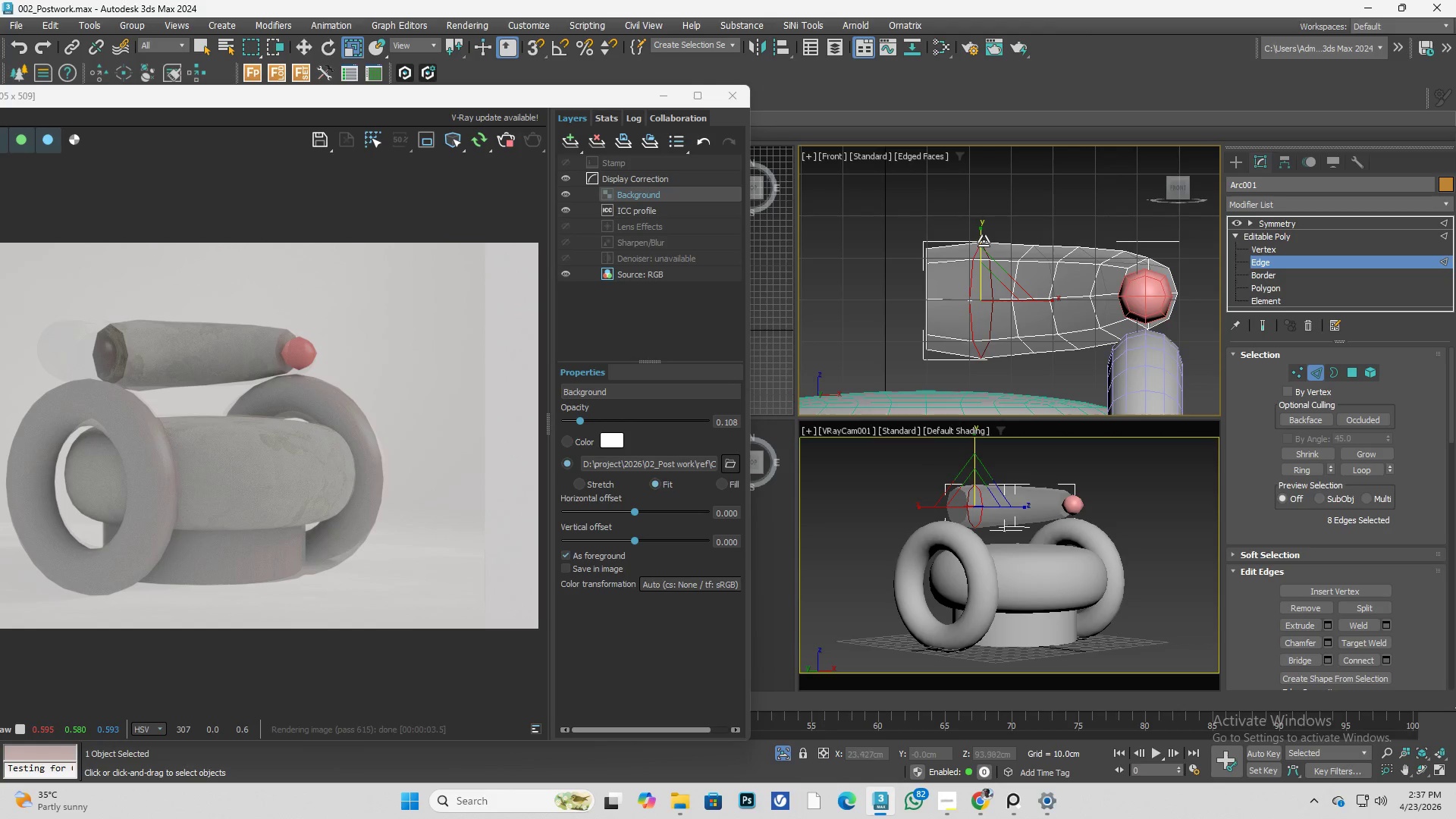 
left_click_drag(start_coordinate=[983, 239], to_coordinate=[984, 249])
 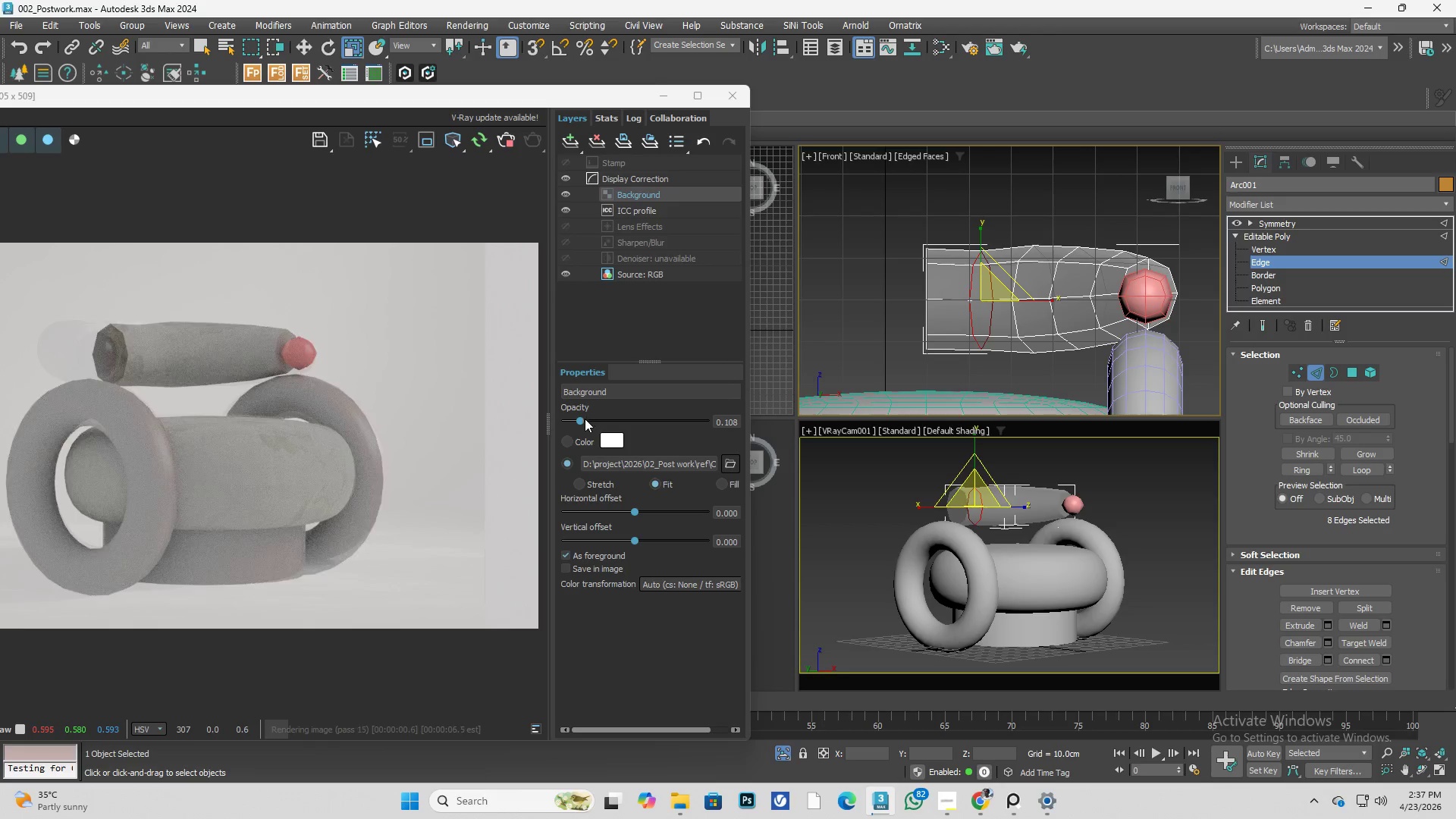 
left_click_drag(start_coordinate=[582, 420], to_coordinate=[812, 457])
 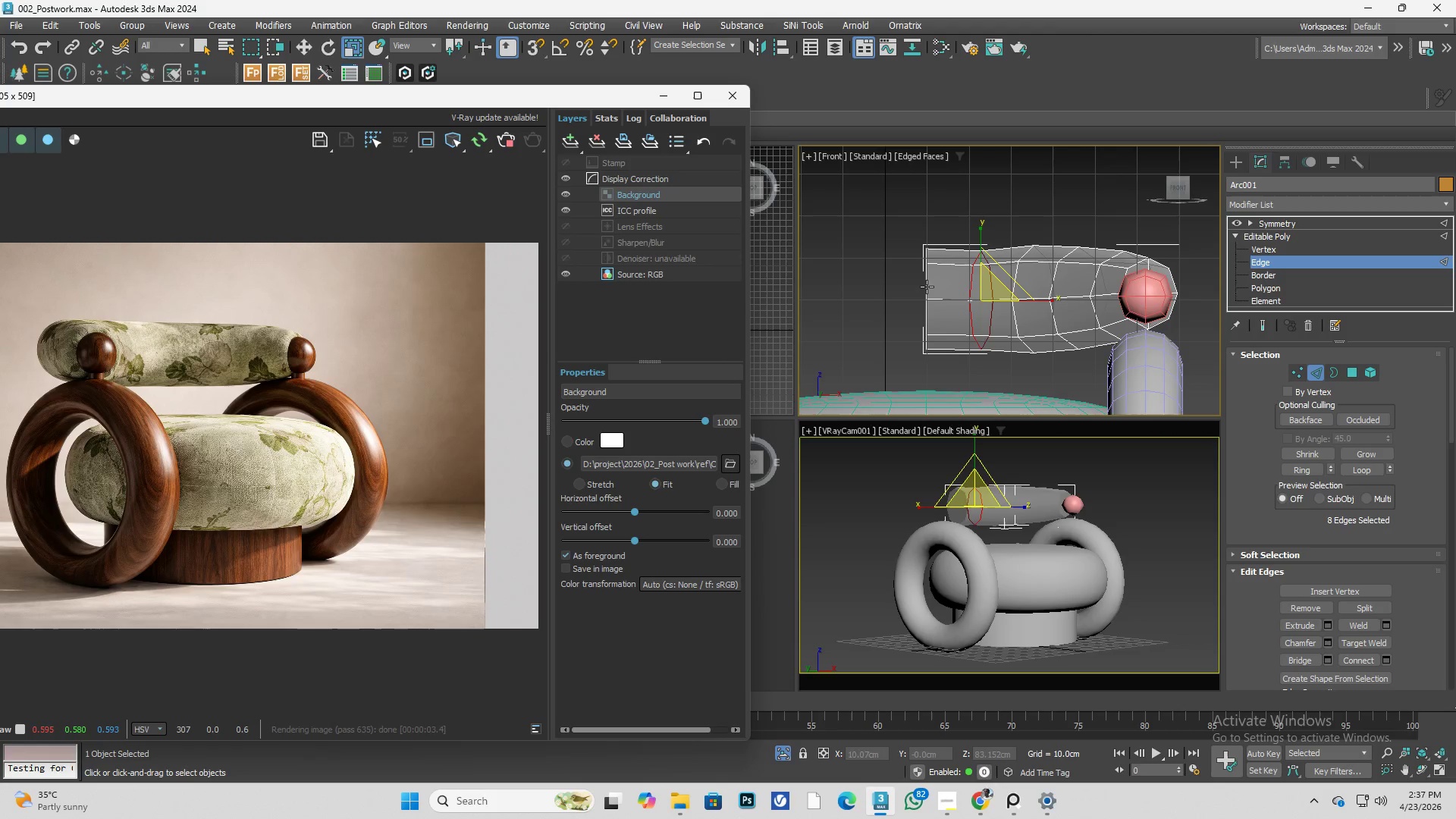 
key(Control+Z)
 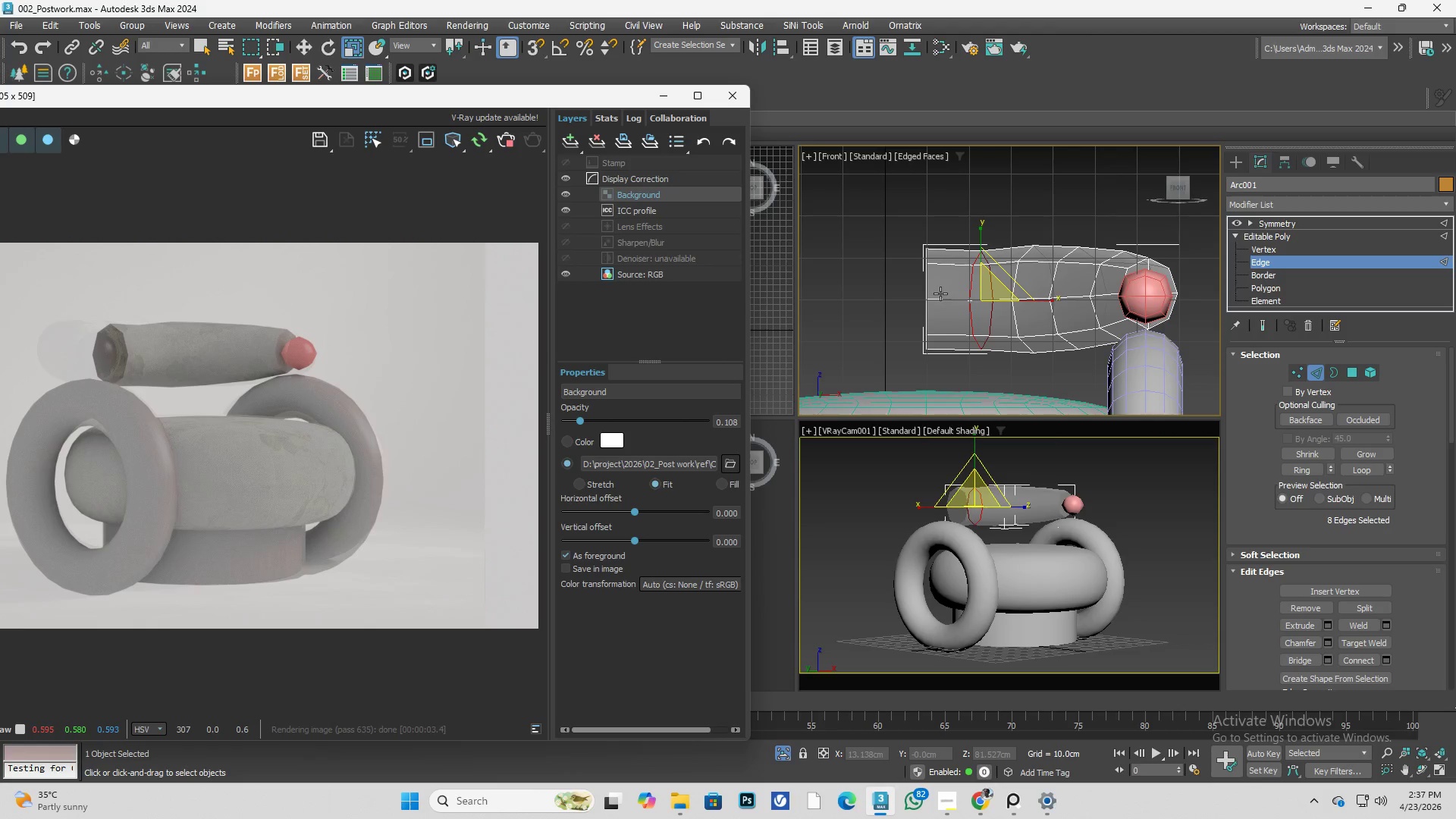 
key(Control+Z)
 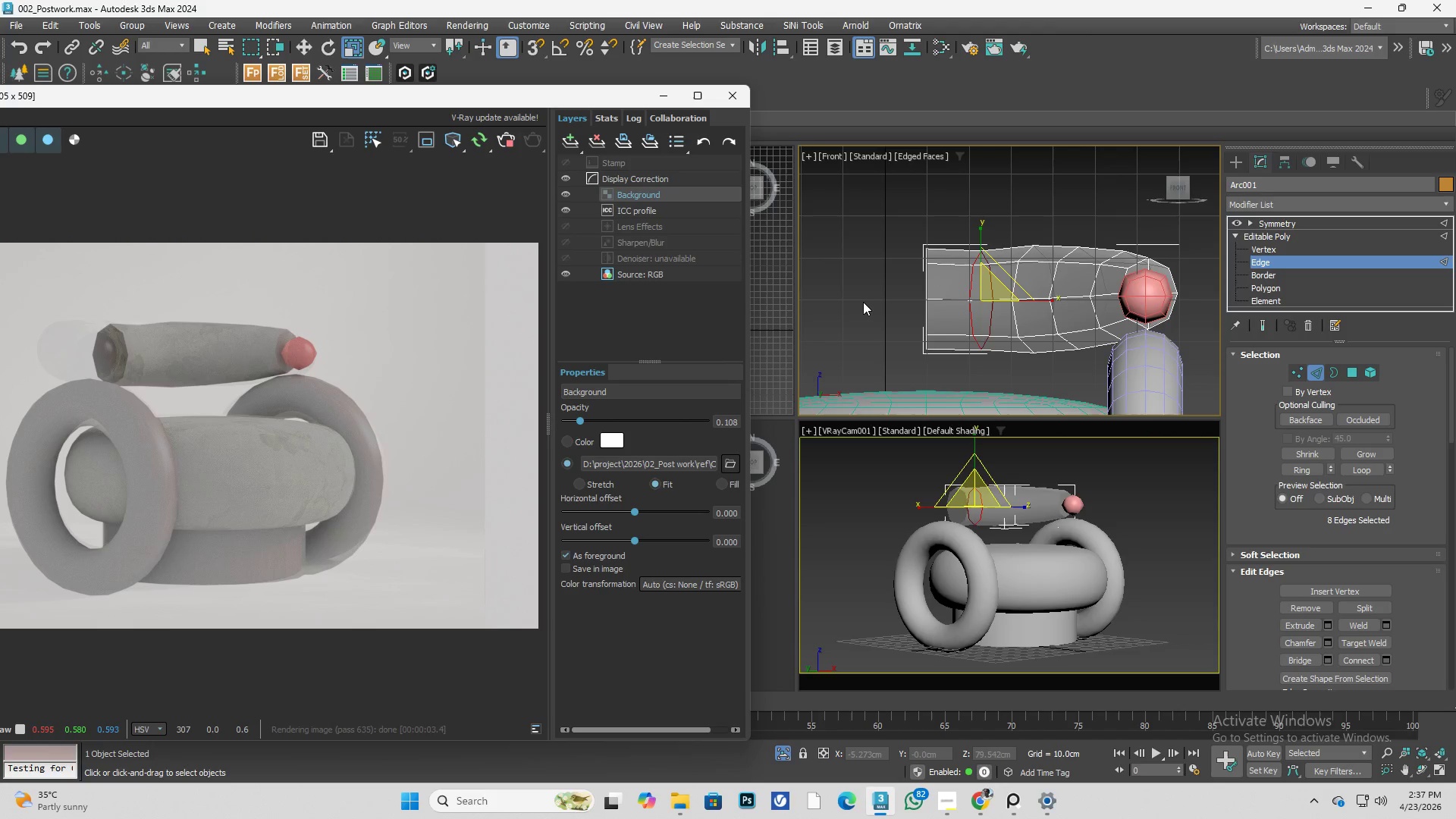 
left_click([863, 302])
 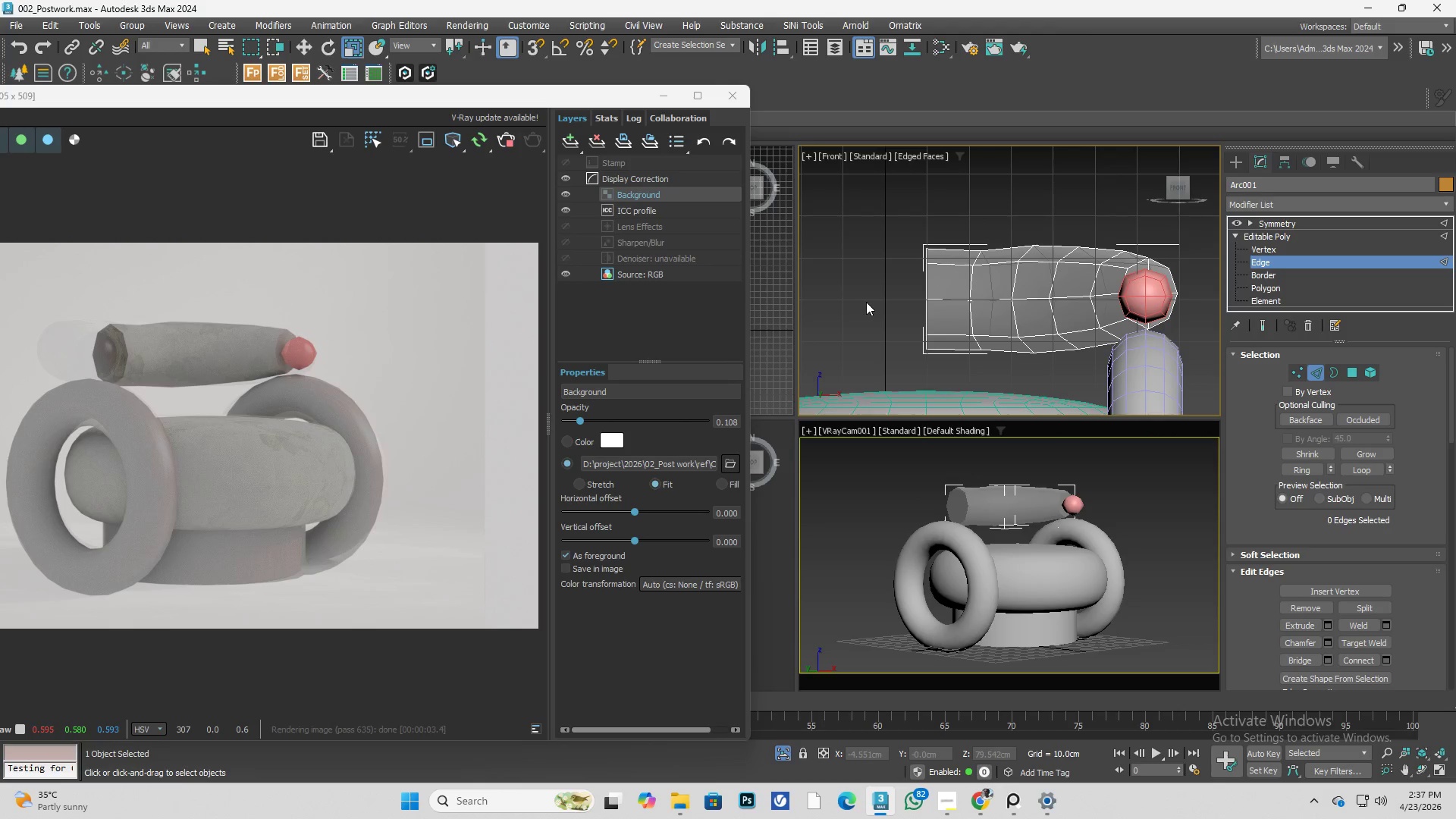 
hold_key(key=ControlLeft, duration=0.62)
 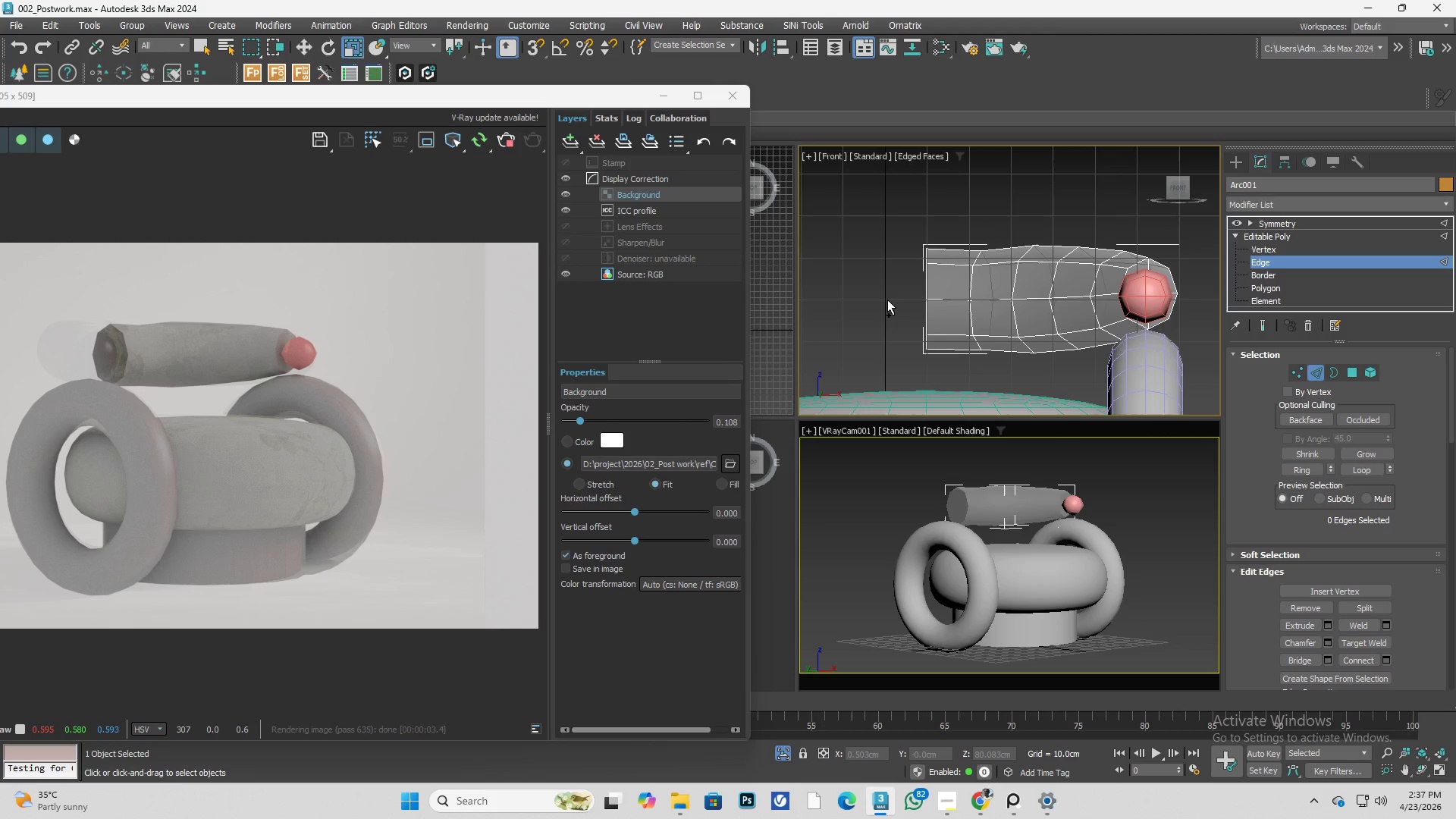 
key(Control+Z)
 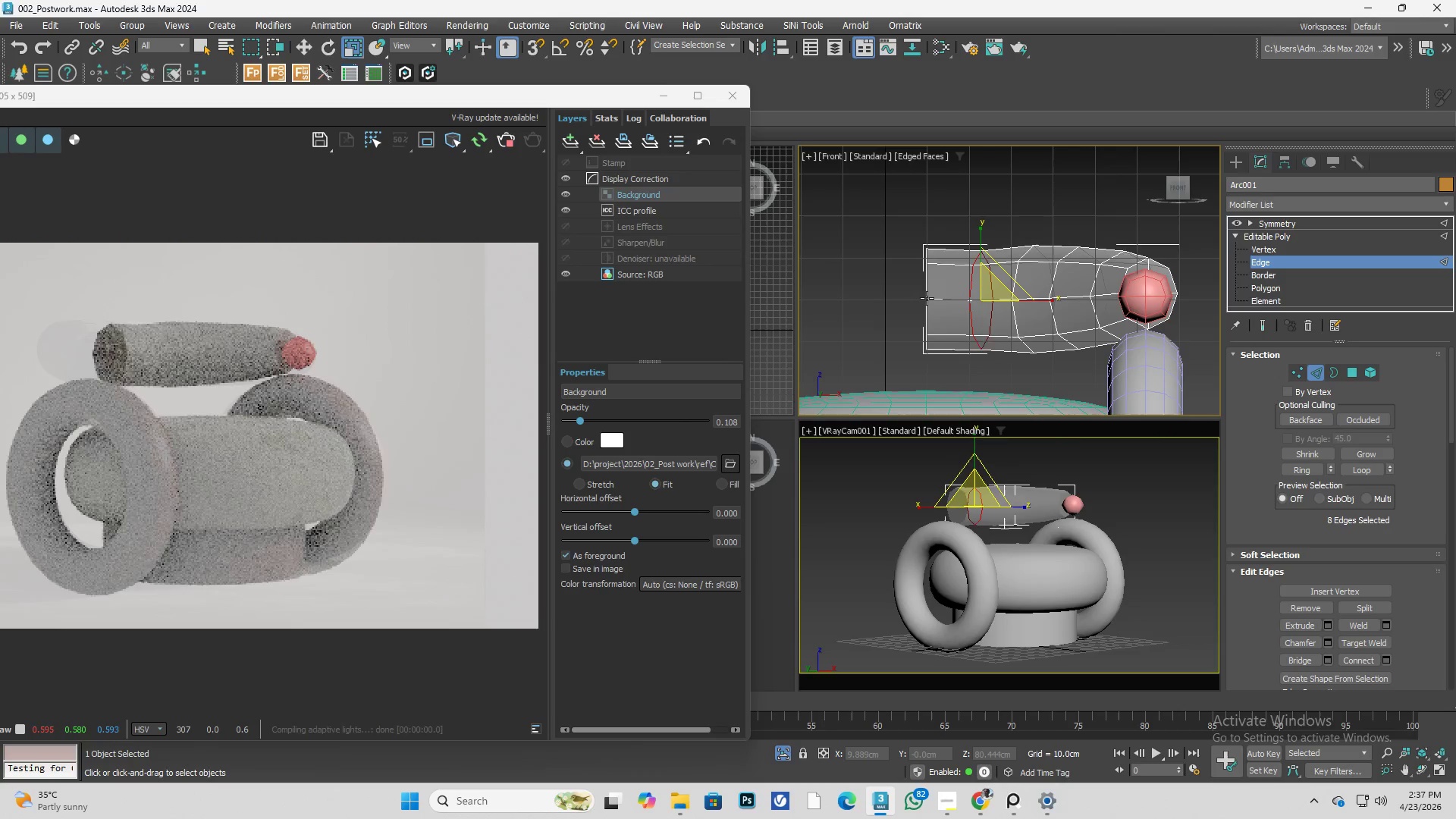 
key(Control+Z)
 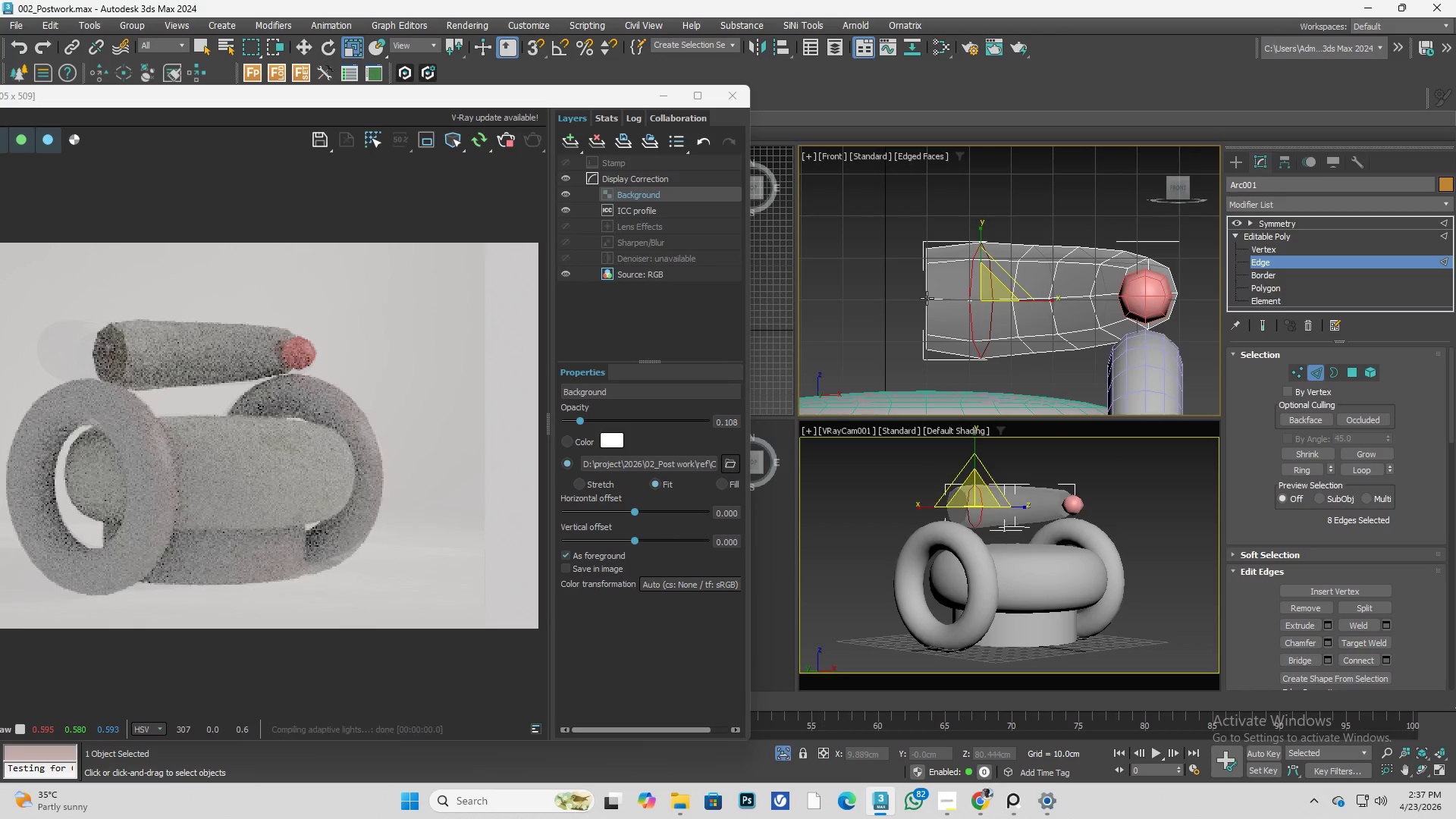 
key(Control+Z)
 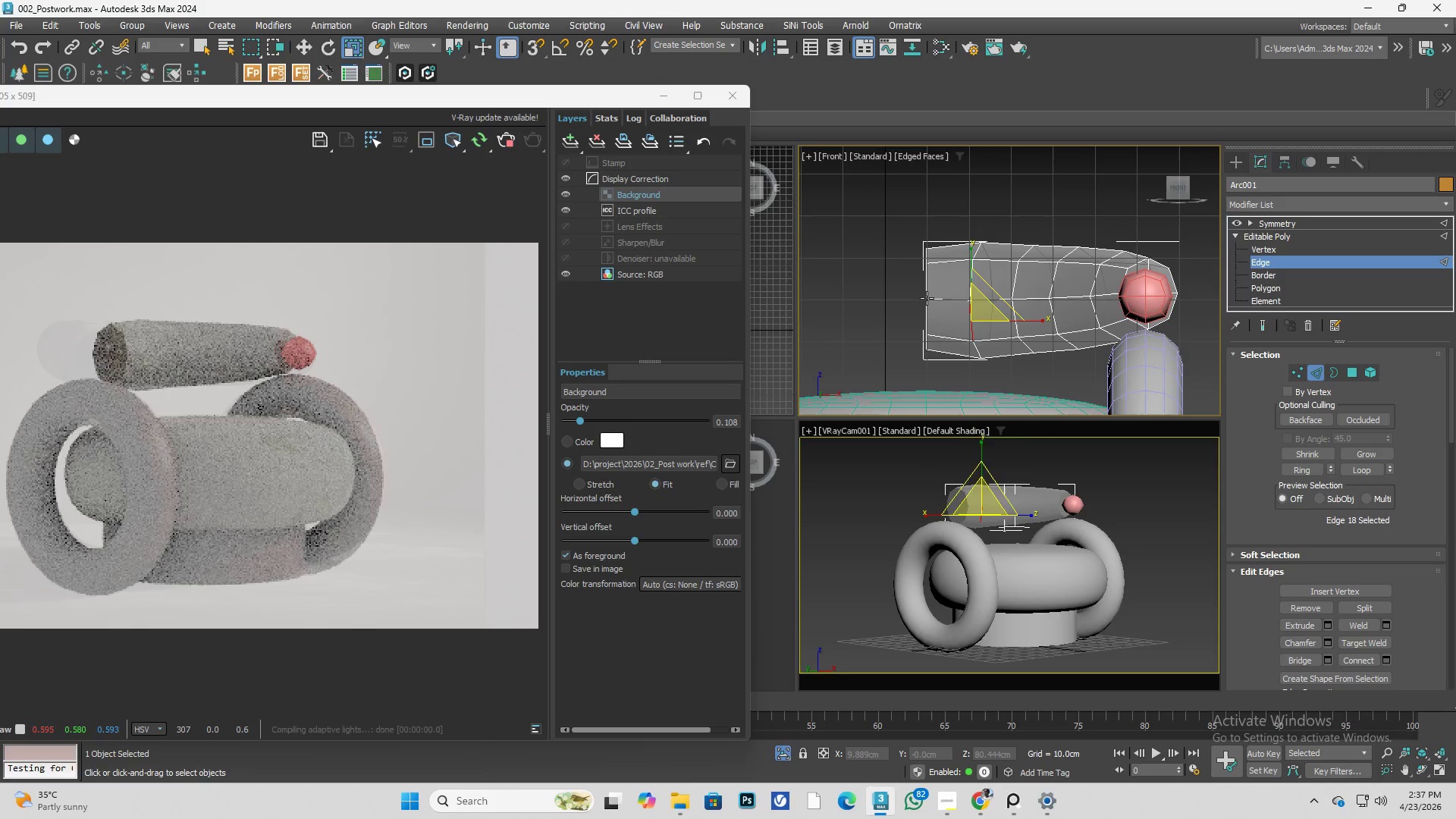 
key(Control+Z)
 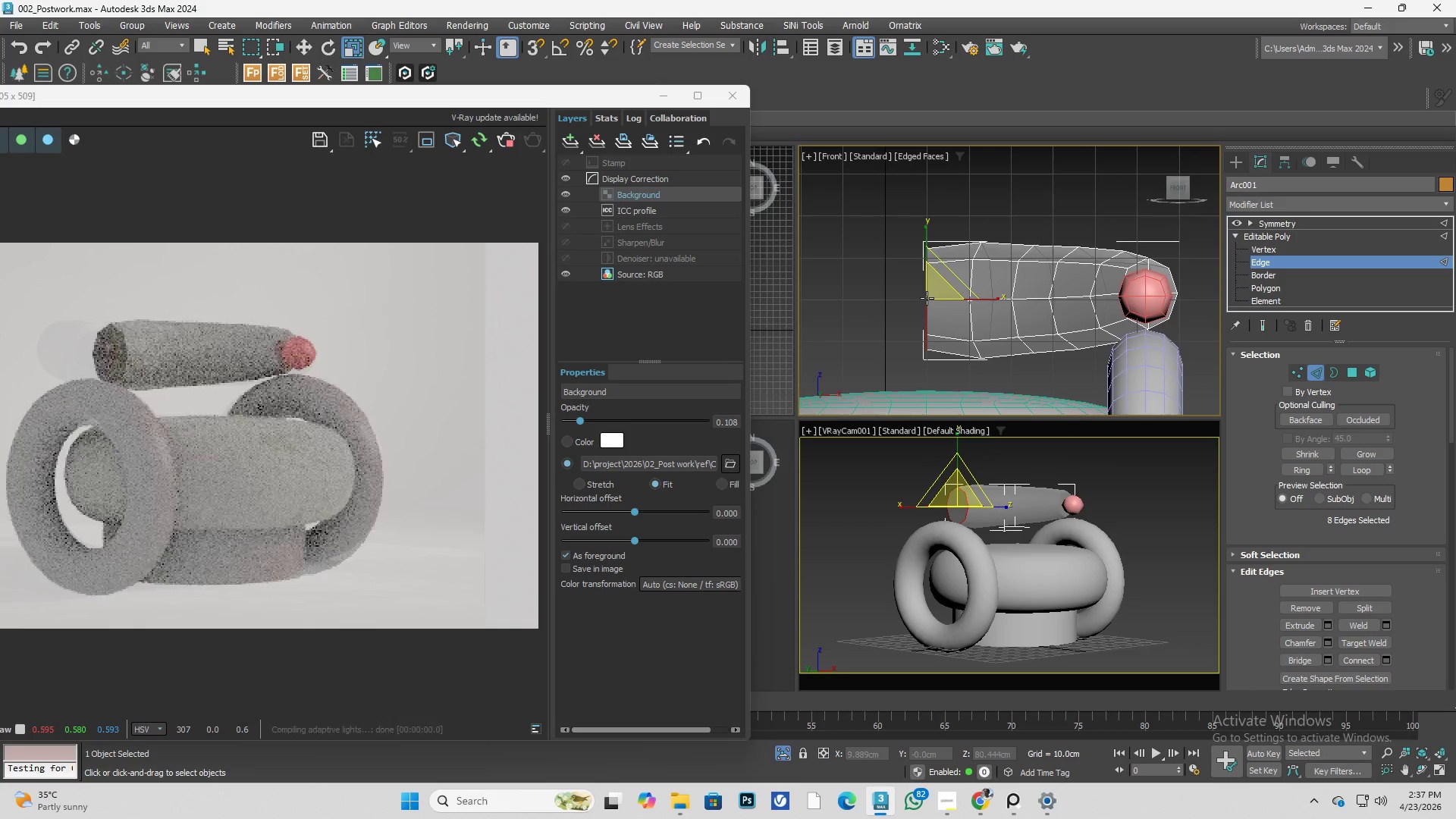 
key(Control+Z)
 